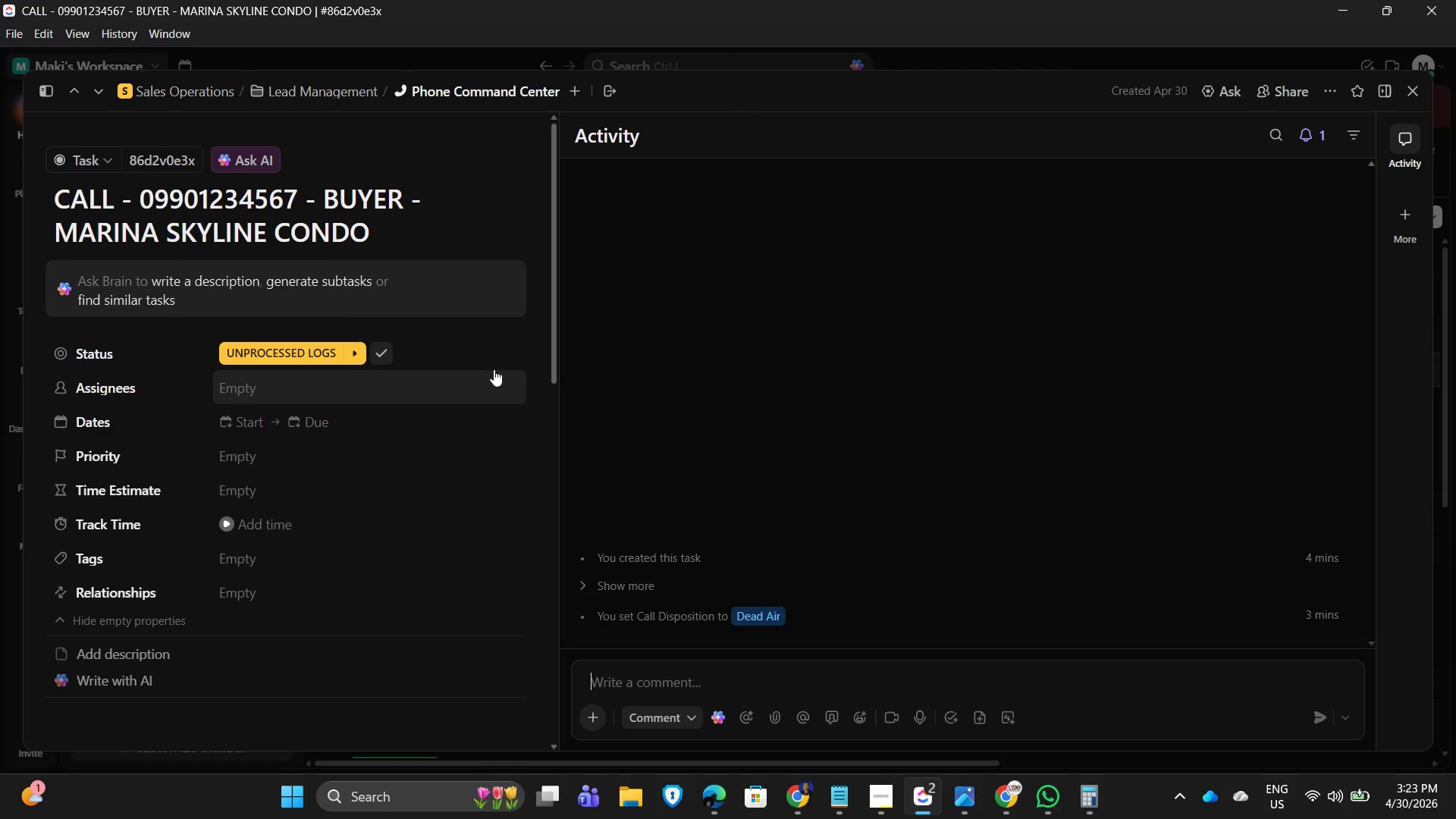 
scroll: coordinate [309, 568], scroll_direction: down, amount: 6.0
 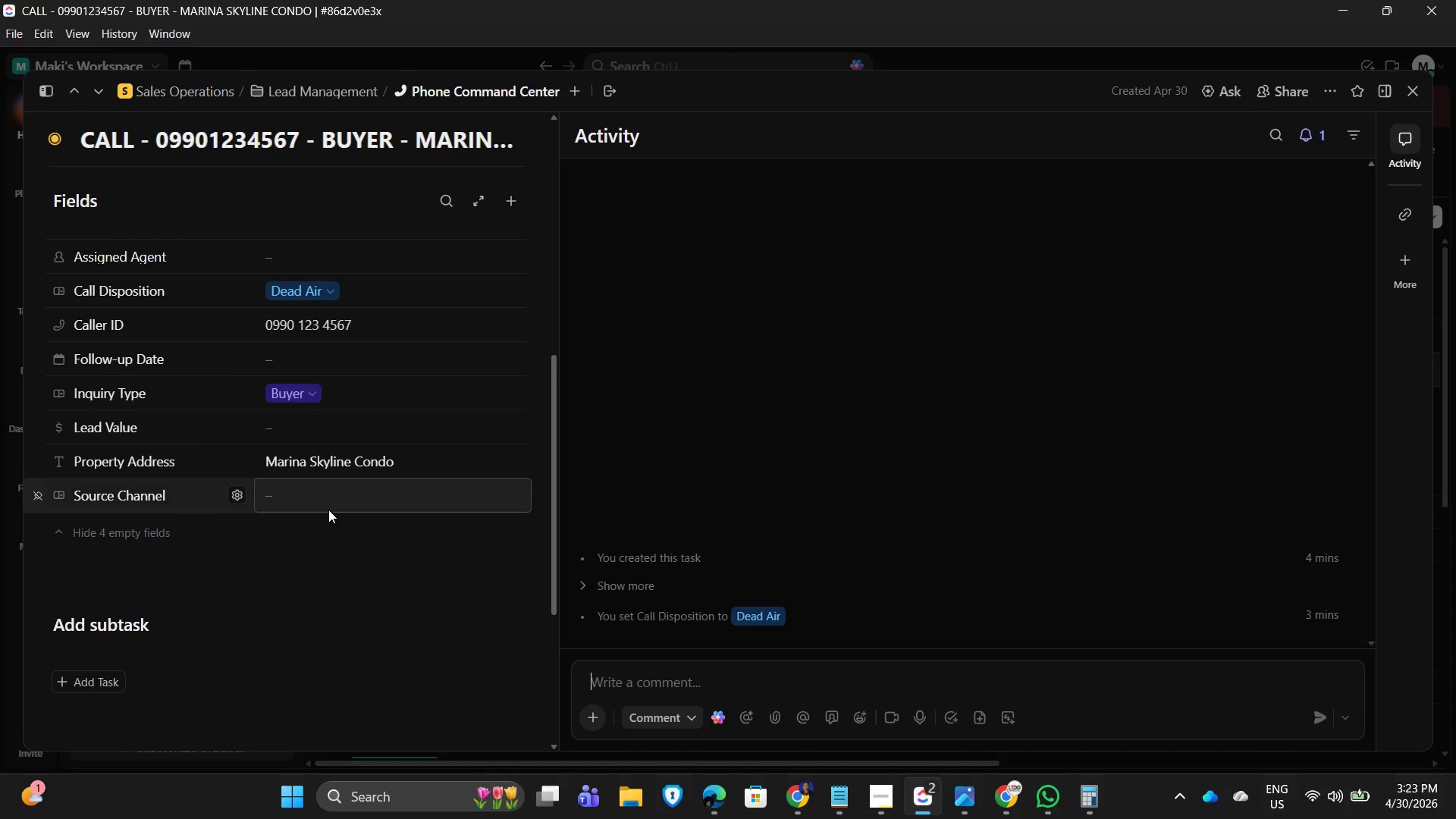 
left_click([343, 494])
 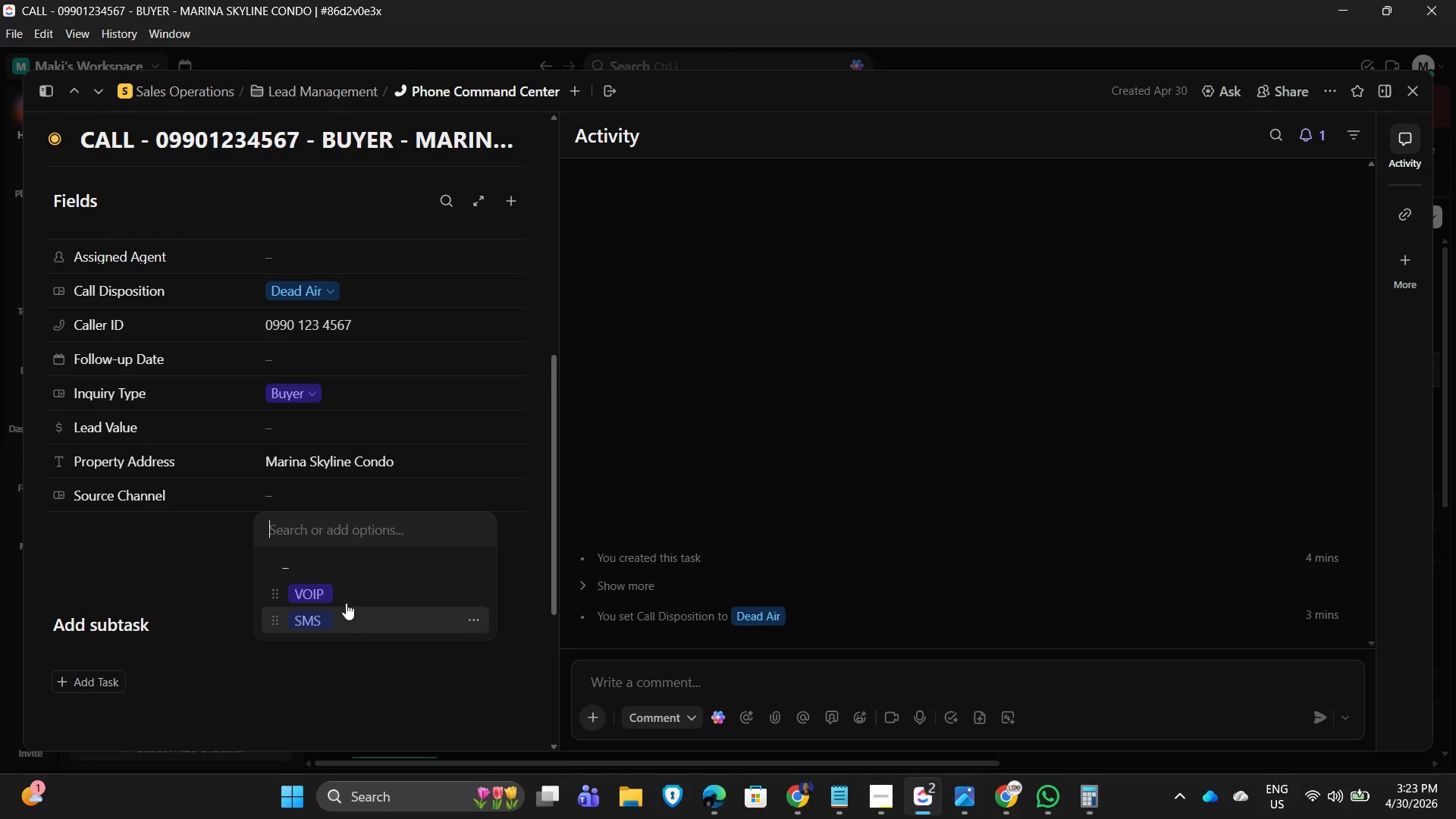 
left_click([342, 594])
 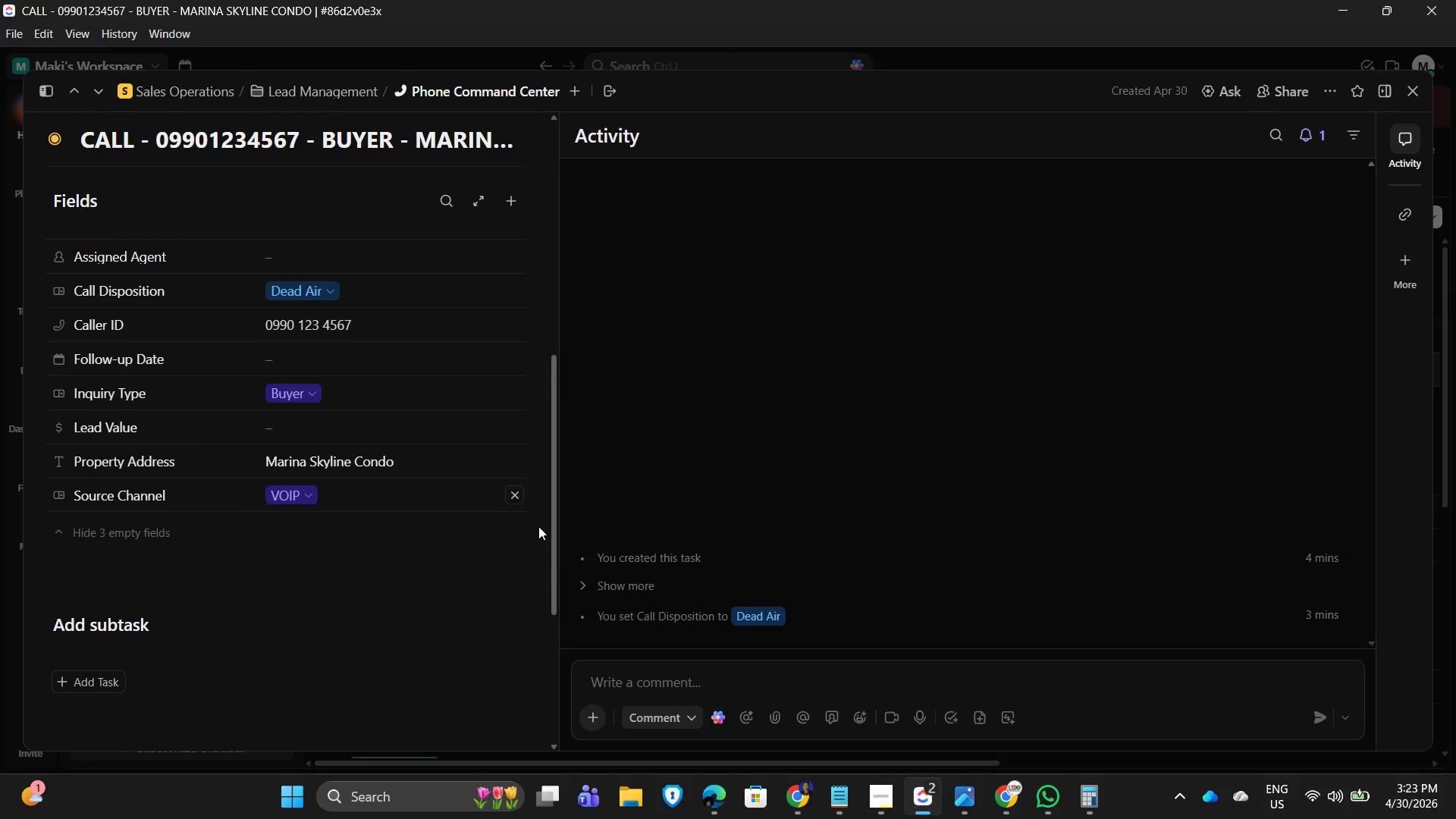 
scroll: coordinate [369, 513], scroll_direction: up, amount: 5.0
 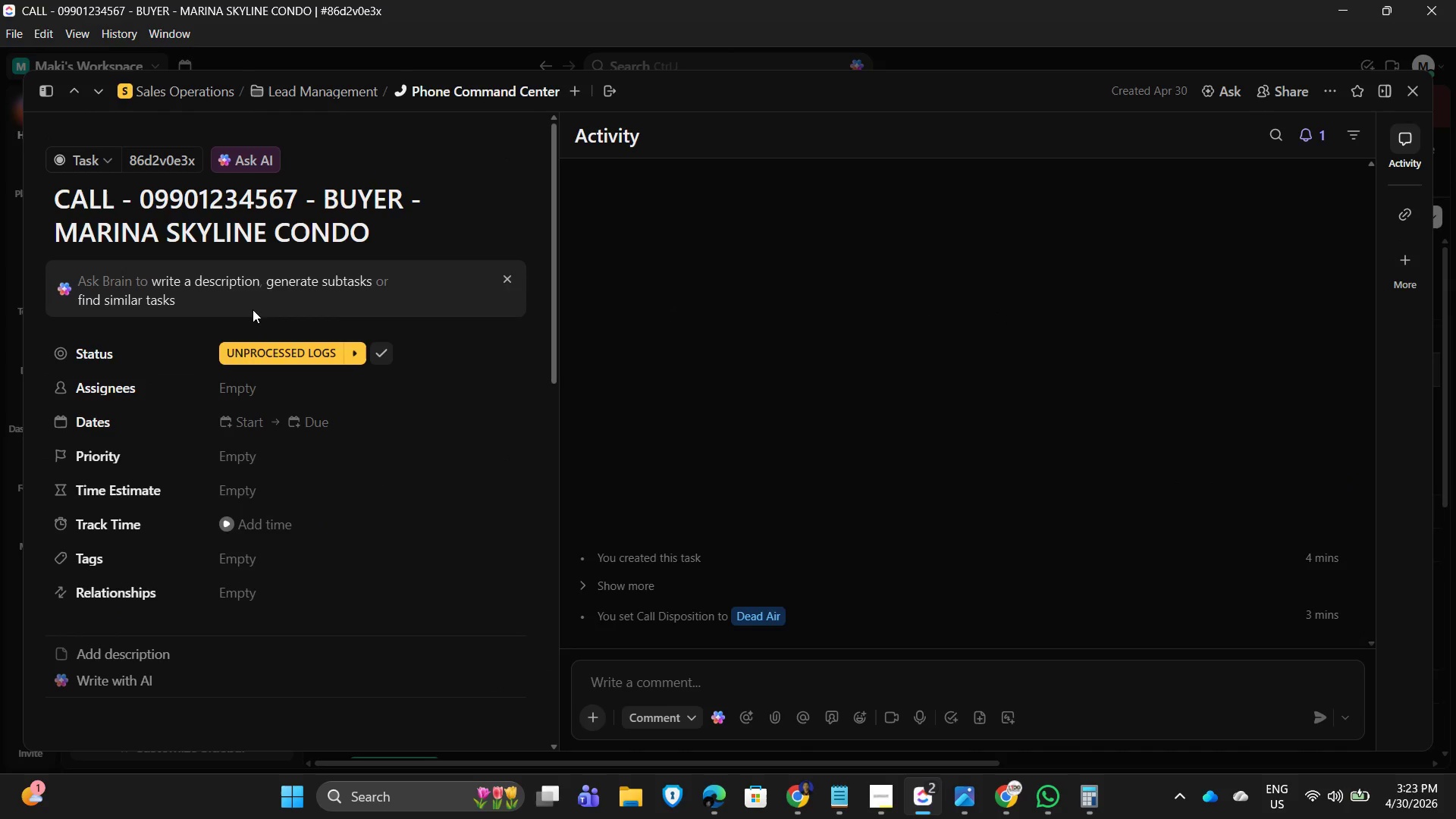 
scroll: coordinate [298, 563], scroll_direction: down, amount: 1.0
 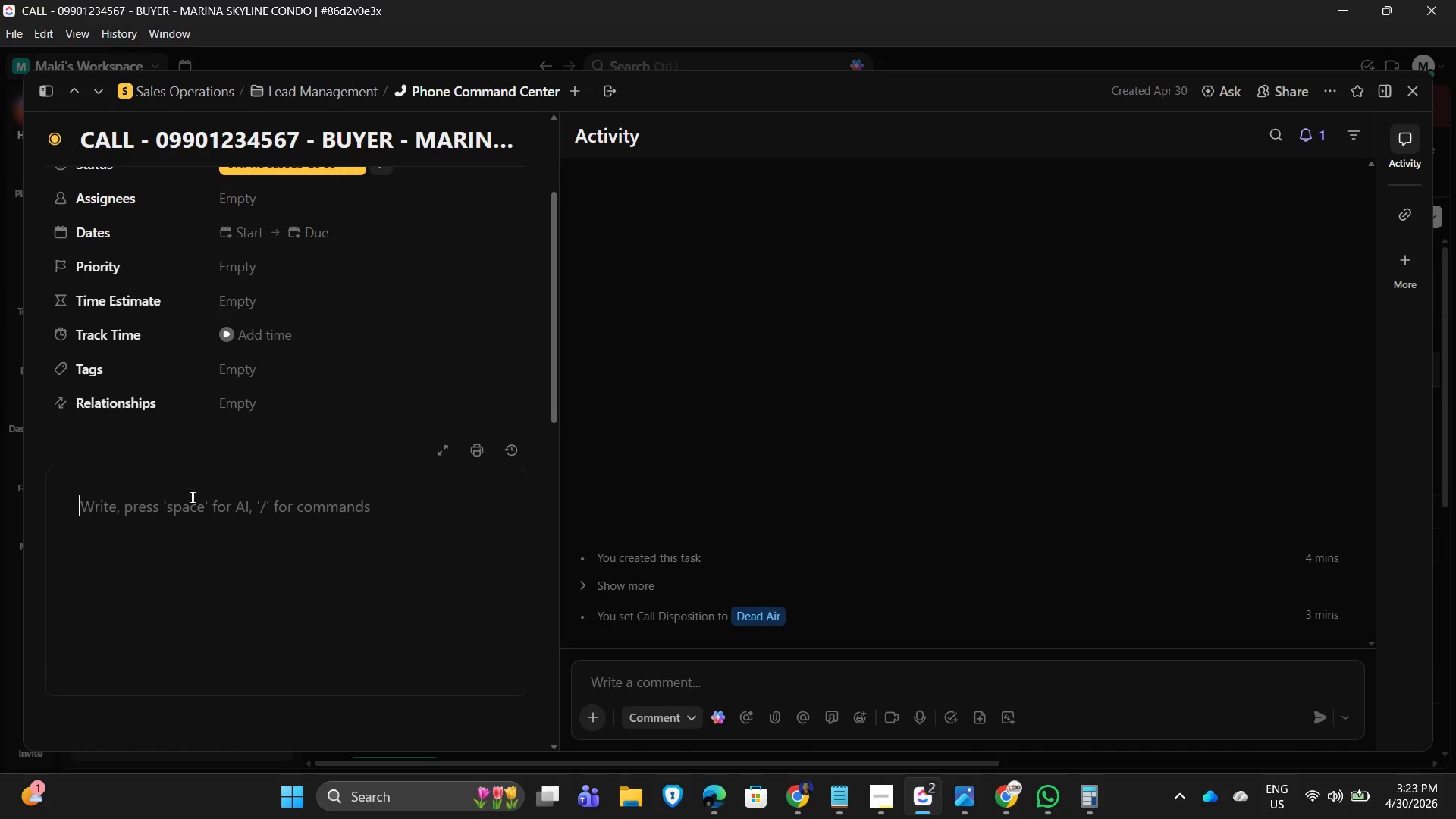 
left_click([162, 511])
 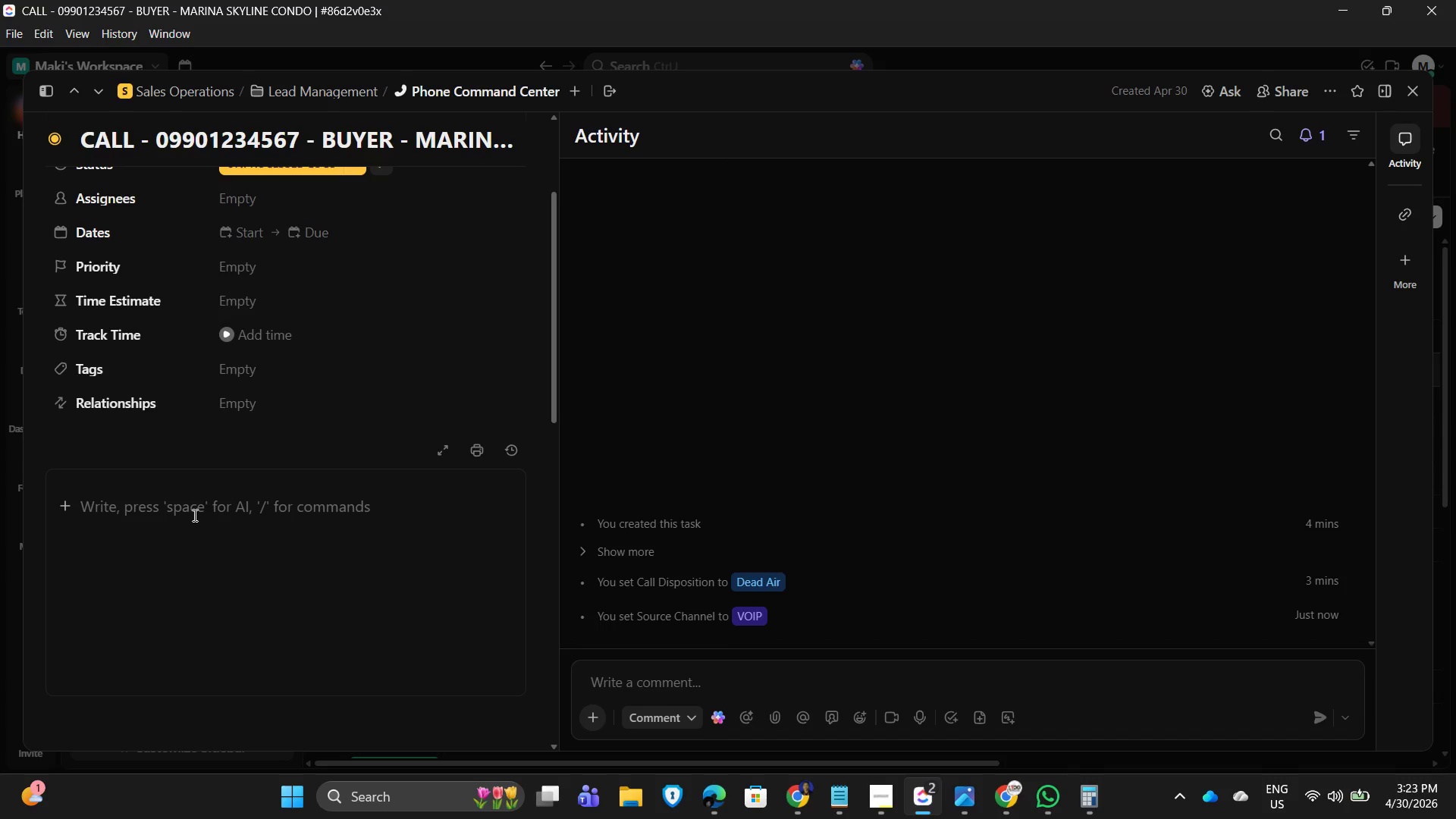 
left_click([193, 515])
 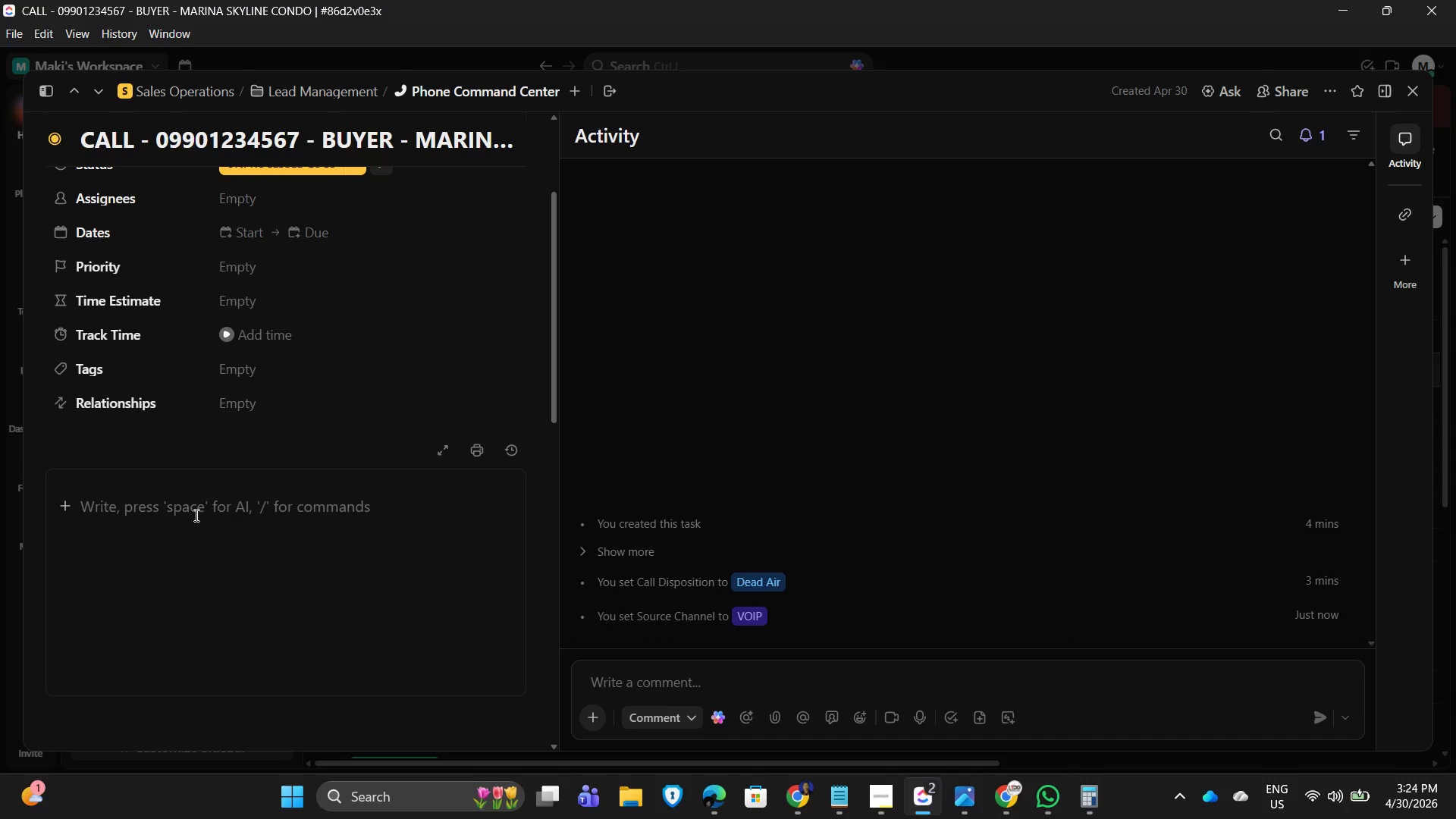 
type(Missed inbounce)
key(Backspace)
key(Backspace)
type(de)
key(Backspace)
type( call from preospective buyer. No engrave)
key(Backspace)
key(Backspace)
key(Backspace)
key(Backspace)
key(Backspace)
key(Backspace)
key(Backspace)
type(ospective buyer. No engagement established. Needs for)
key(Backspace)
key(Backspace)
type(irst-touch outreach to identify wheter)
key(Backspace)
type(her)
key(Backspace)
key(Backspace)
key(Backspace)
key(Backspace)
type(her inquiry is active or passive.)
 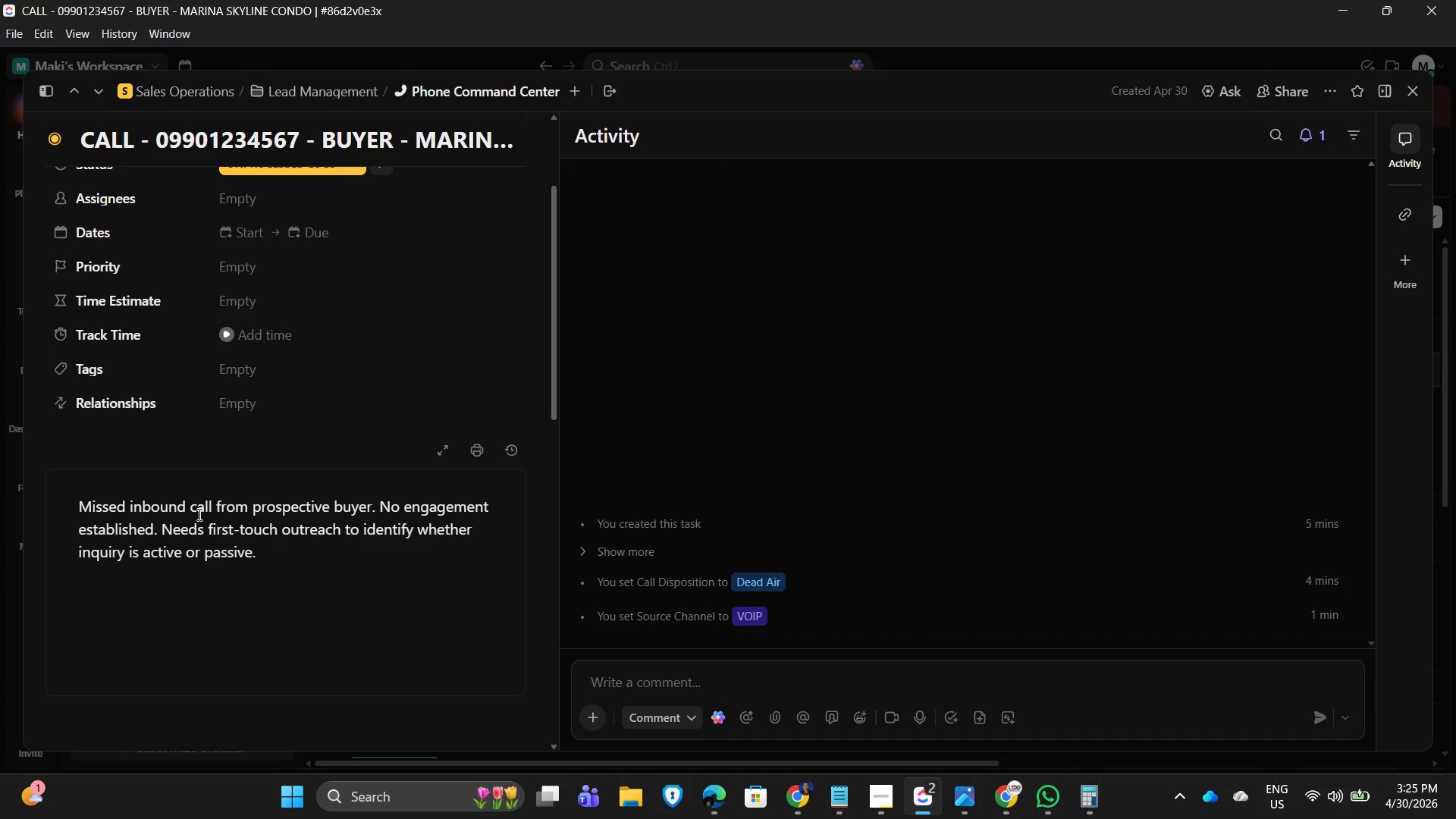 
scroll: coordinate [628, 487], scroll_direction: down, amount: 2.0
 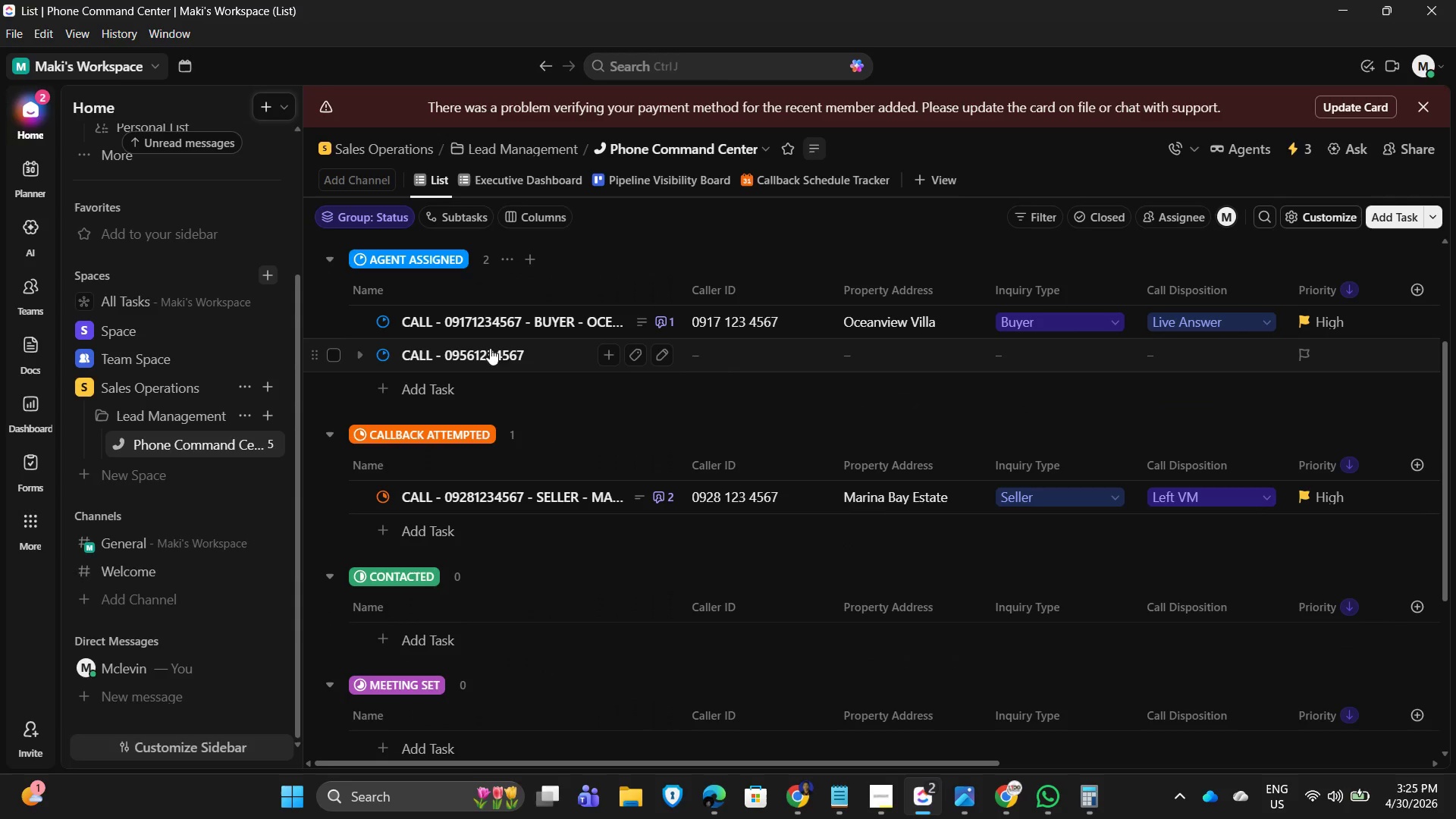 
left_click([500, 349])
 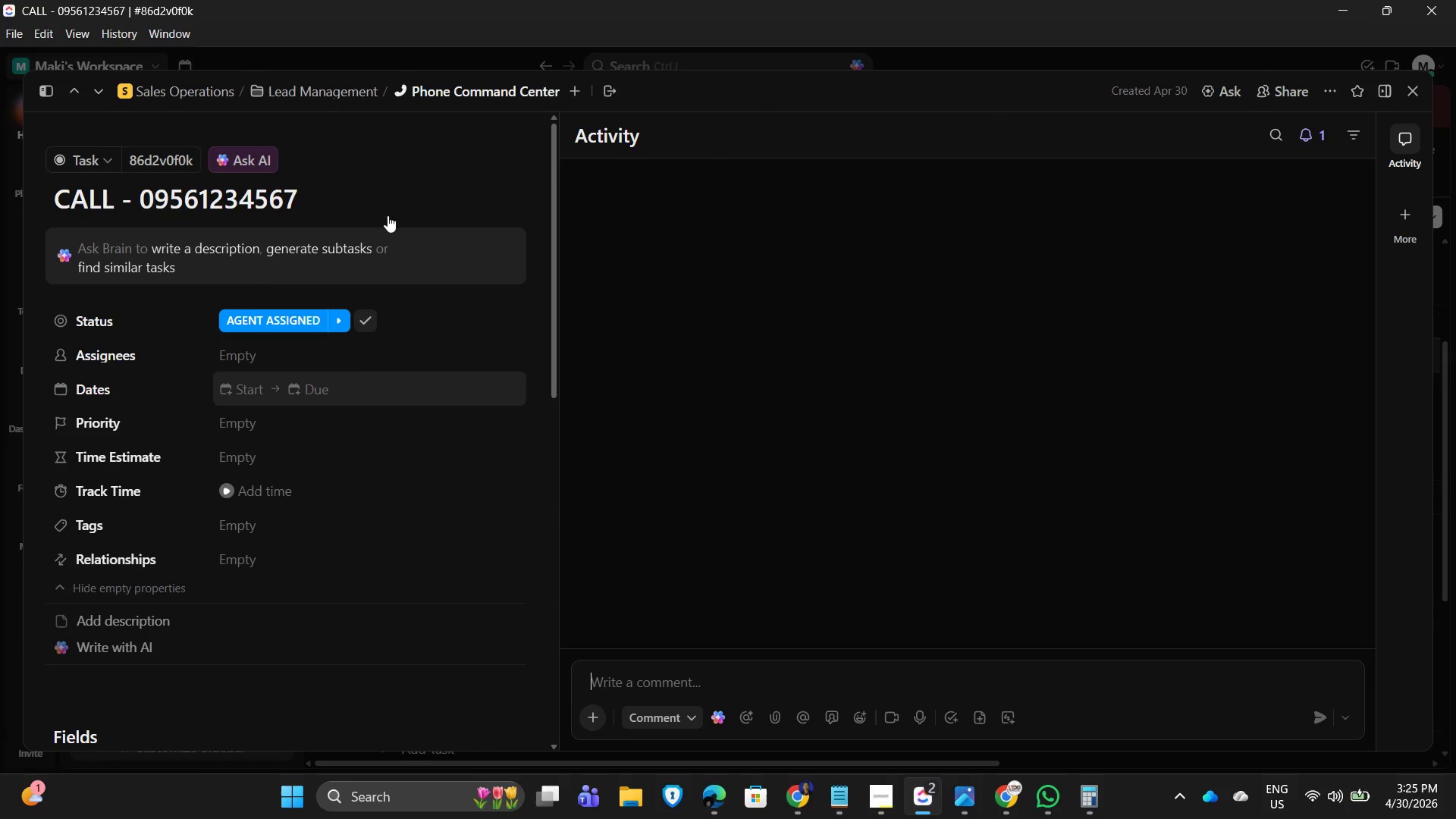 
scroll: coordinate [262, 400], scroll_direction: down, amount: 2.0
 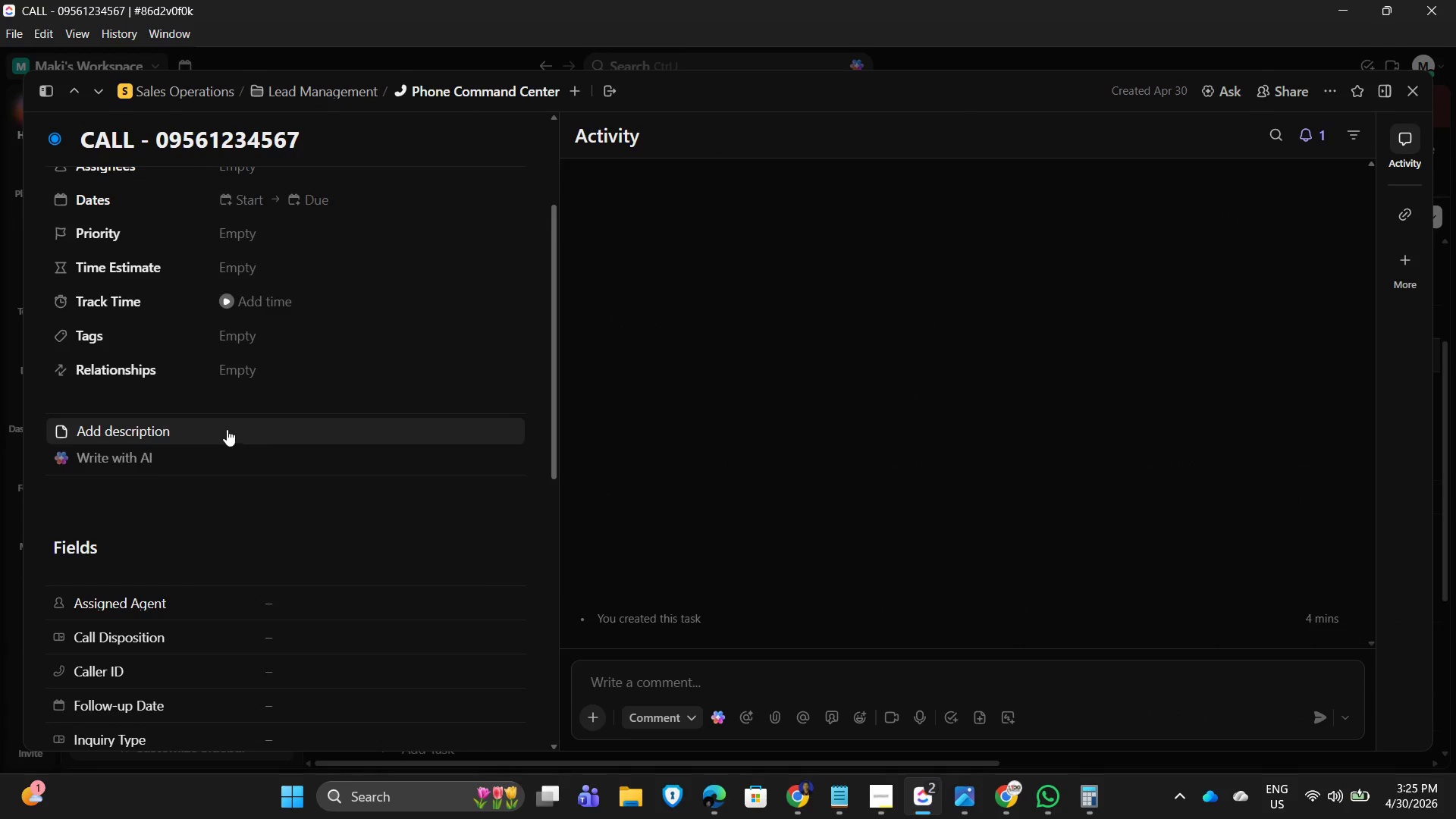 
scroll: coordinate [337, 399], scroll_direction: up, amount: 2.0
 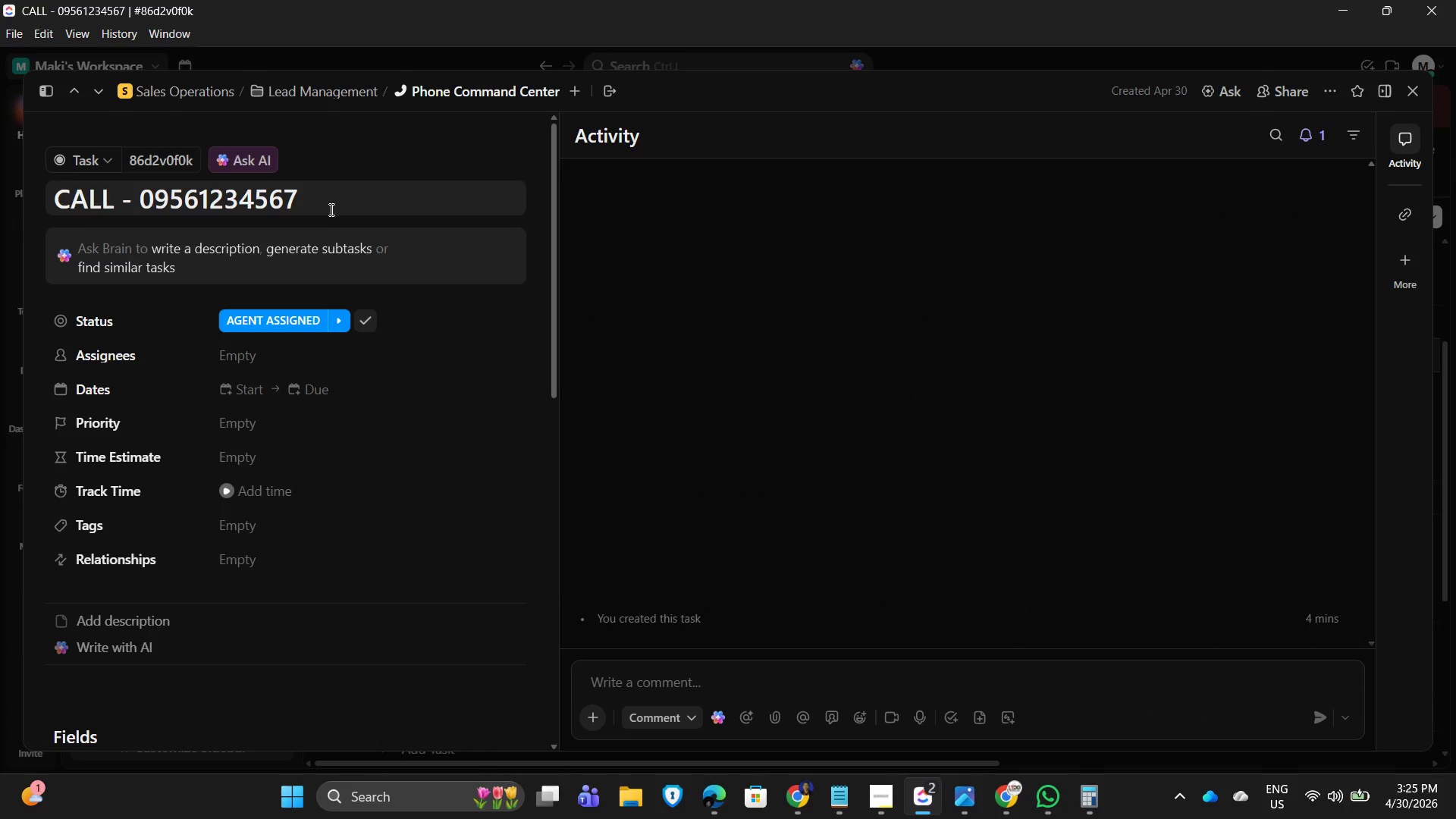 
left_click([333, 208])
 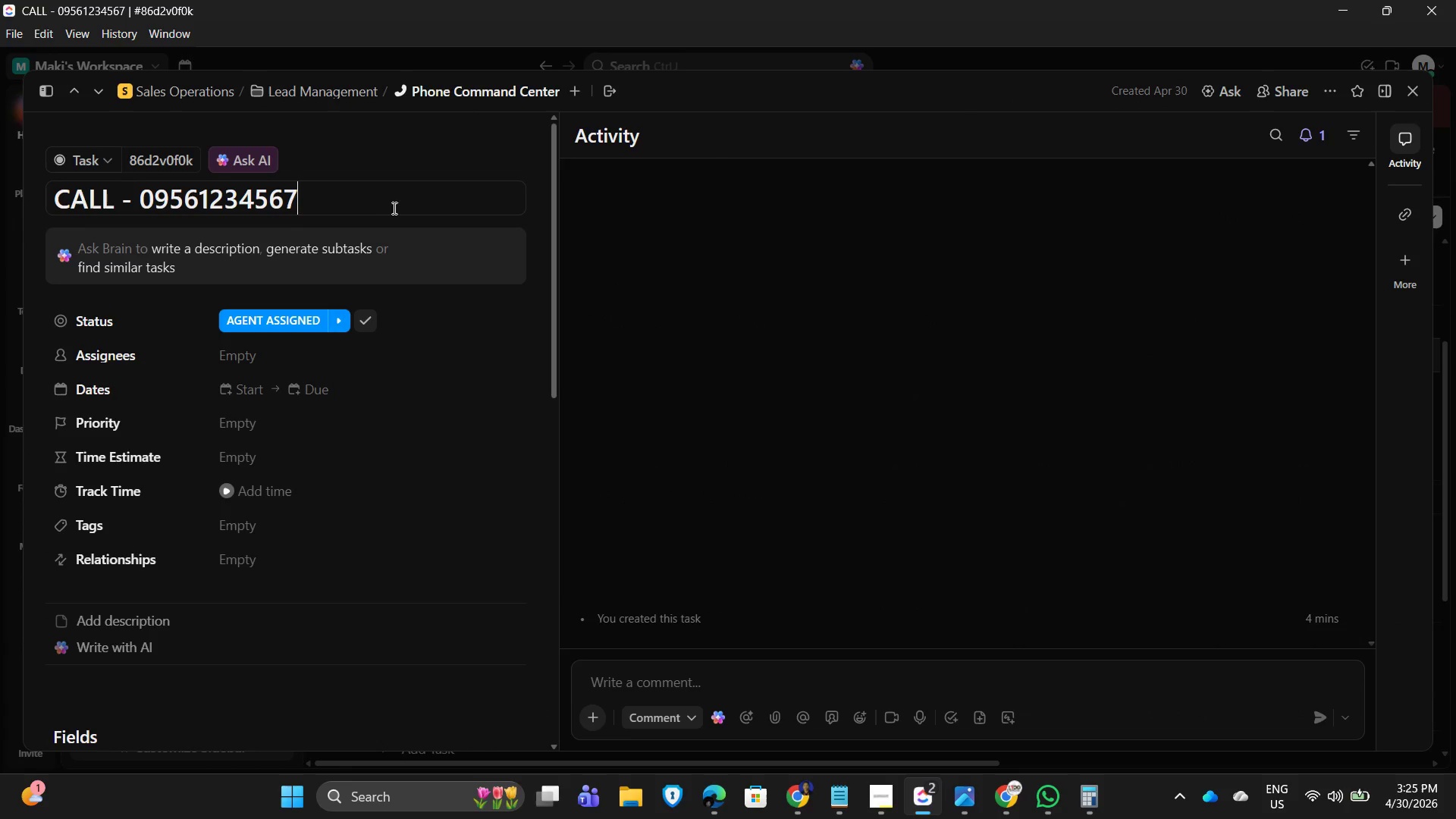 
key(Space)
 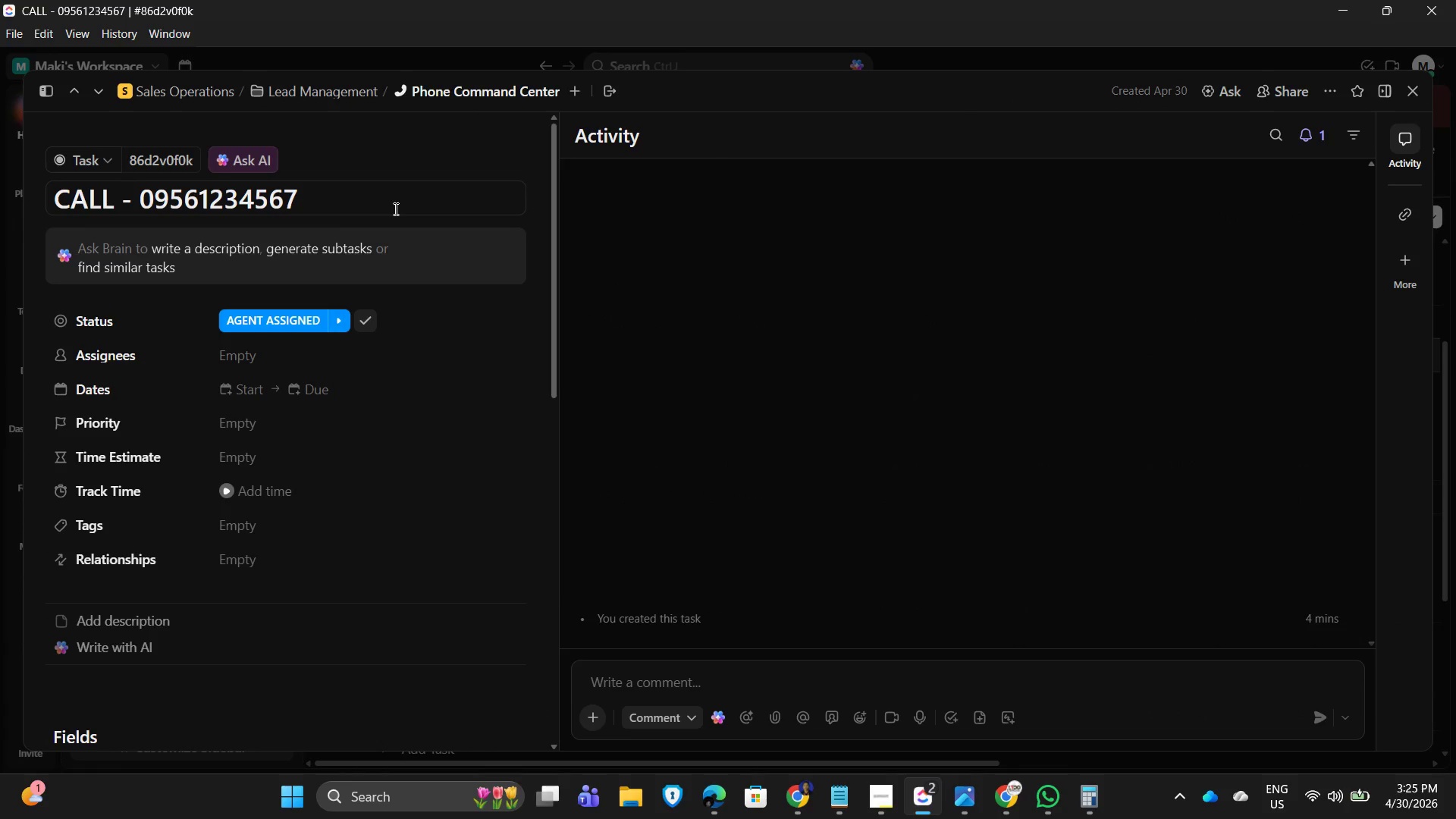 
key(Minus)
 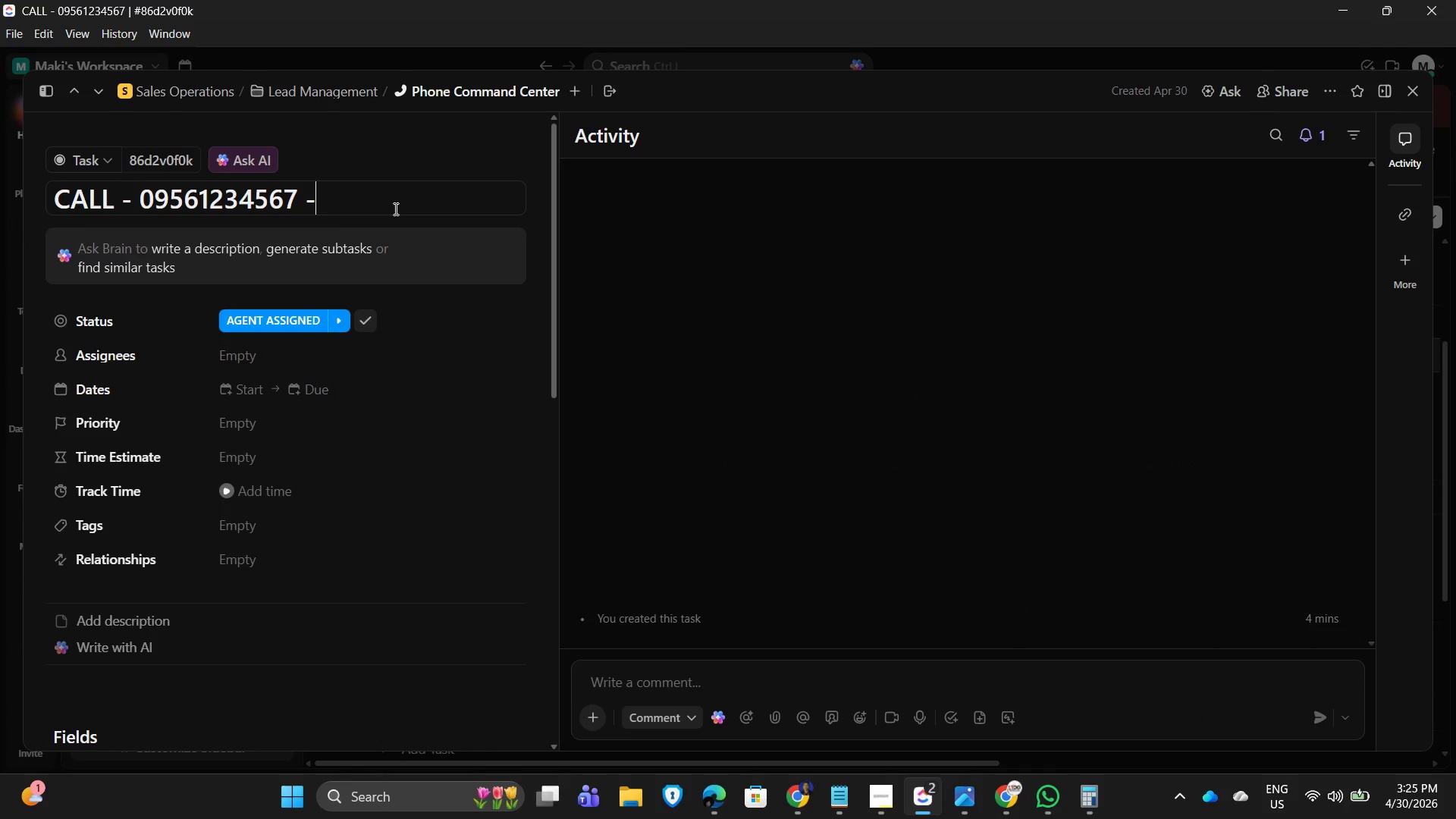 
key(Space)
 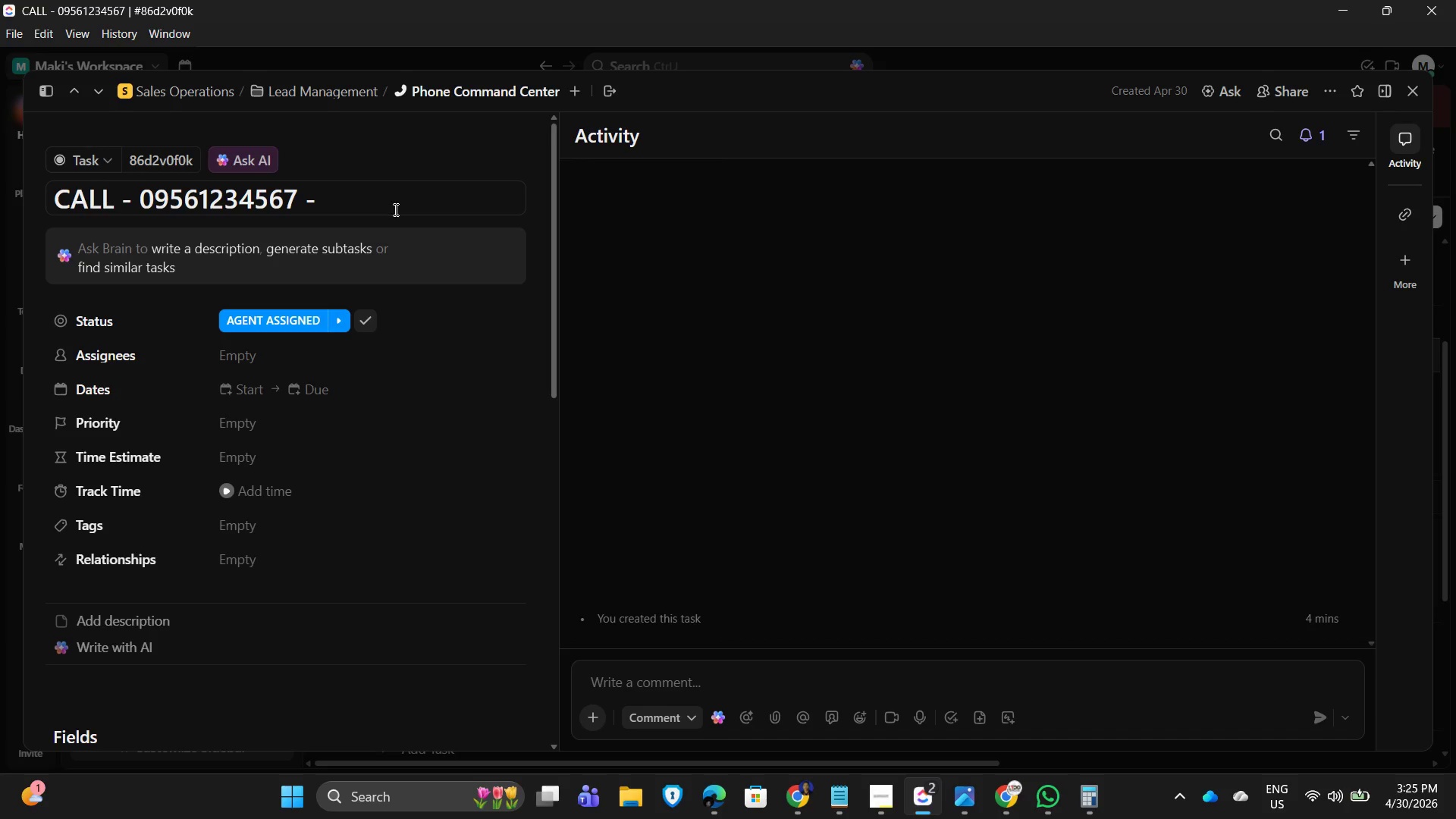 
wait(8.92)
 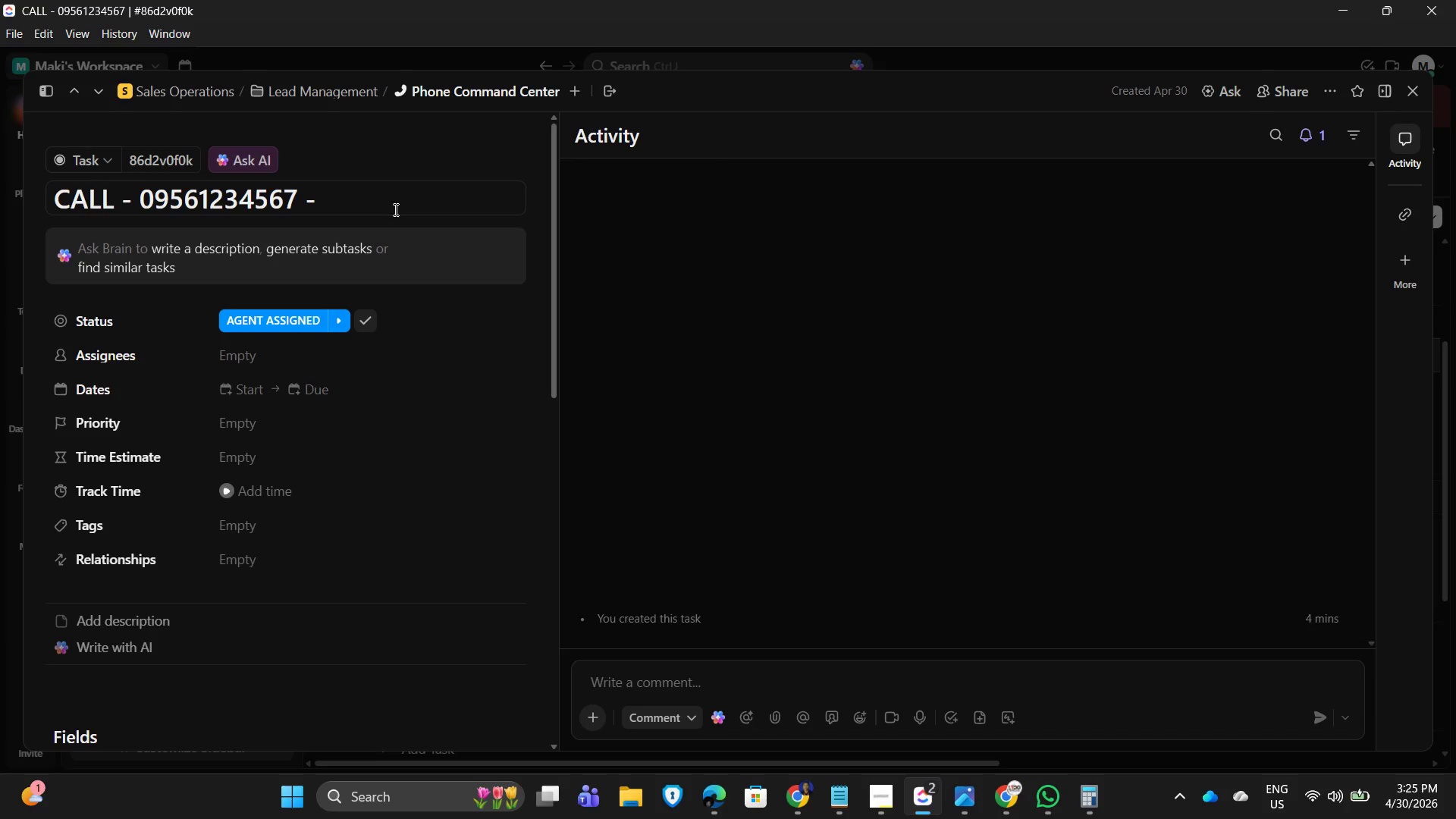 
left_click([1410, 94])
 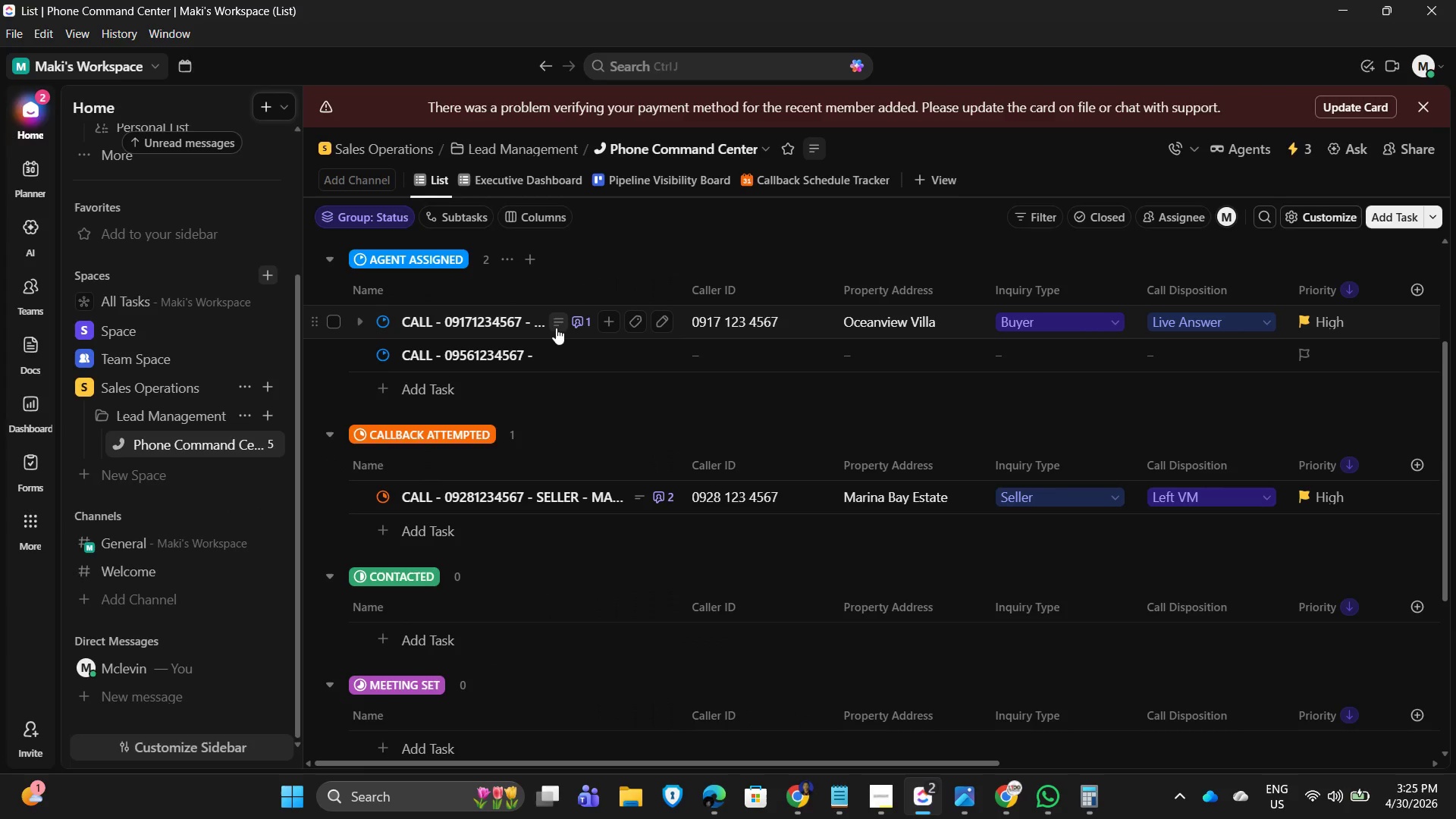 
left_click([471, 317])
 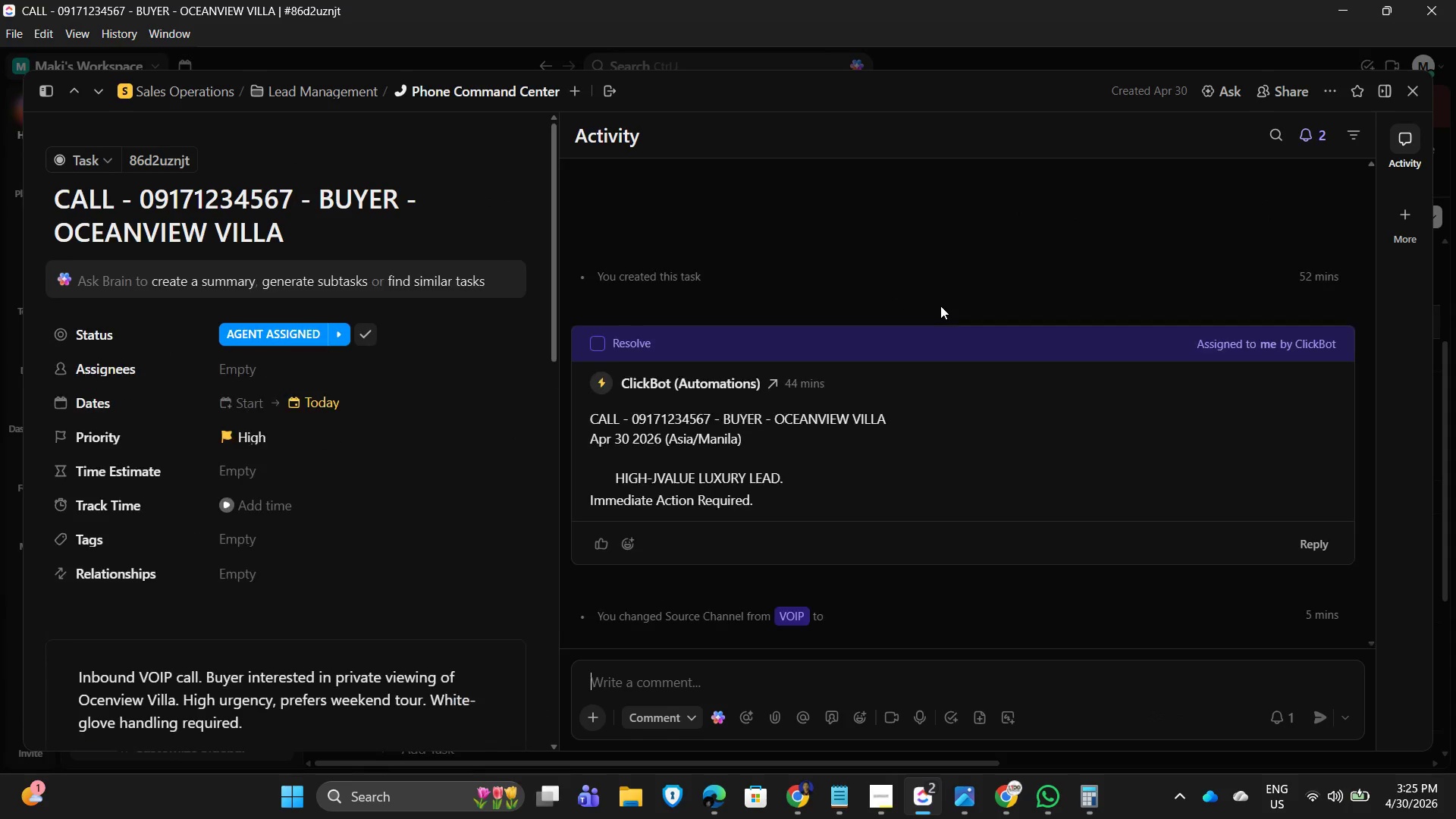 
scroll: coordinate [265, 619], scroll_direction: down, amount: 10.0
 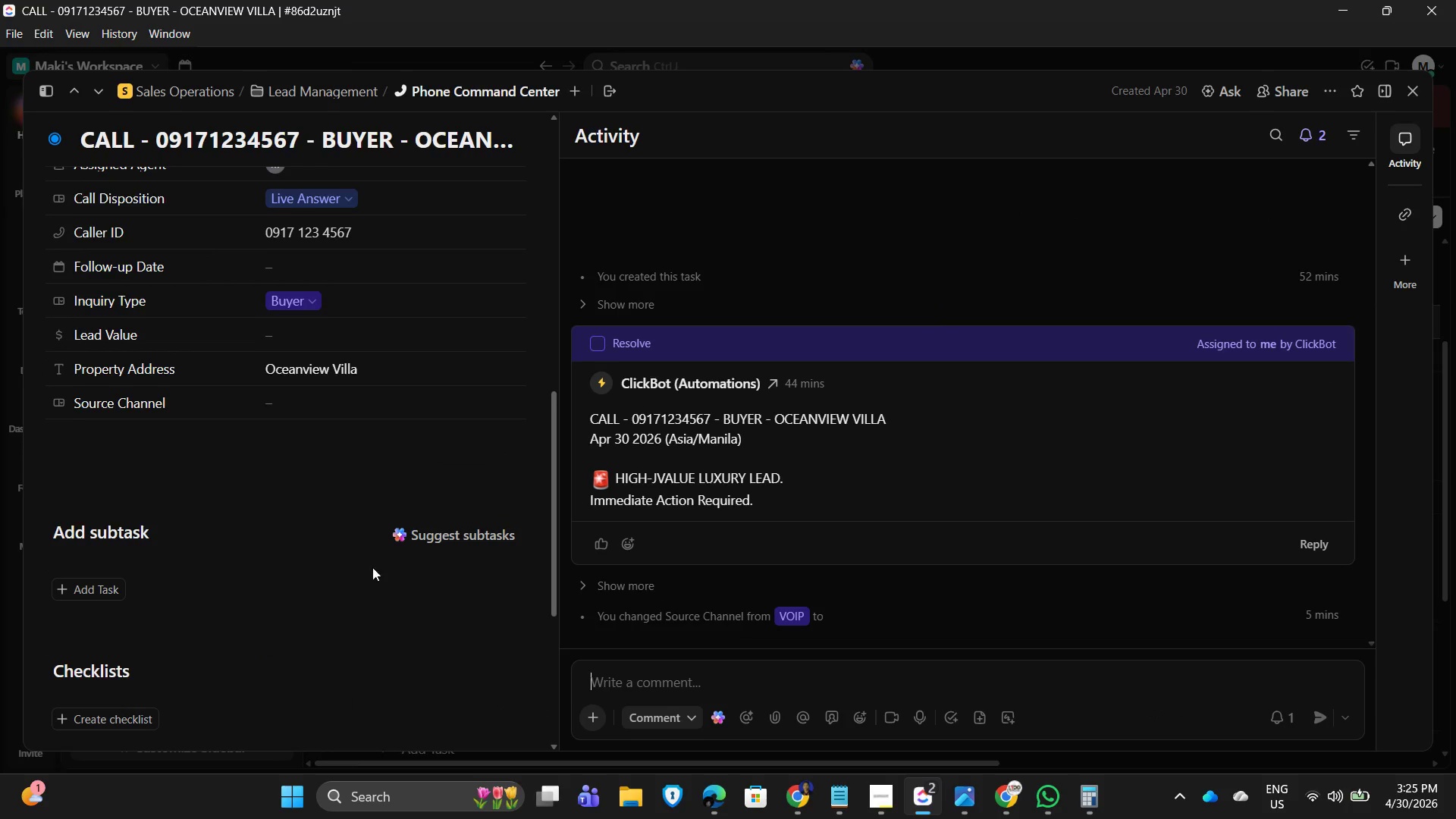 
scroll: coordinate [380, 561], scroll_direction: up, amount: 1.0
 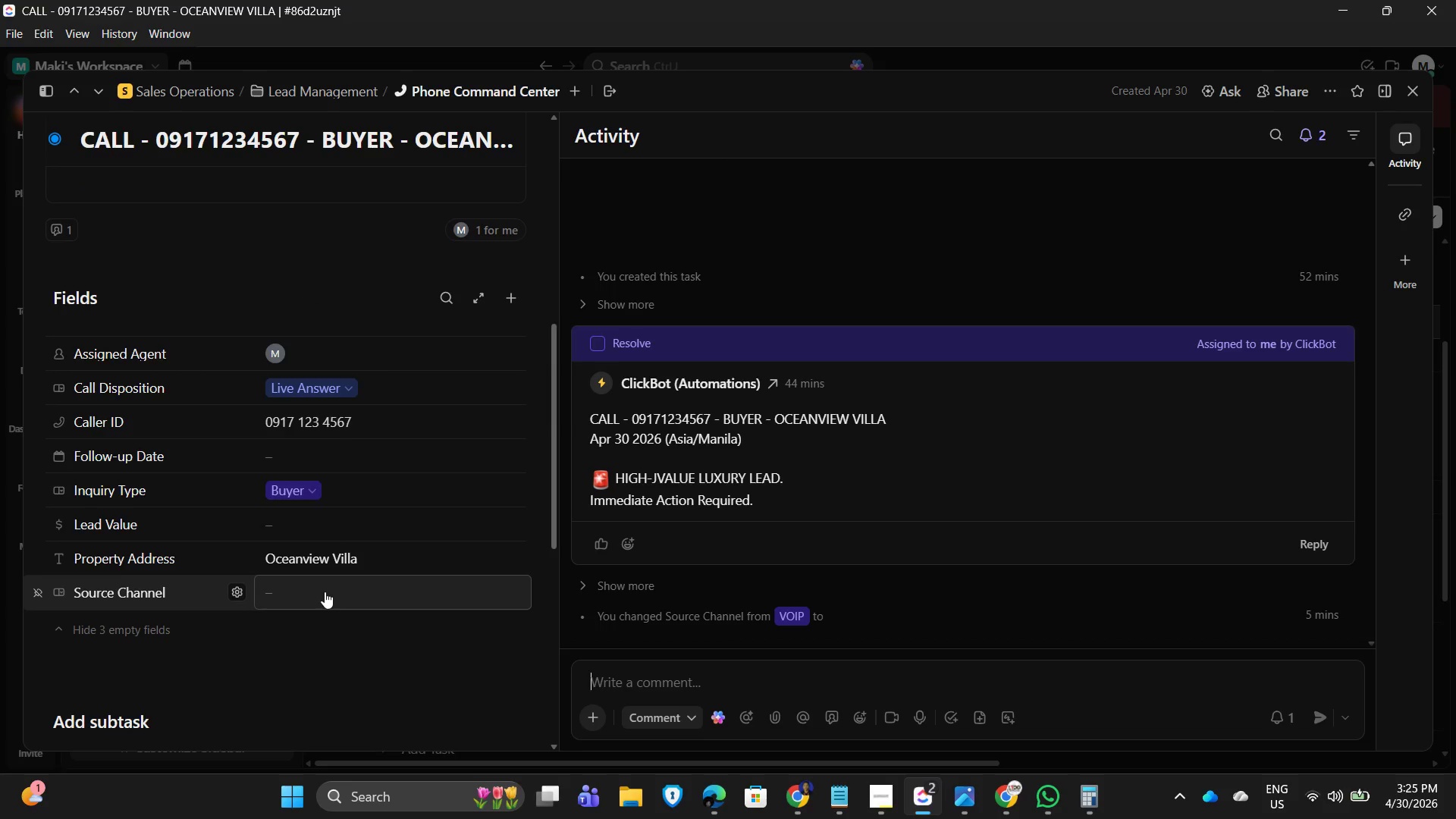 
left_click([325, 592])
 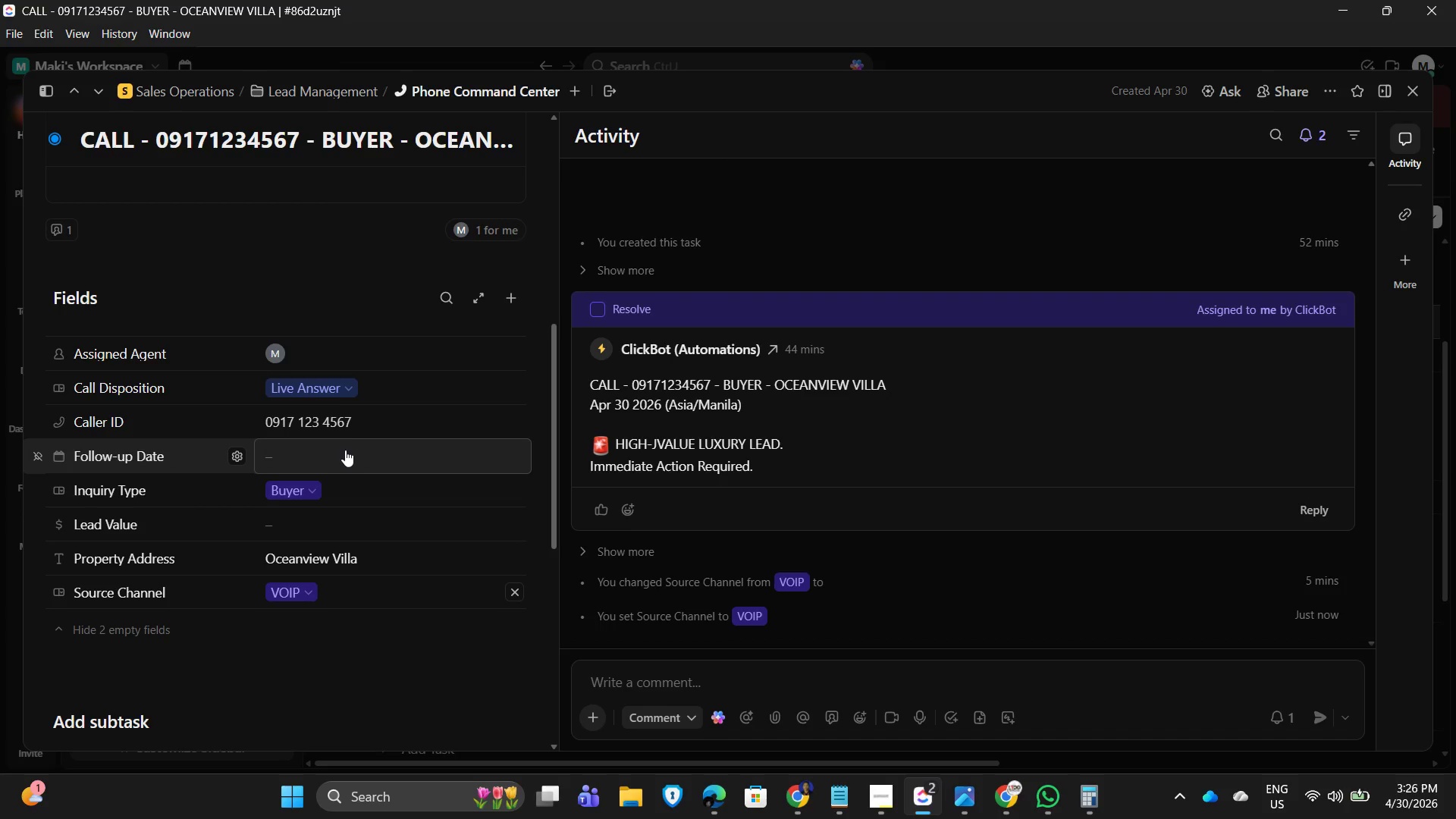 
wait(20.89)
 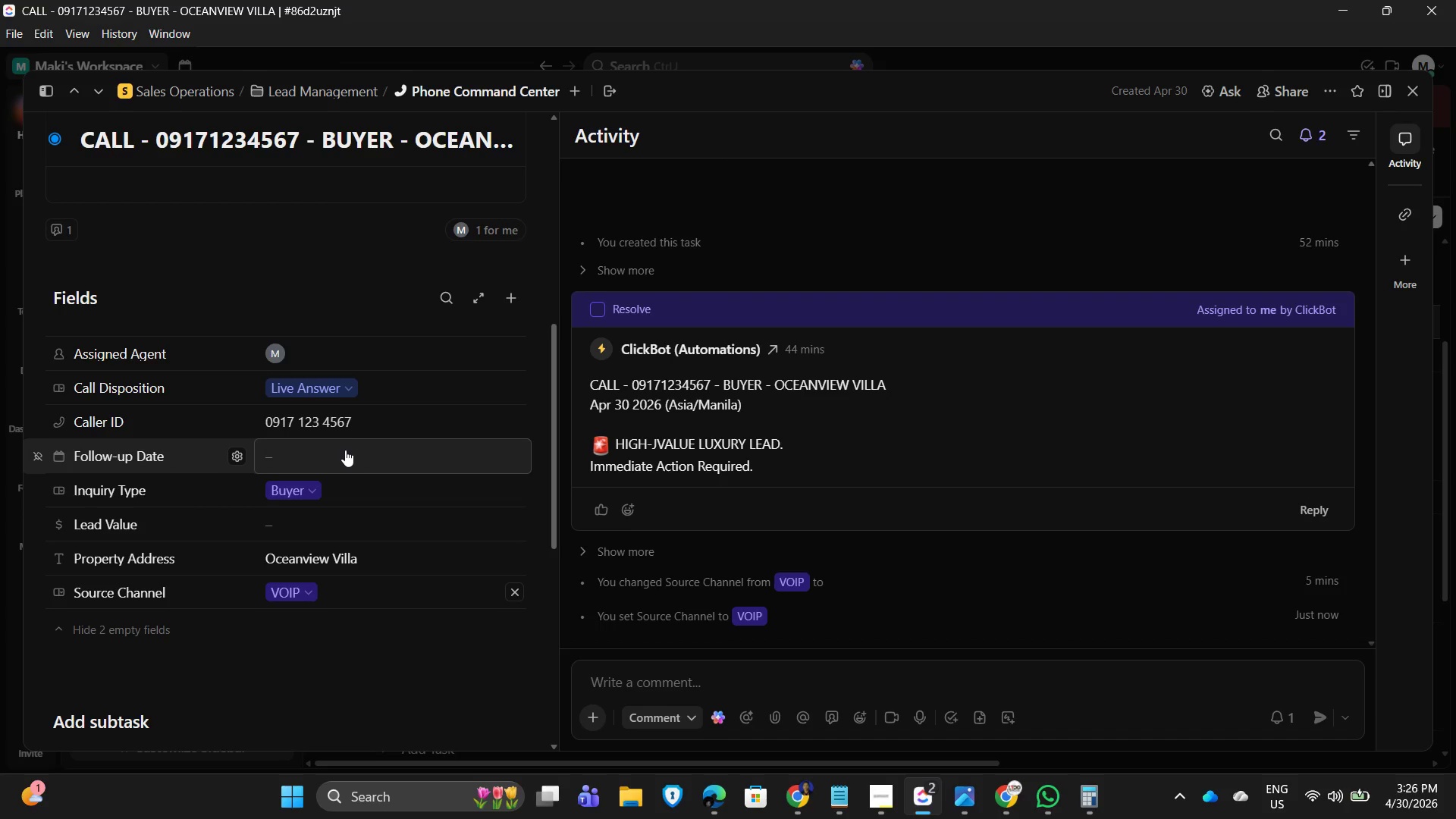 
left_click([1416, 89])
 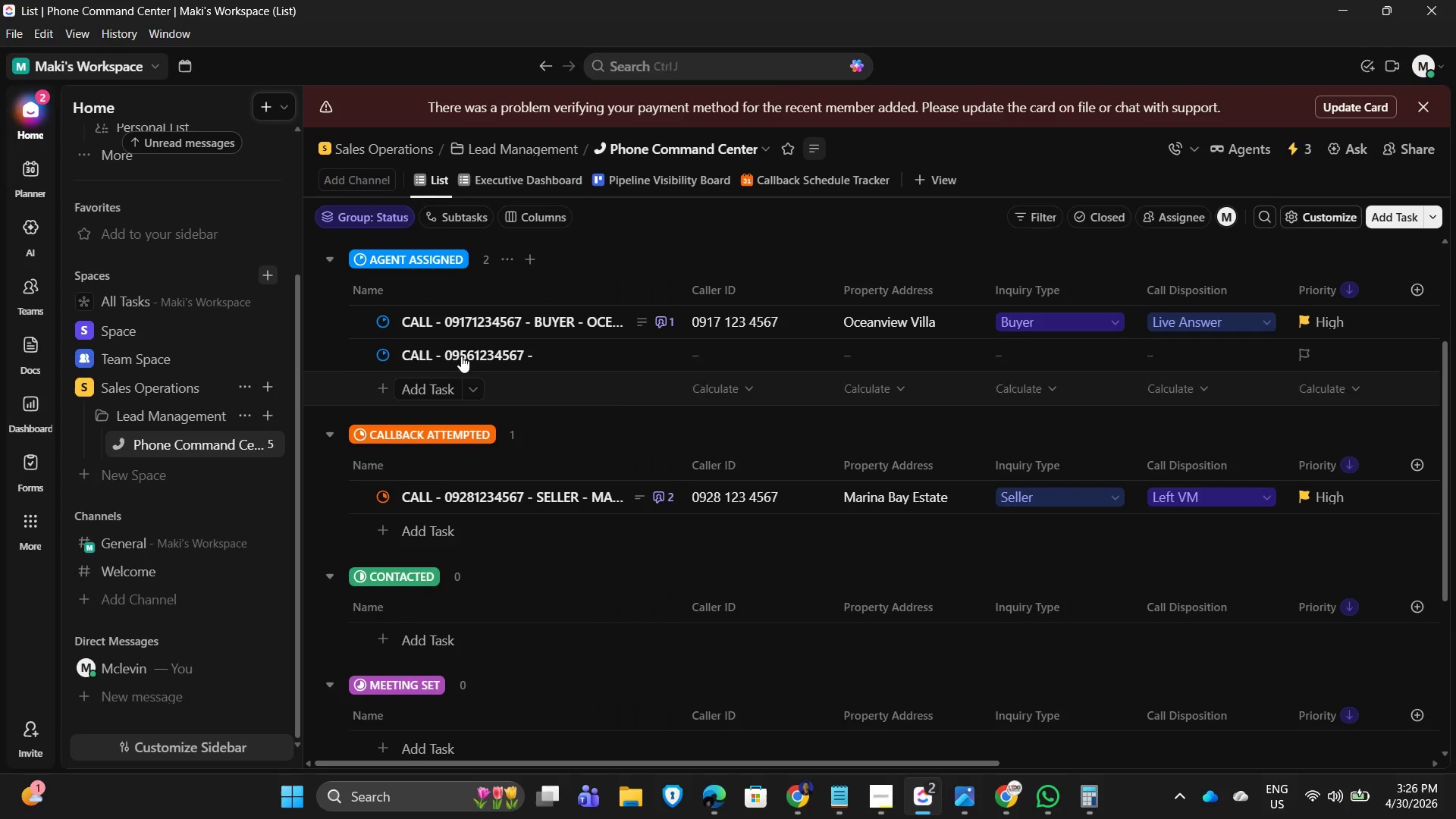 
left_click([448, 355])
 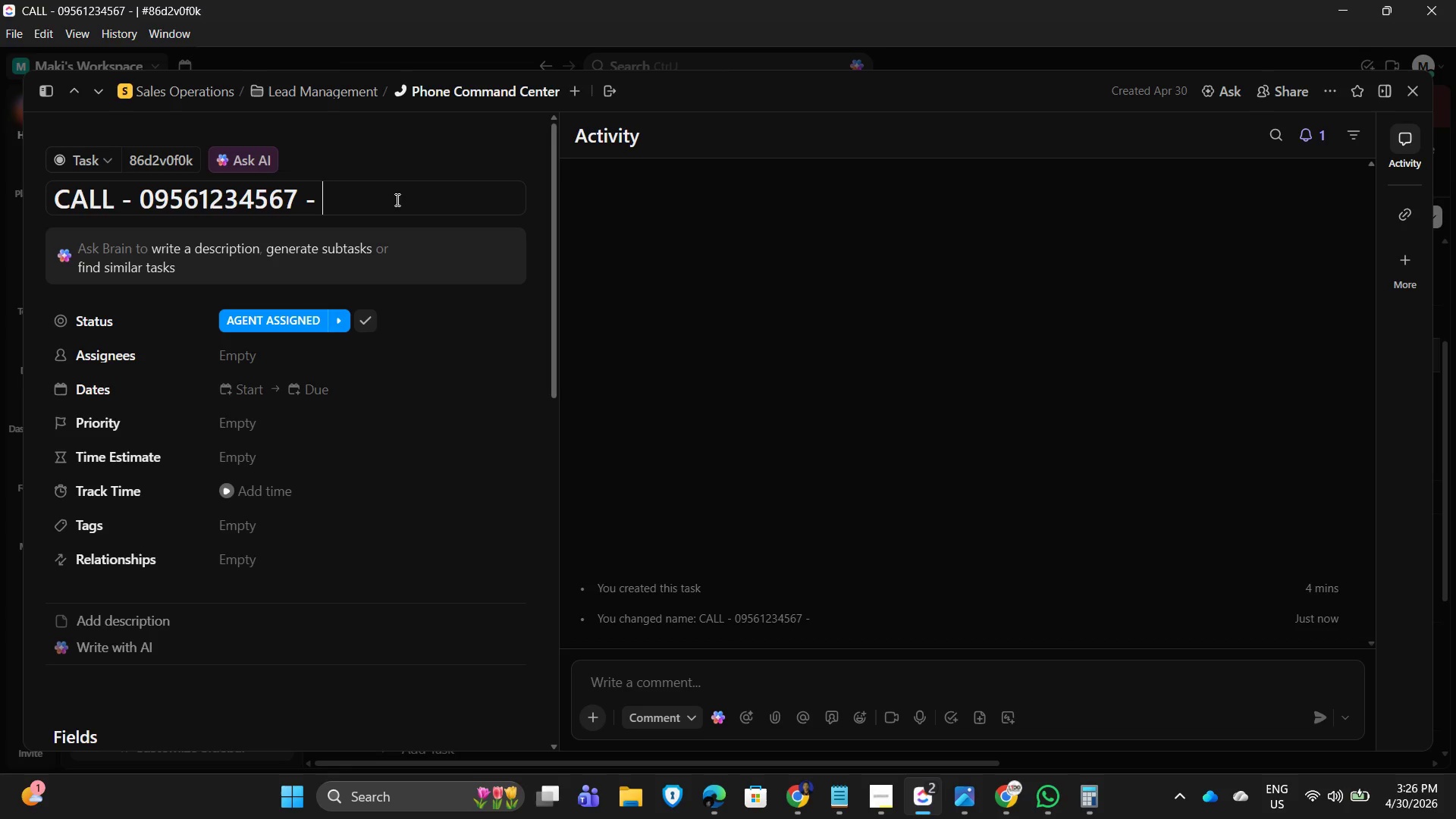 
wait(6.64)
 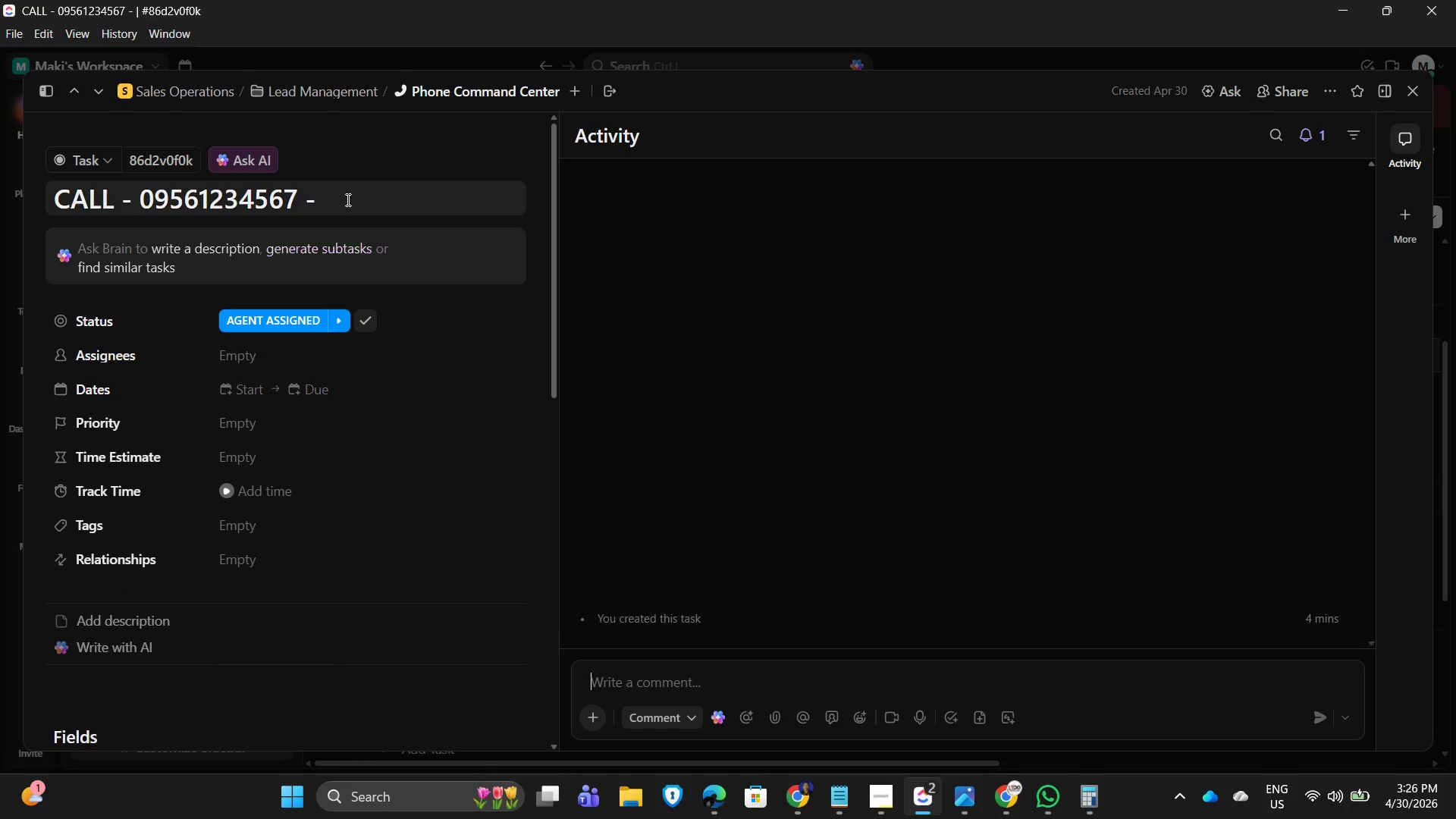 
type(se)
key(Backspace)
key(Backspace)
type(SELLER - HARBORFRONT MANSION)
 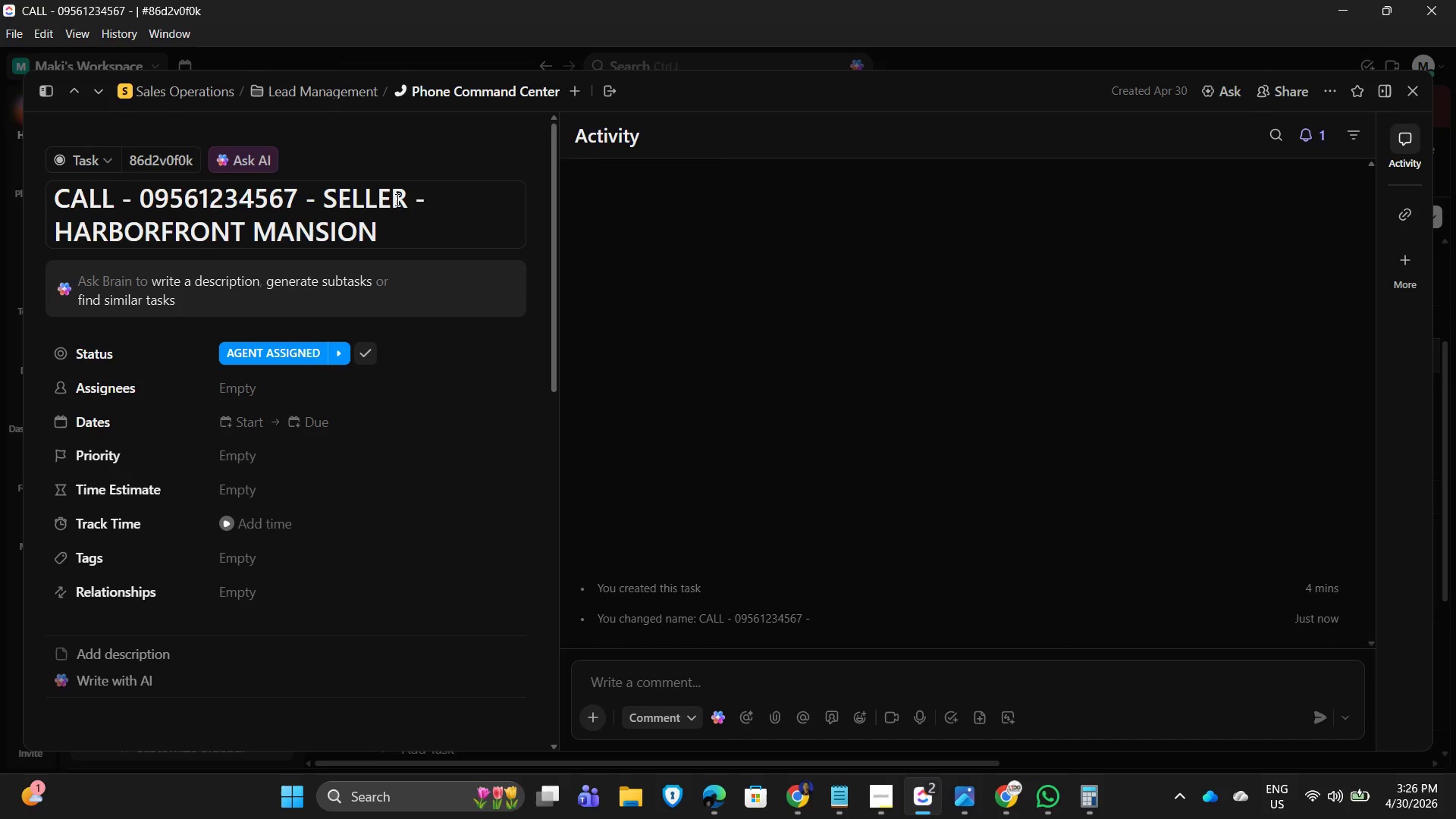 
scroll: coordinate [497, 403], scroll_direction: down, amount: 2.0
 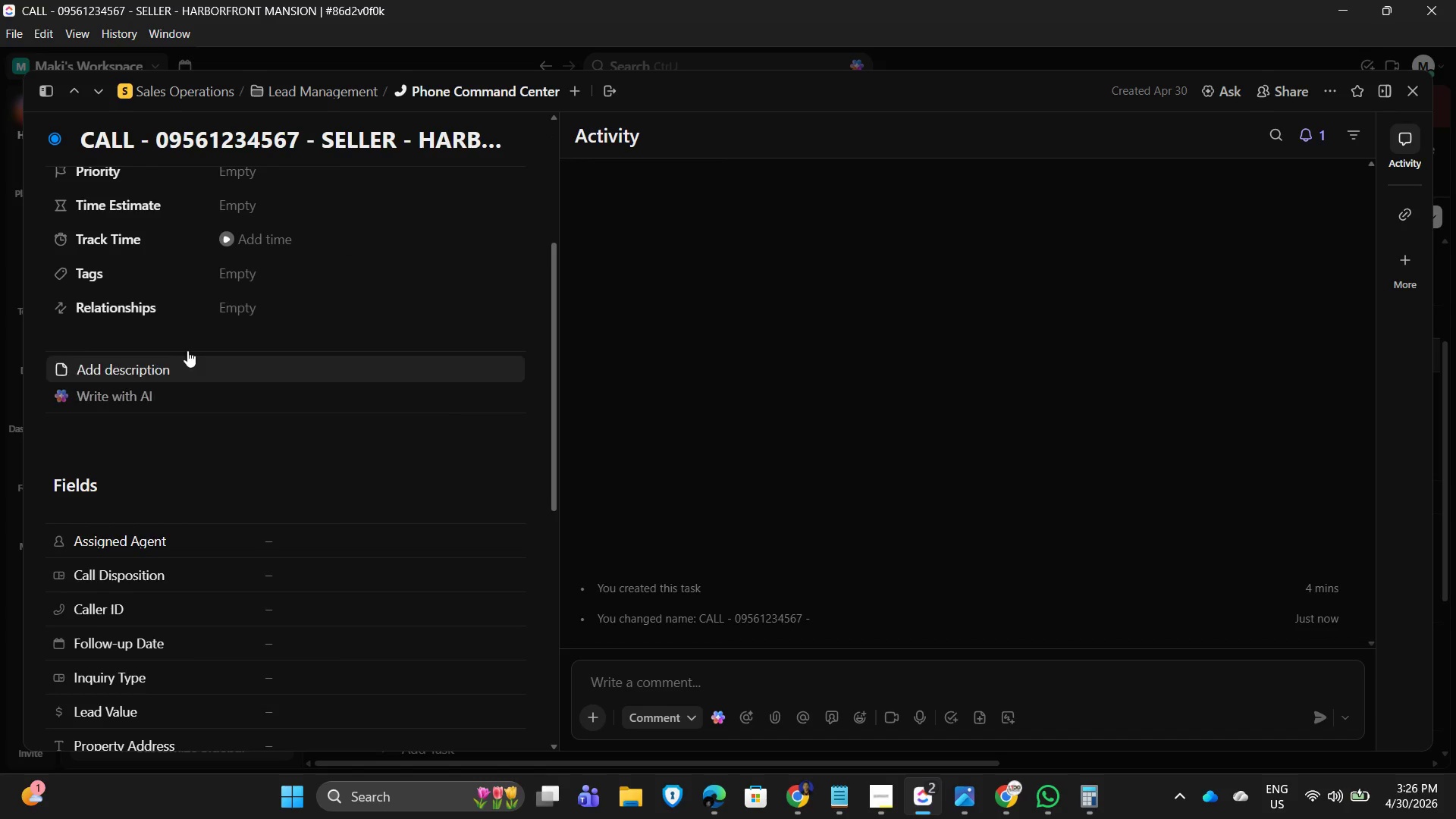 
scroll: coordinate [331, 370], scroll_direction: up, amount: 2.0
 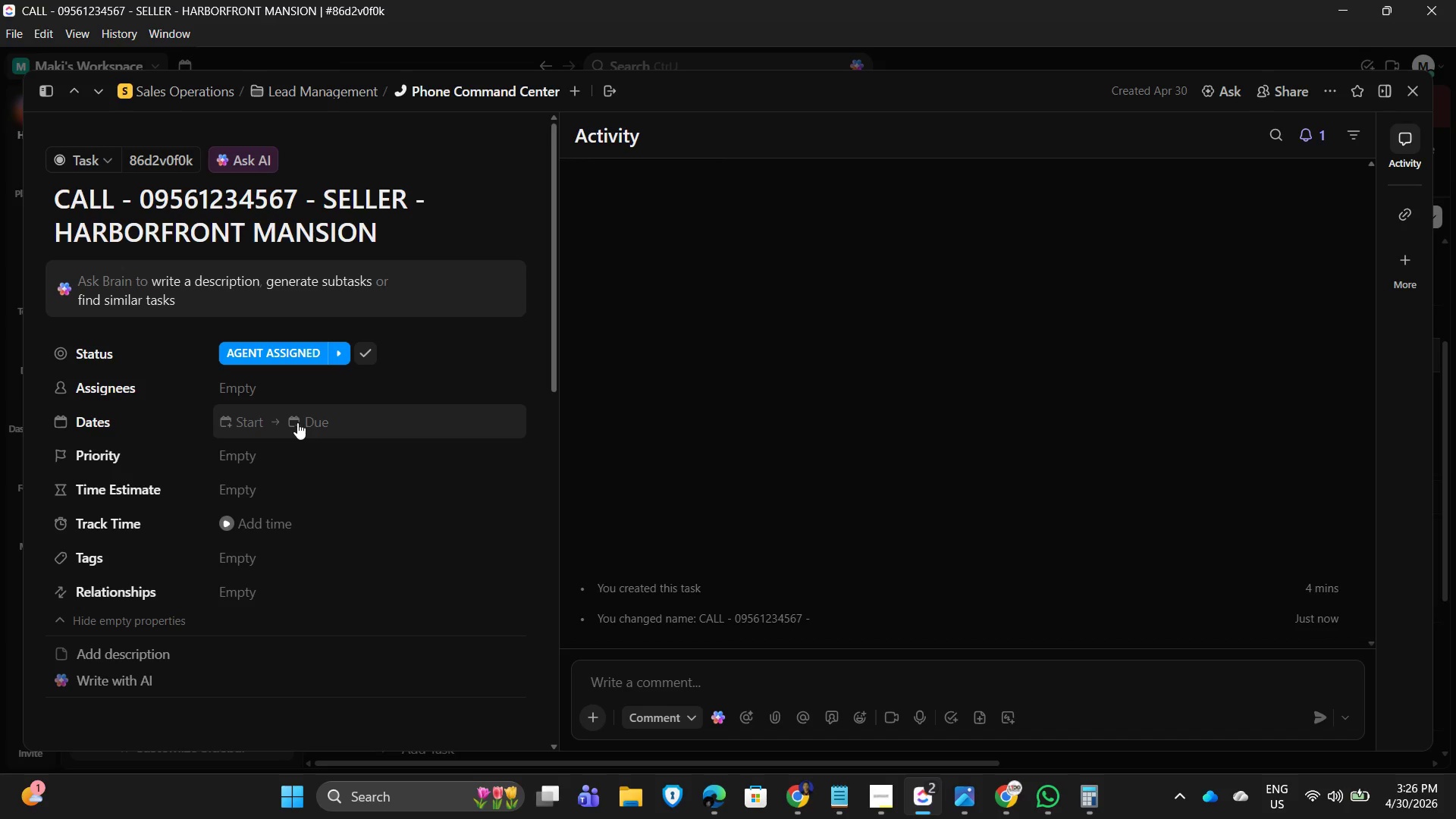 
scroll: coordinate [534, 409], scroll_direction: none, amount: 0.0
 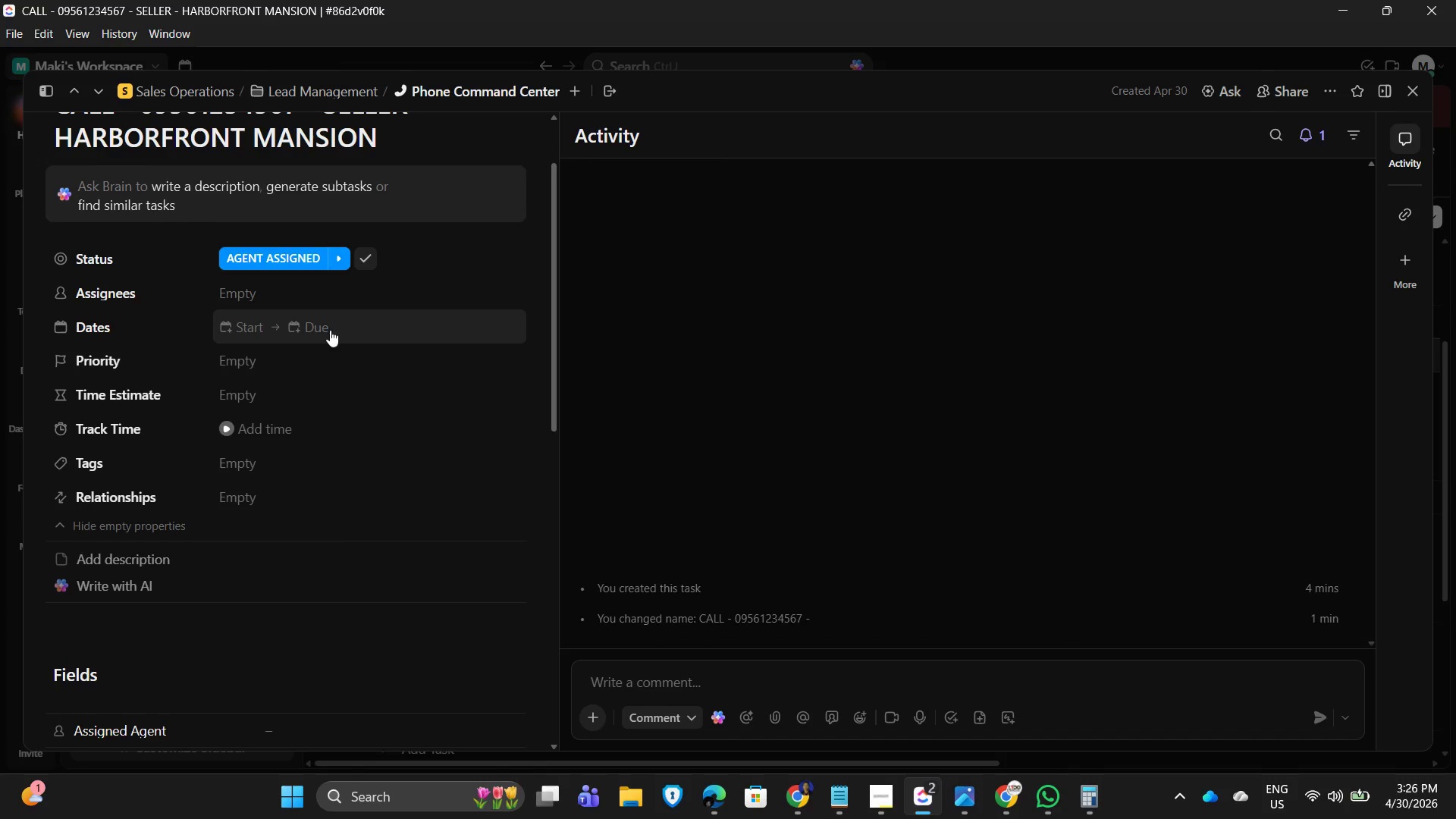 
mouse_move([334, 348])
 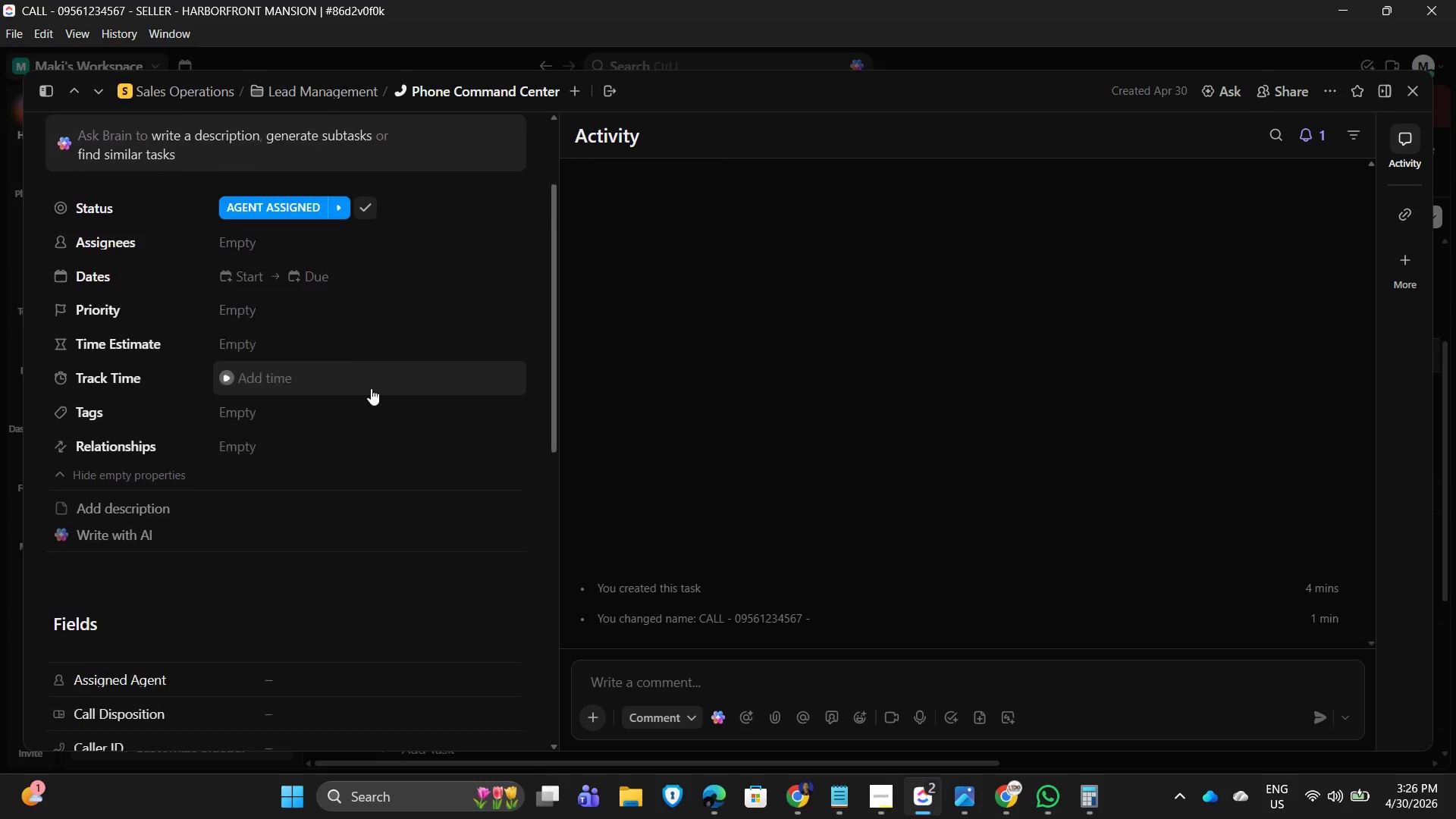 
scroll: coordinate [364, 378], scroll_direction: down, amount: 2.0
 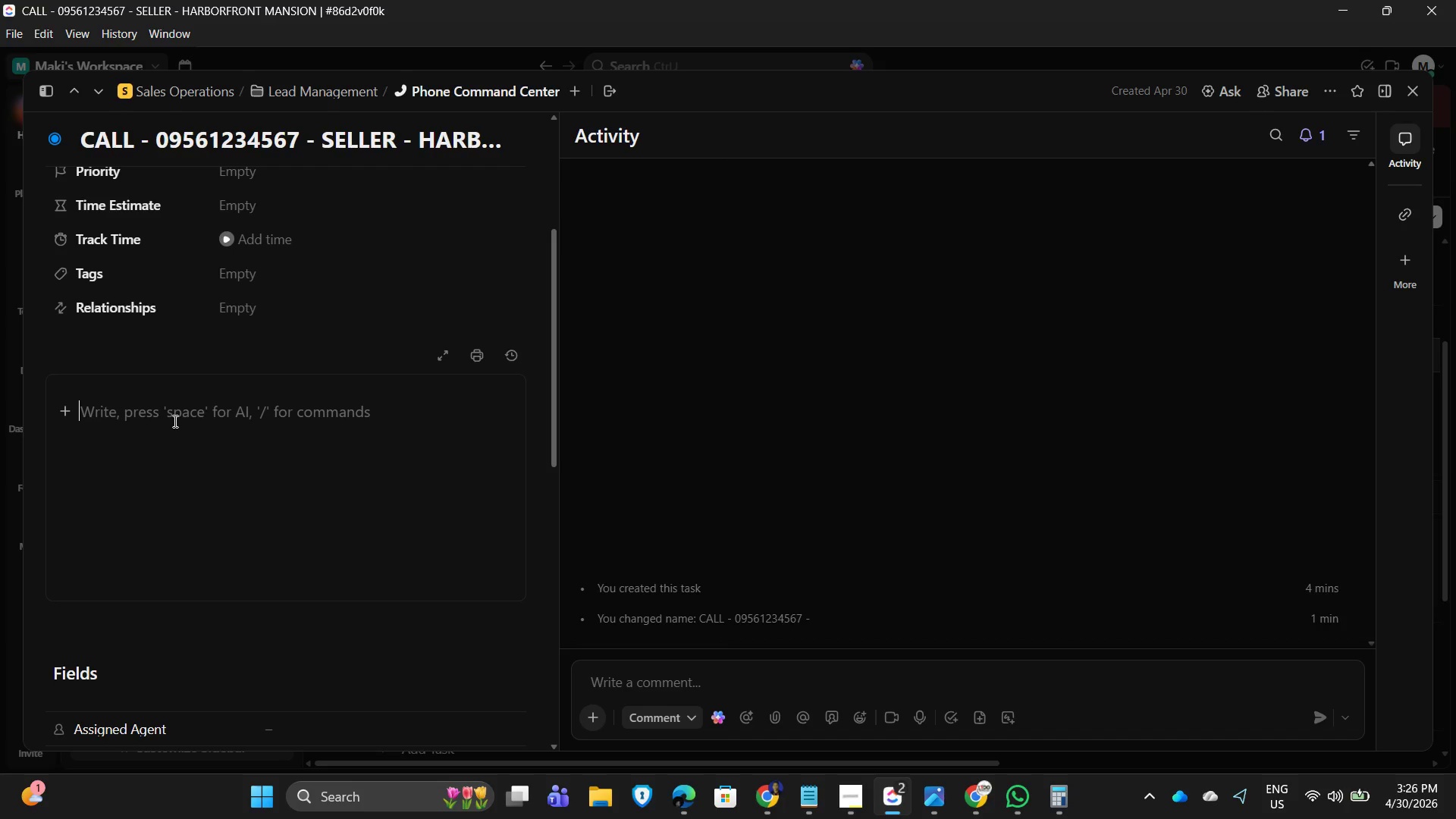 
scroll: coordinate [272, 415], scroll_direction: up, amount: 1.0
 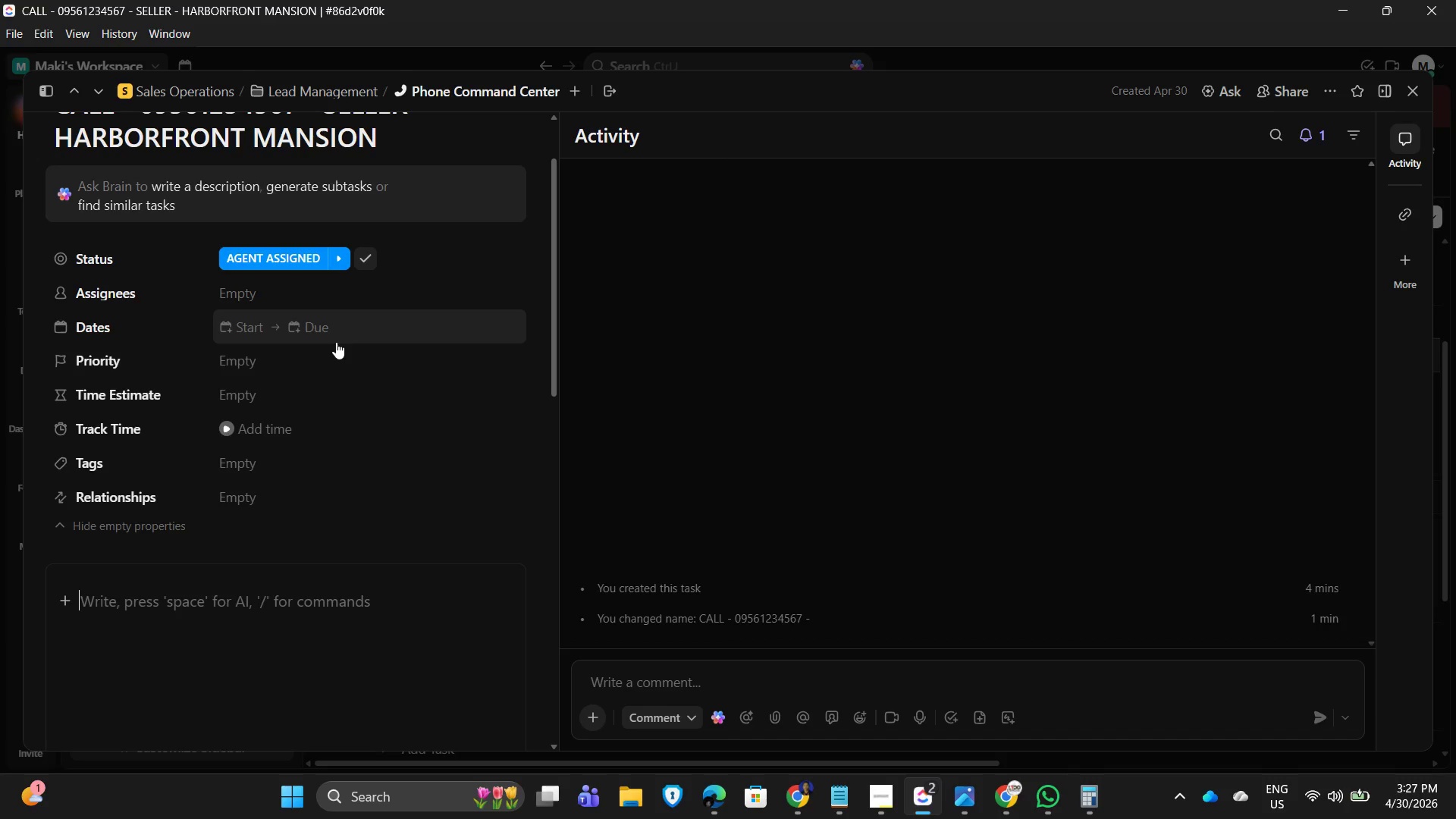 
wait(27.53)
 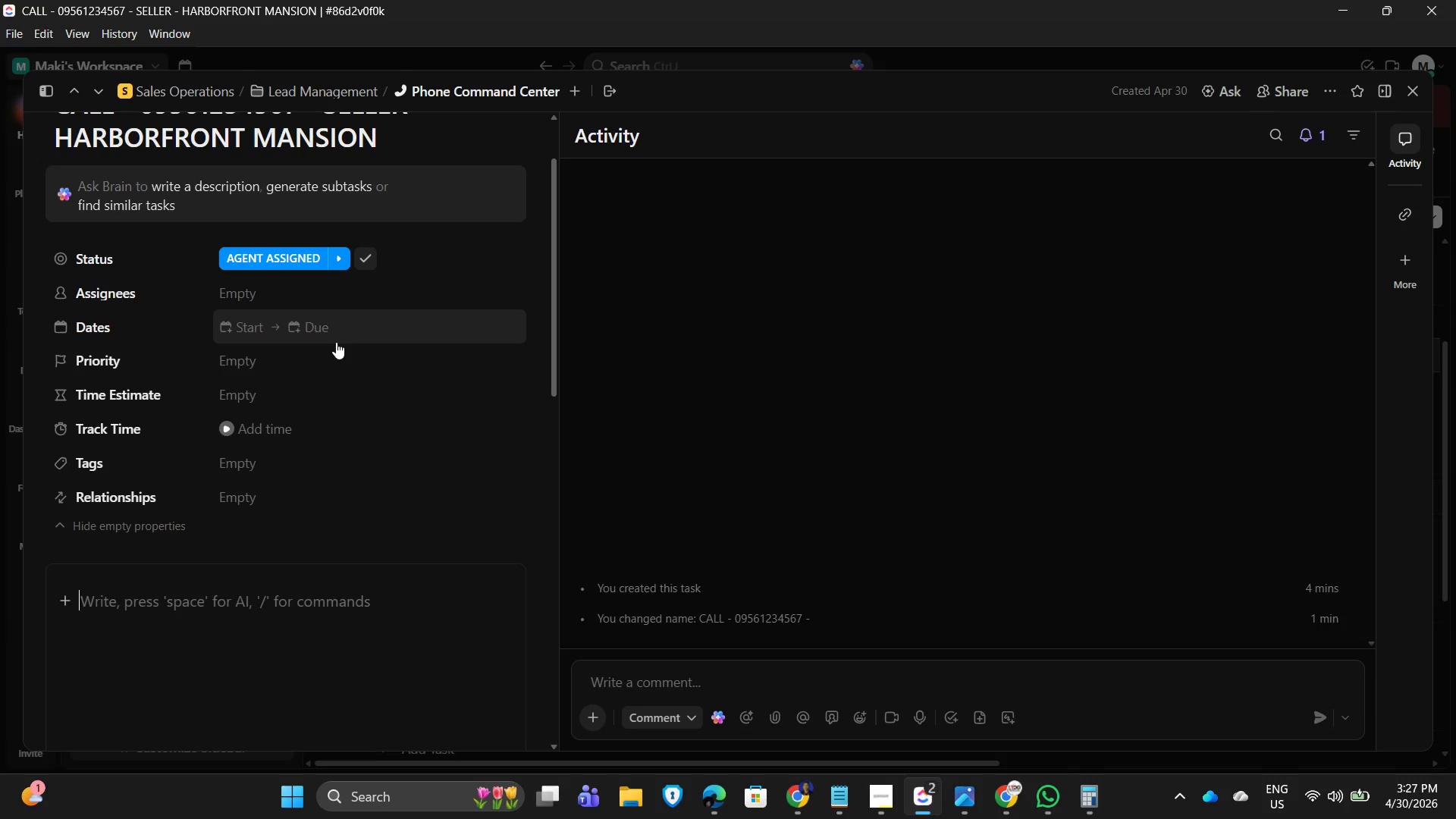 
left_click([310, 327])
 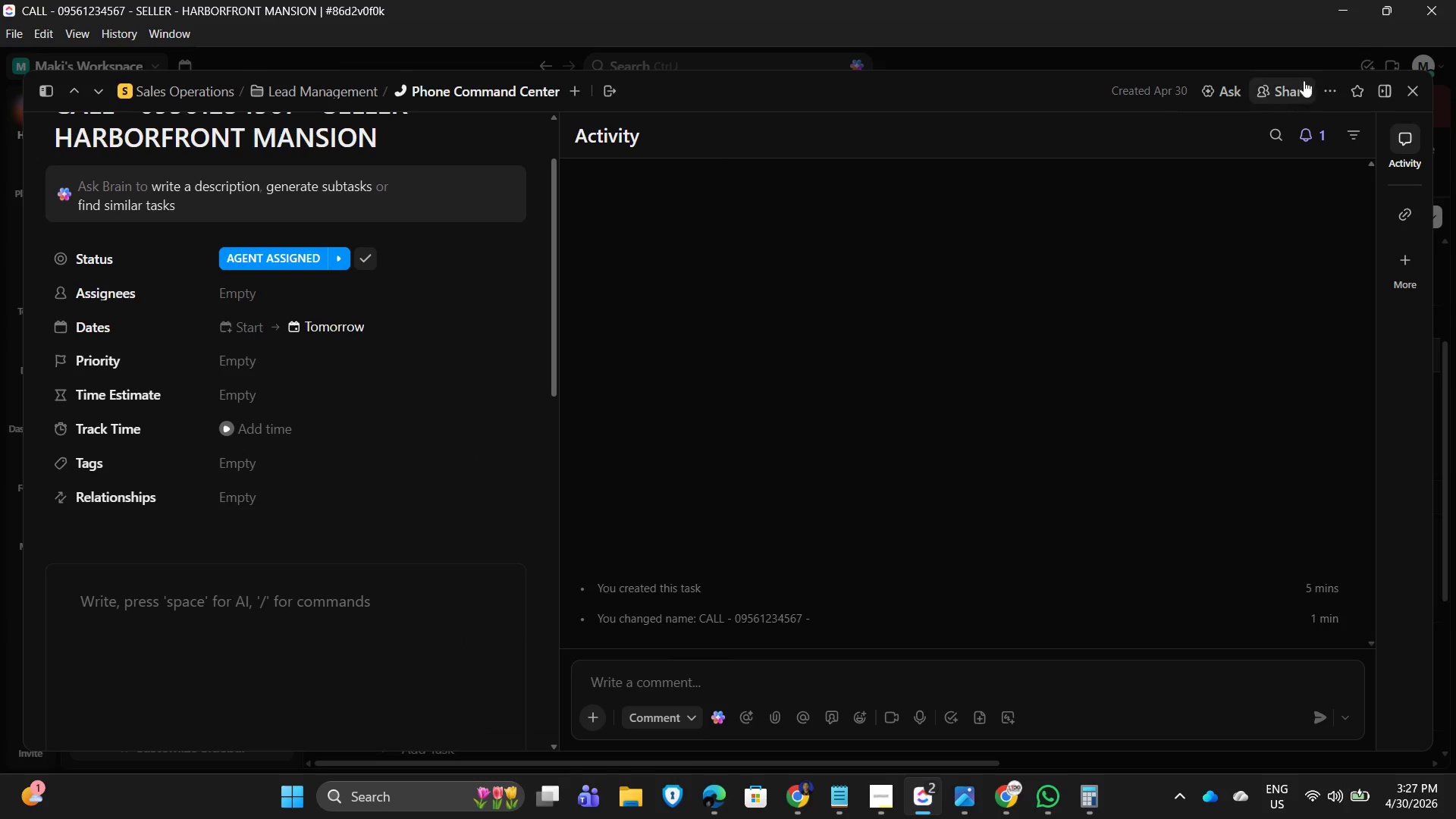 
wait(6.58)
 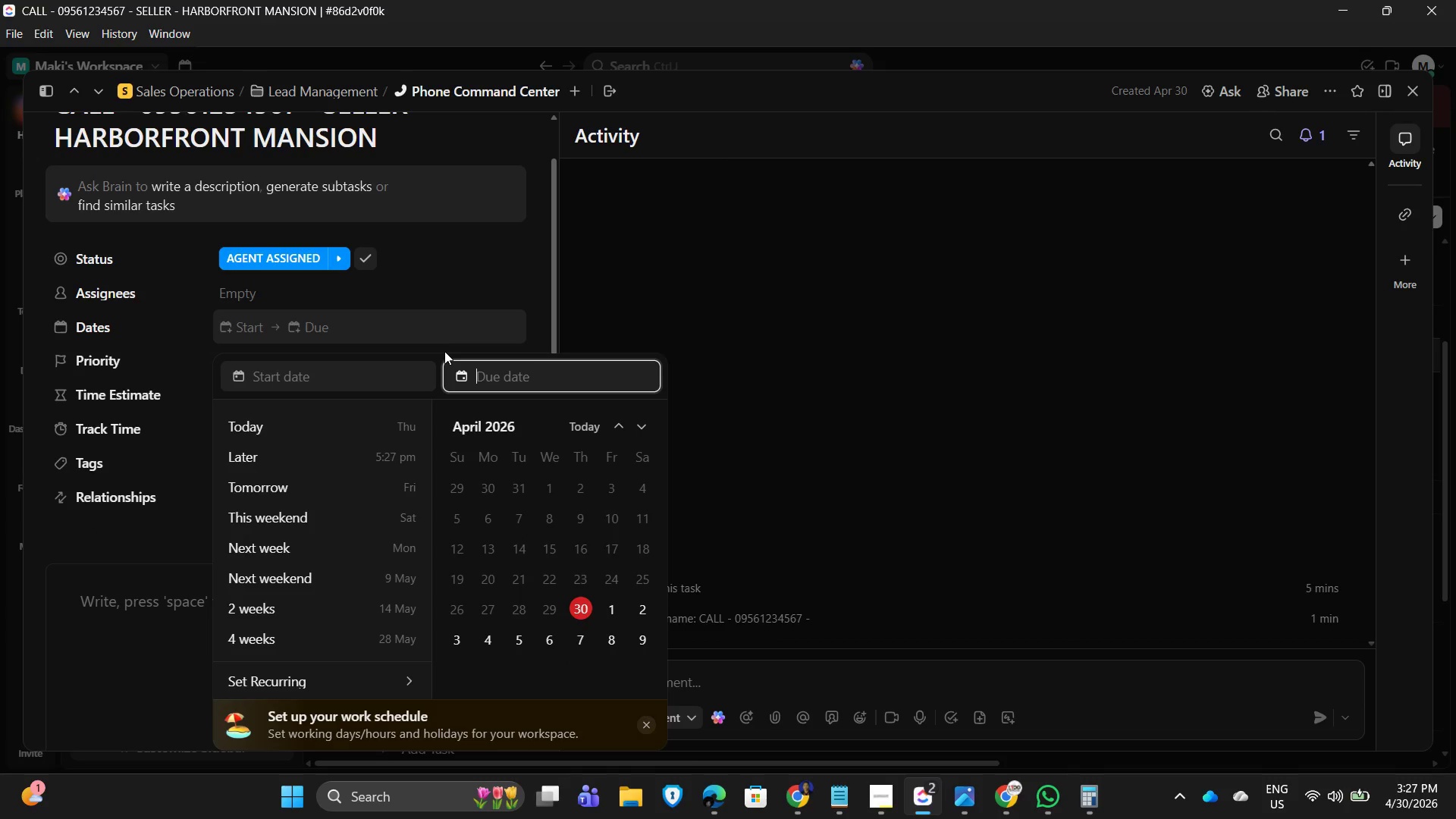 
scroll: coordinate [310, 504], scroll_direction: down, amount: 2.0
 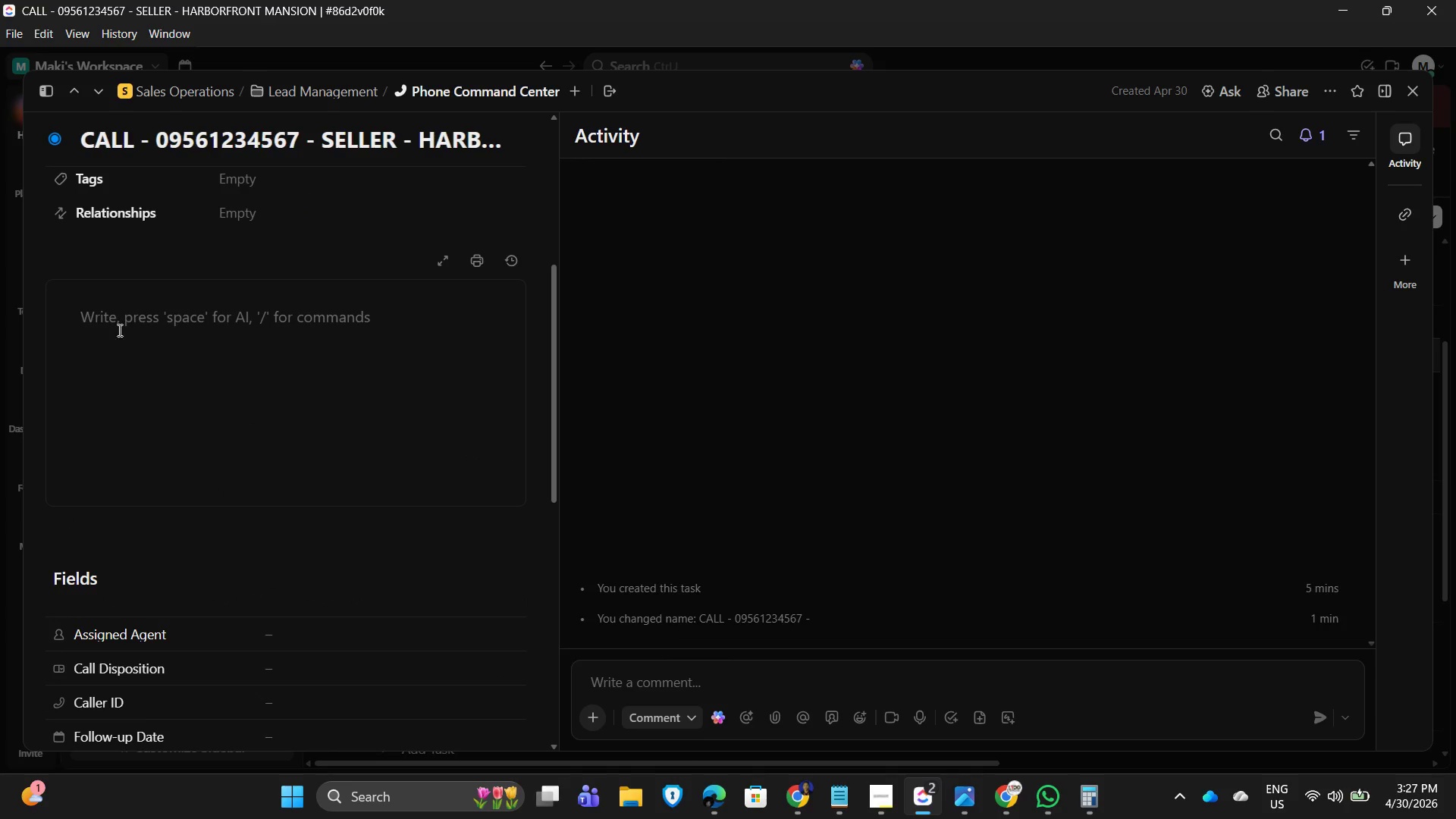 
left_click([87, 315])
 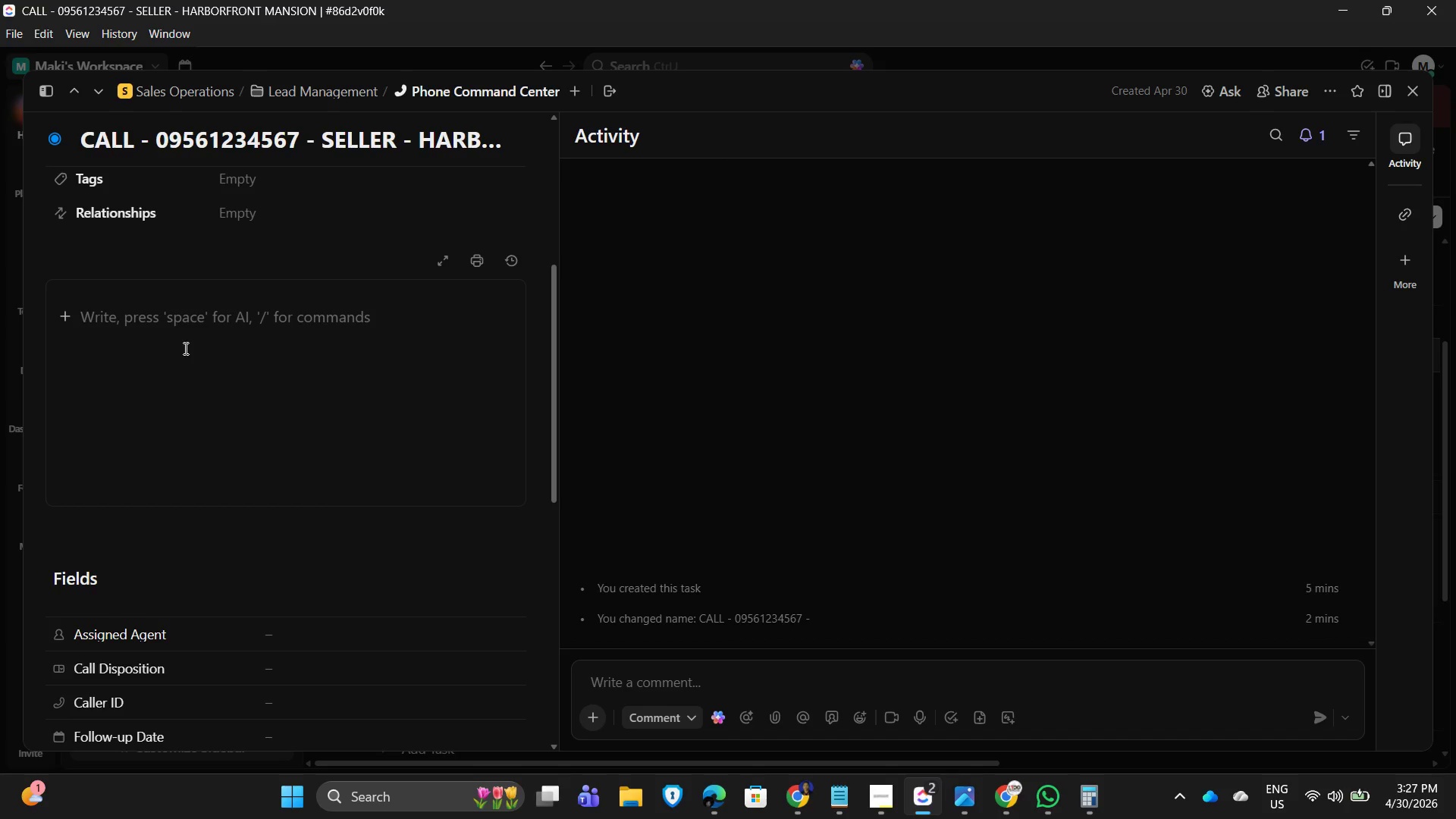 
wait(28.84)
 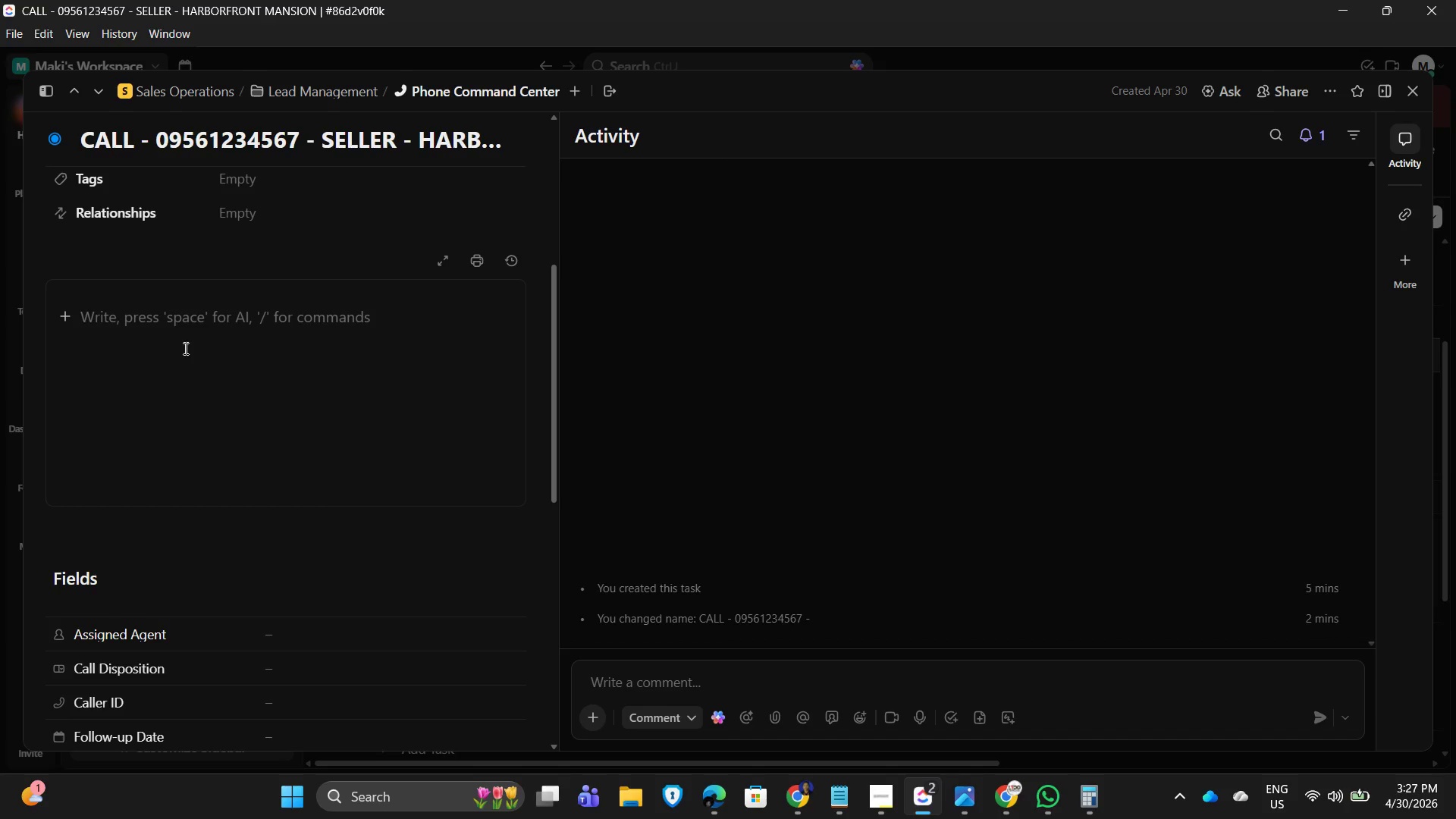 
left_click([137, 309])
 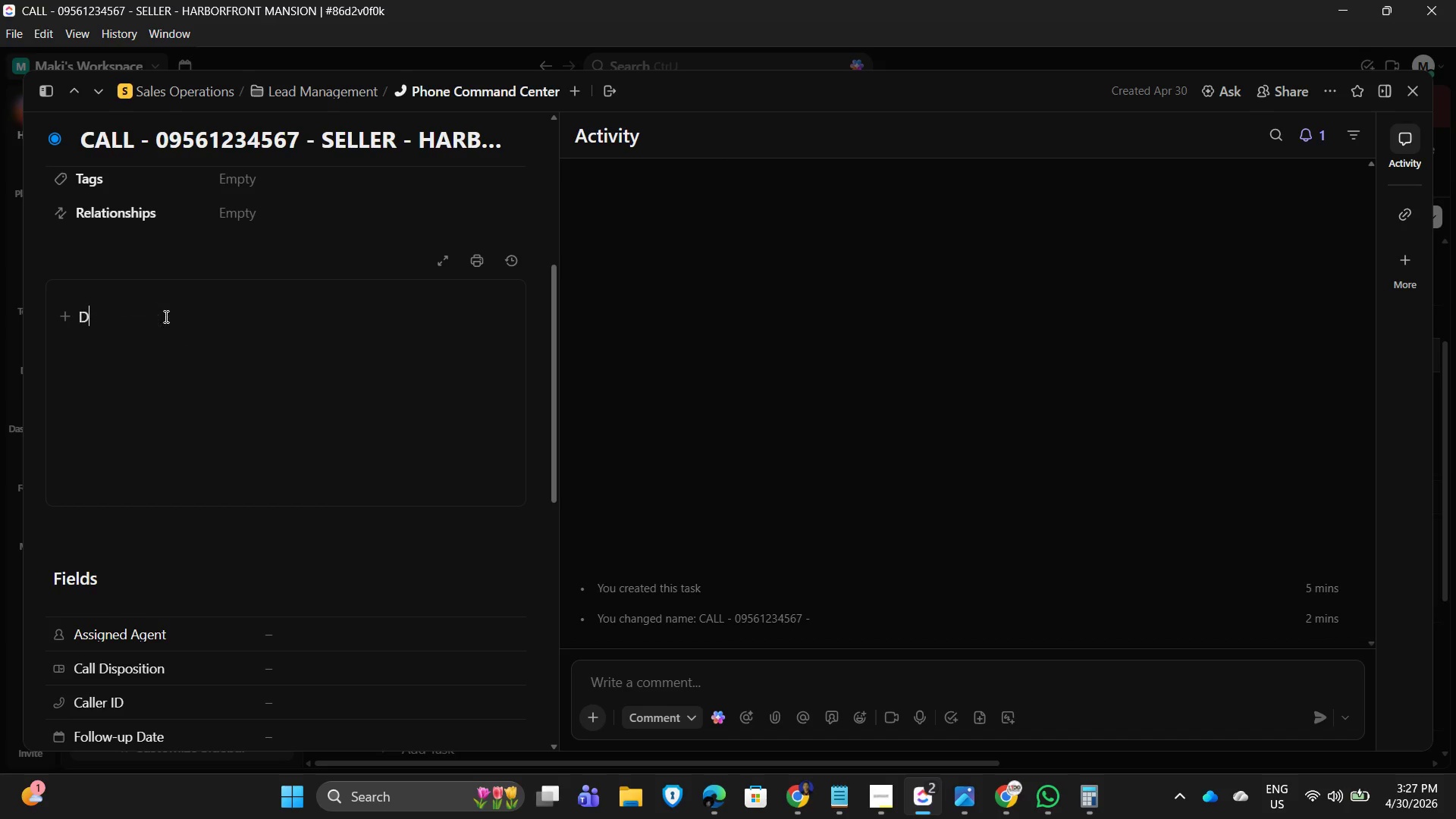 
type(D)
key(Backspace)
type(sELLER)
key(Backspace)
key(Backspace)
key(Backspace)
key(Backspace)
key(Backspace)
key(Backspace)
key(Backspace)
type(Seller)
 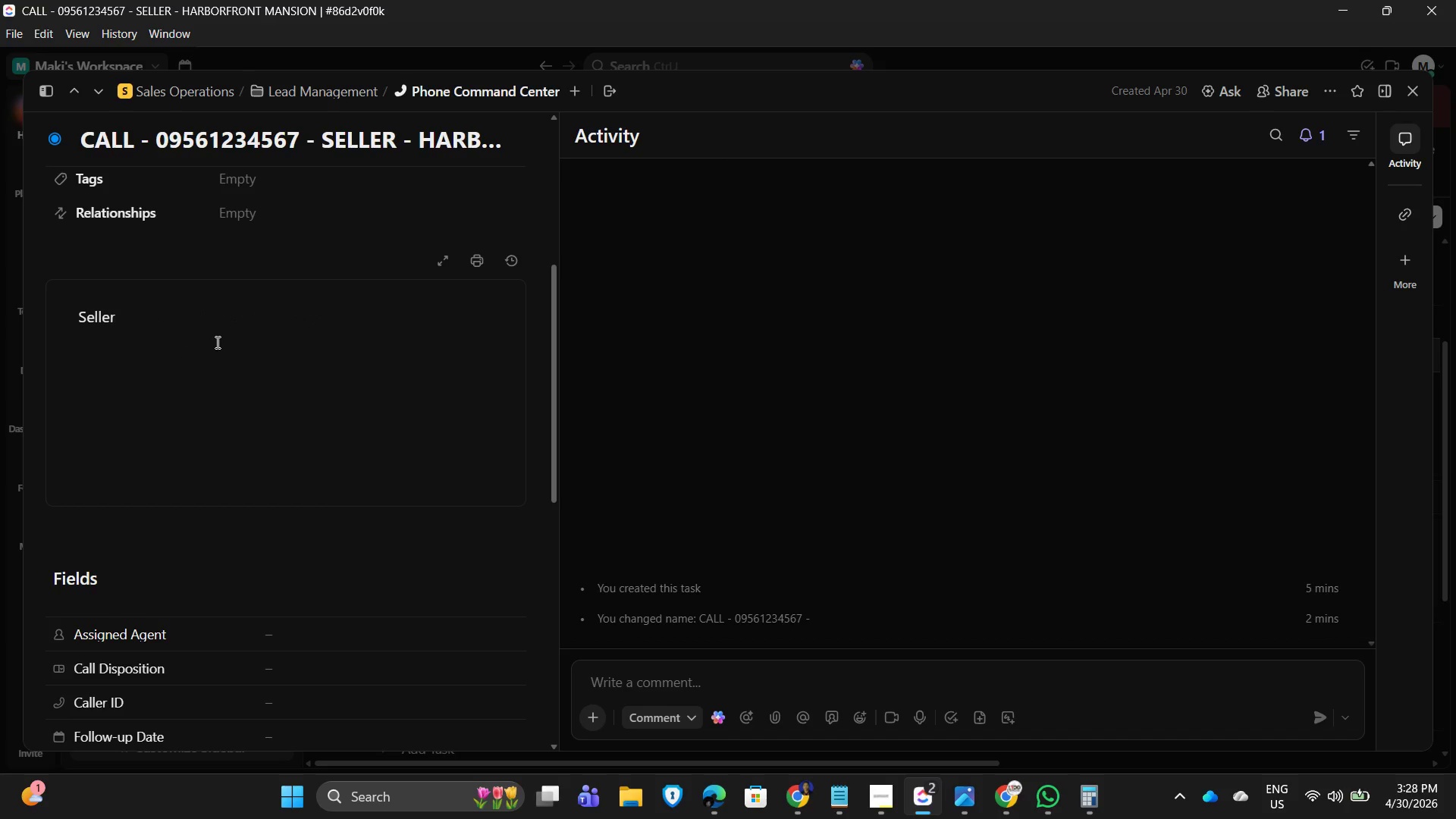 
type( is exploring lis)
key(Backspace)
key(Backspace)
key(Backspace)
key(Backspace)
type(exclussive listing services)
 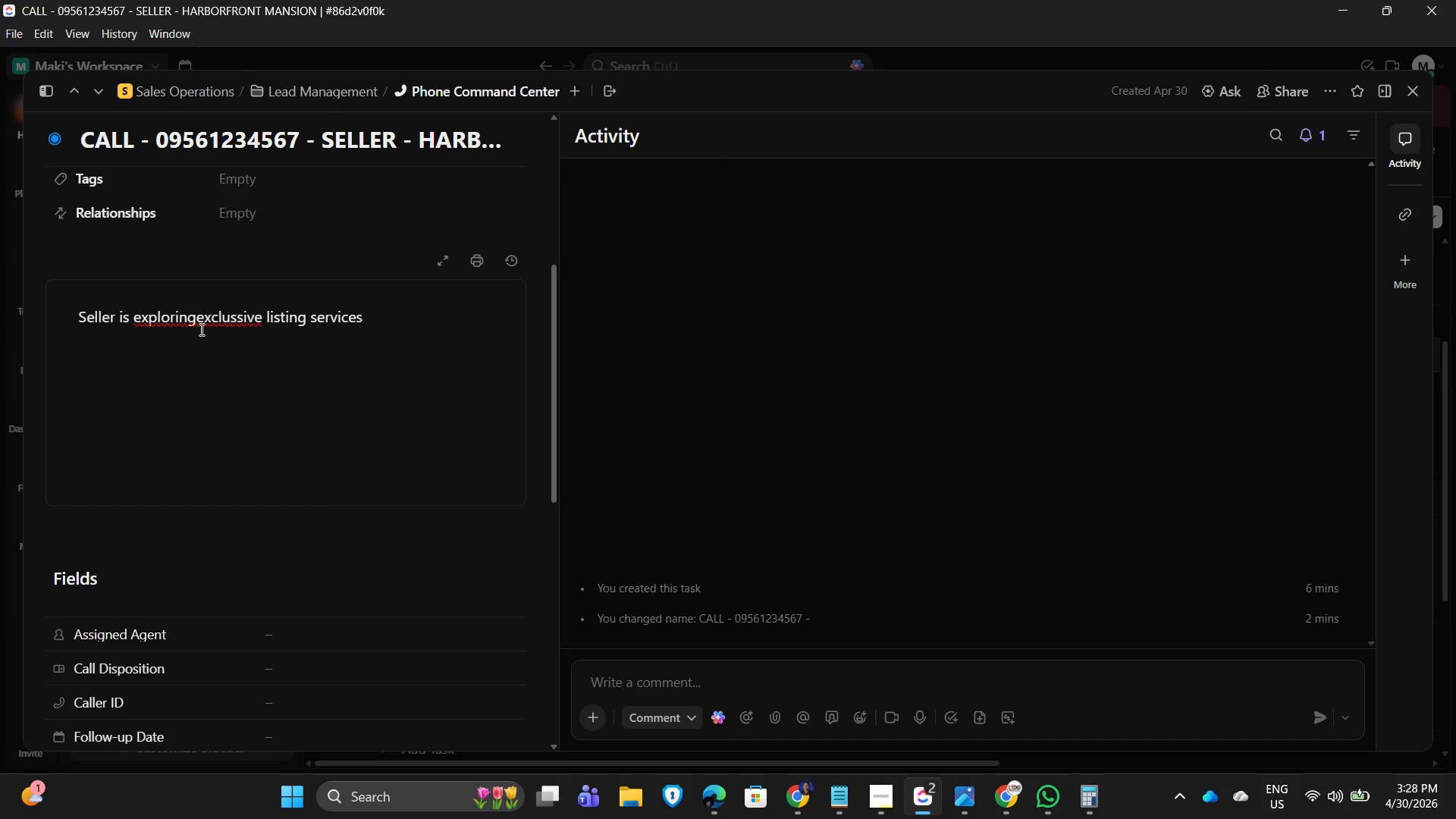 
left_click([199, 318])
 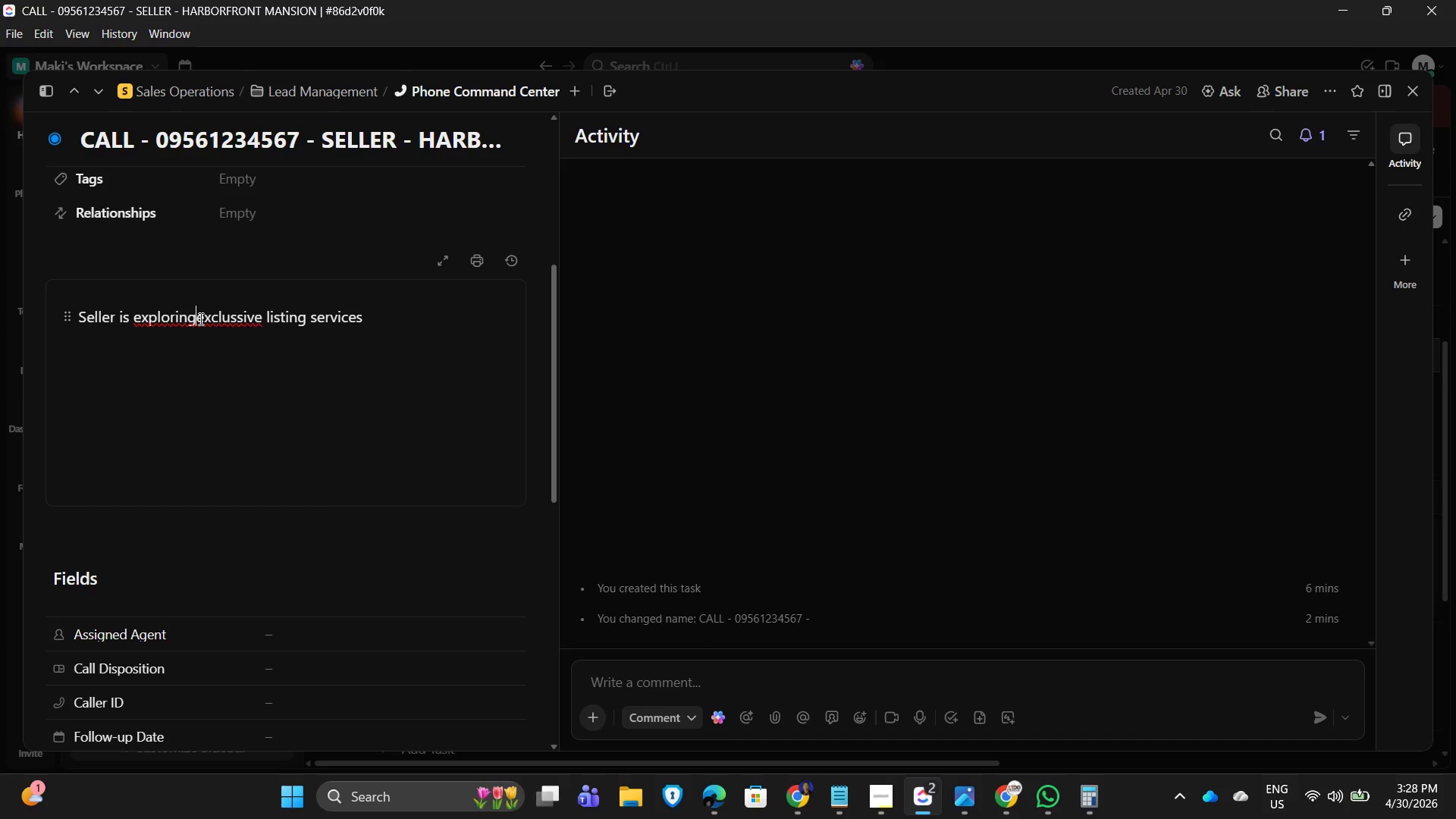 
key(Space)
 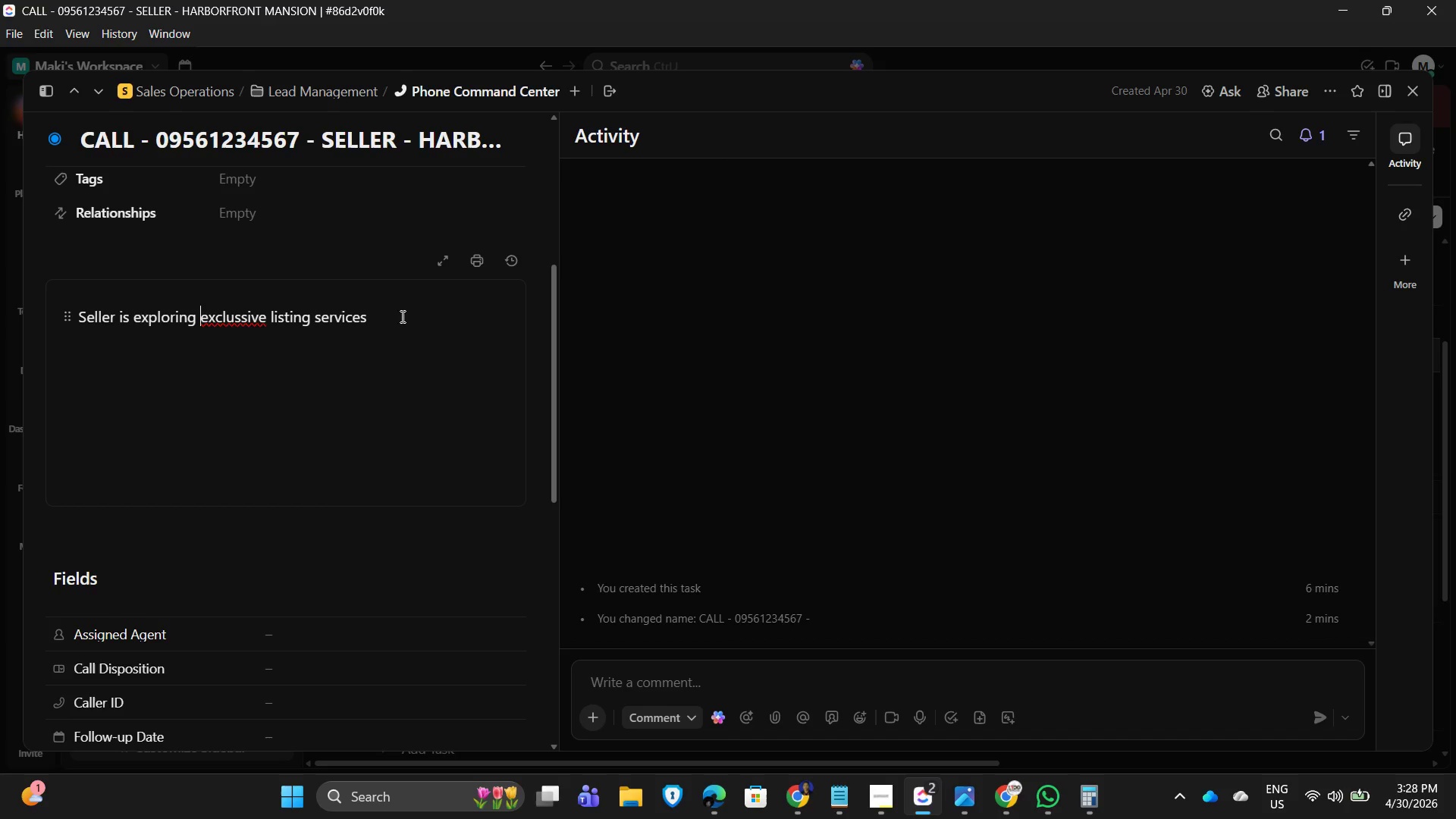 
left_click([419, 316])
 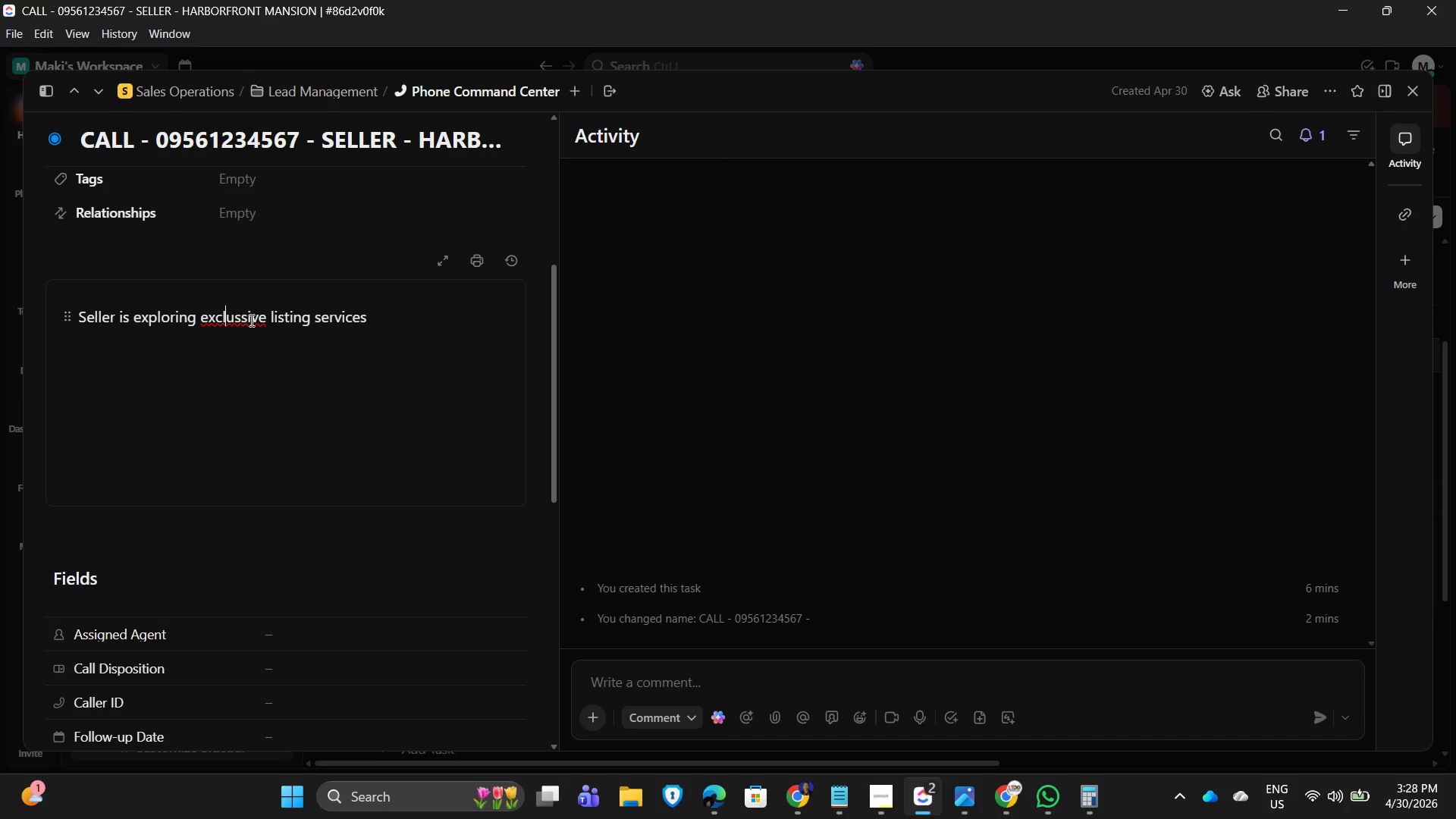 
double_click([249, 319])
 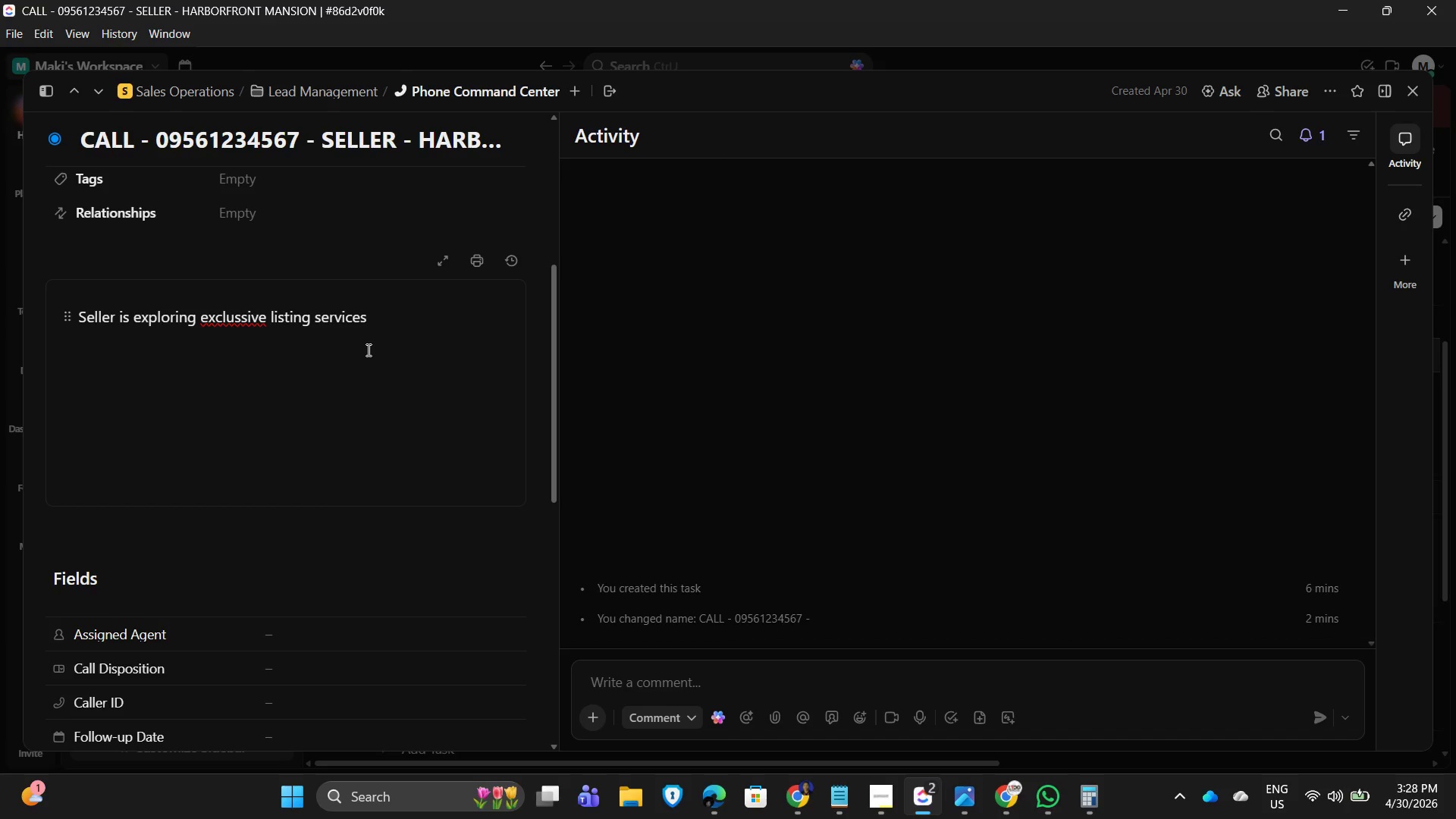 
key(Backspace)
 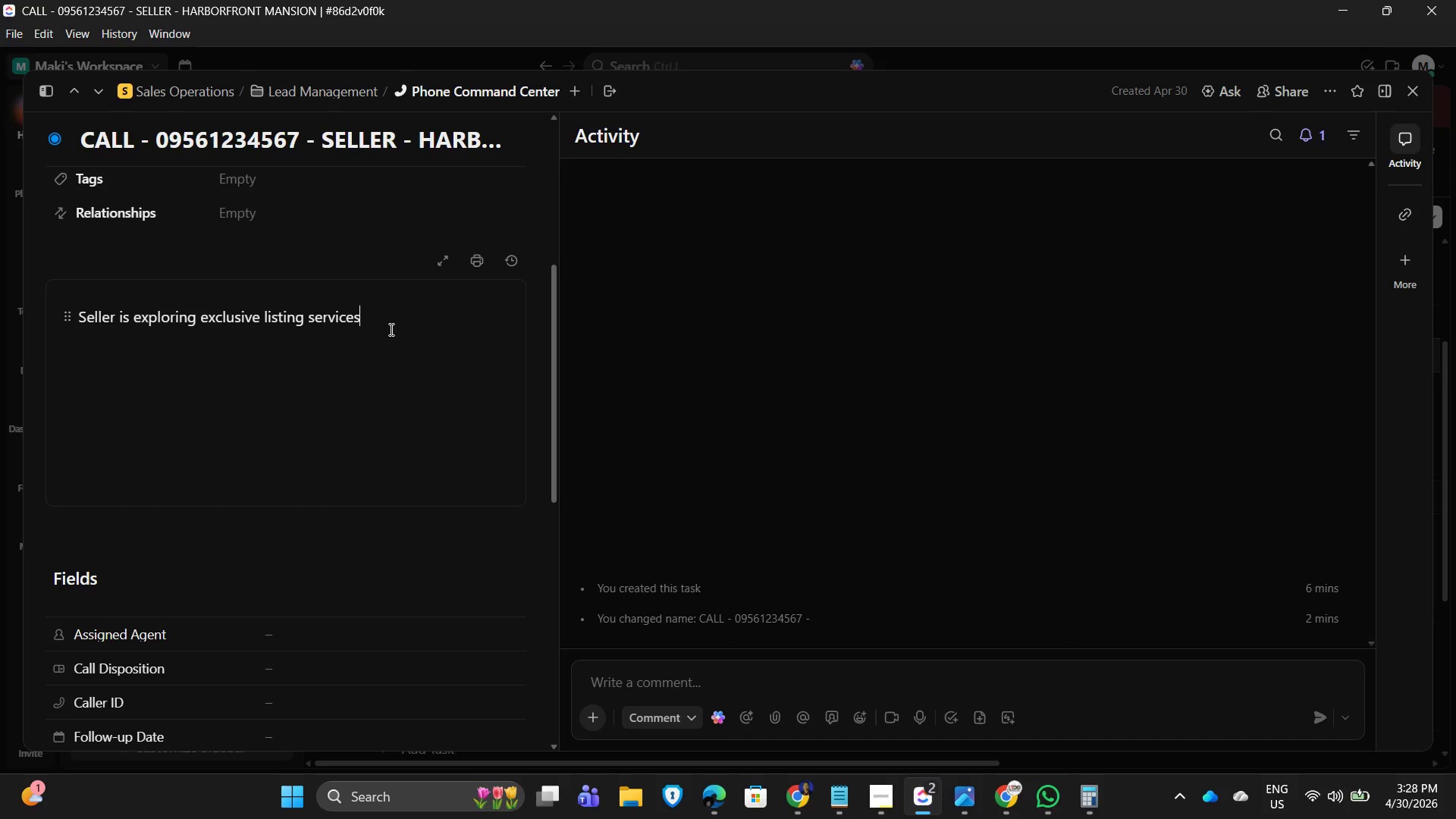 
left_click([392, 320])
 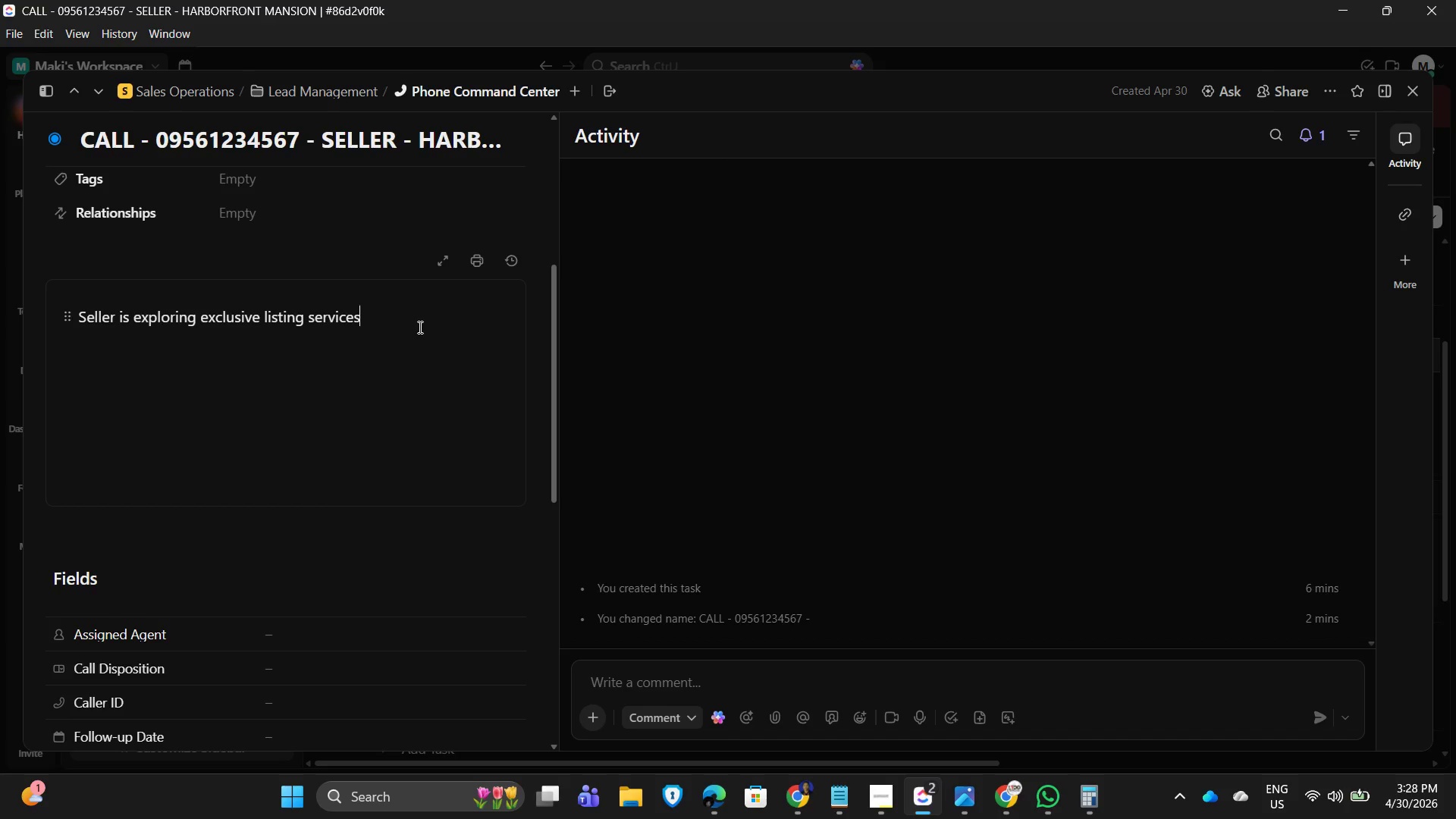 
left_click([416, 325])
 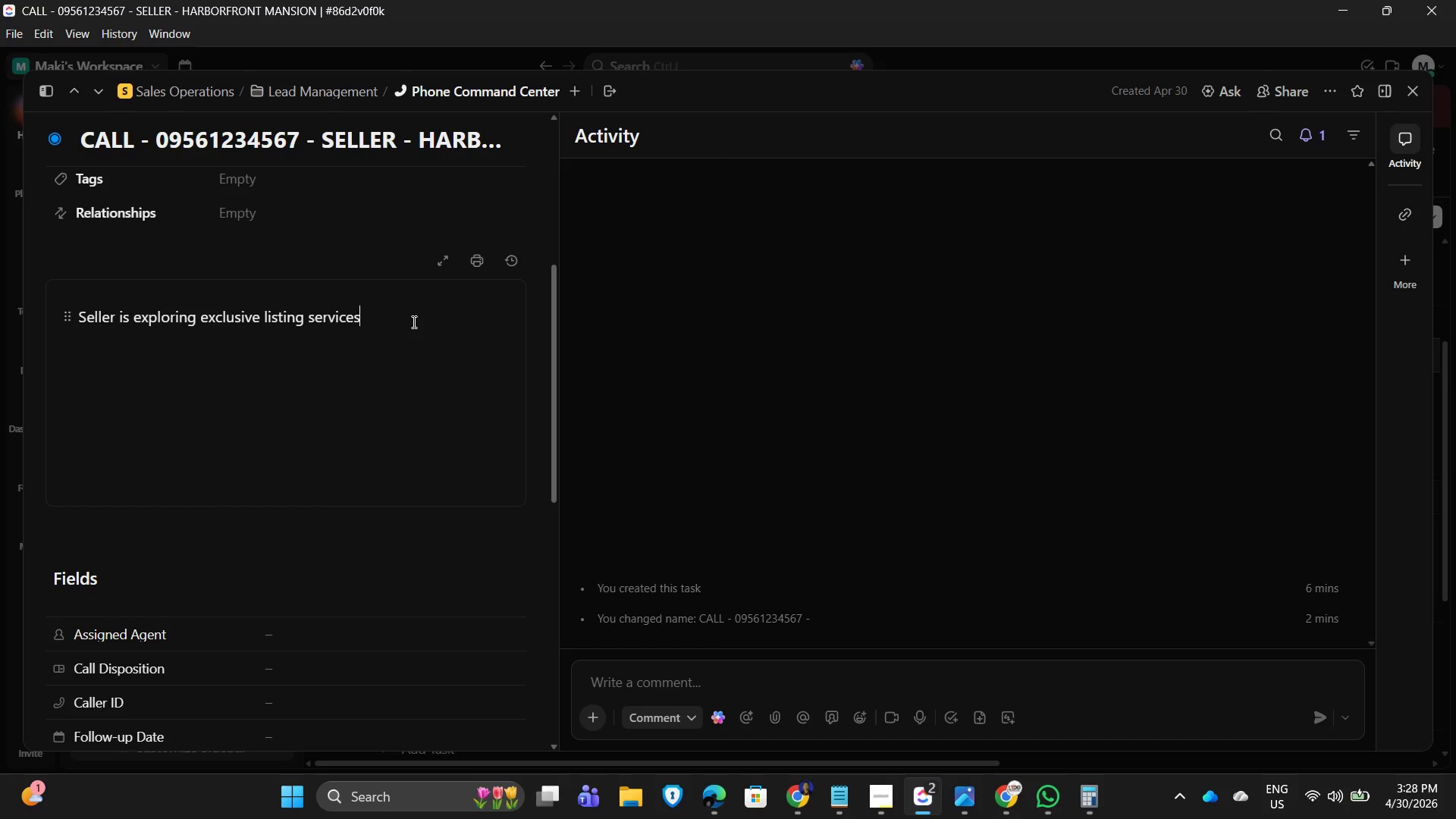 
type(. Requires consultation call to present pe)
key(Backspace)
type(remium marketing packe)
key(Backspace)
type(=a)
key(Backspace)
key(Backspace)
type(age and valuation strategy.)
 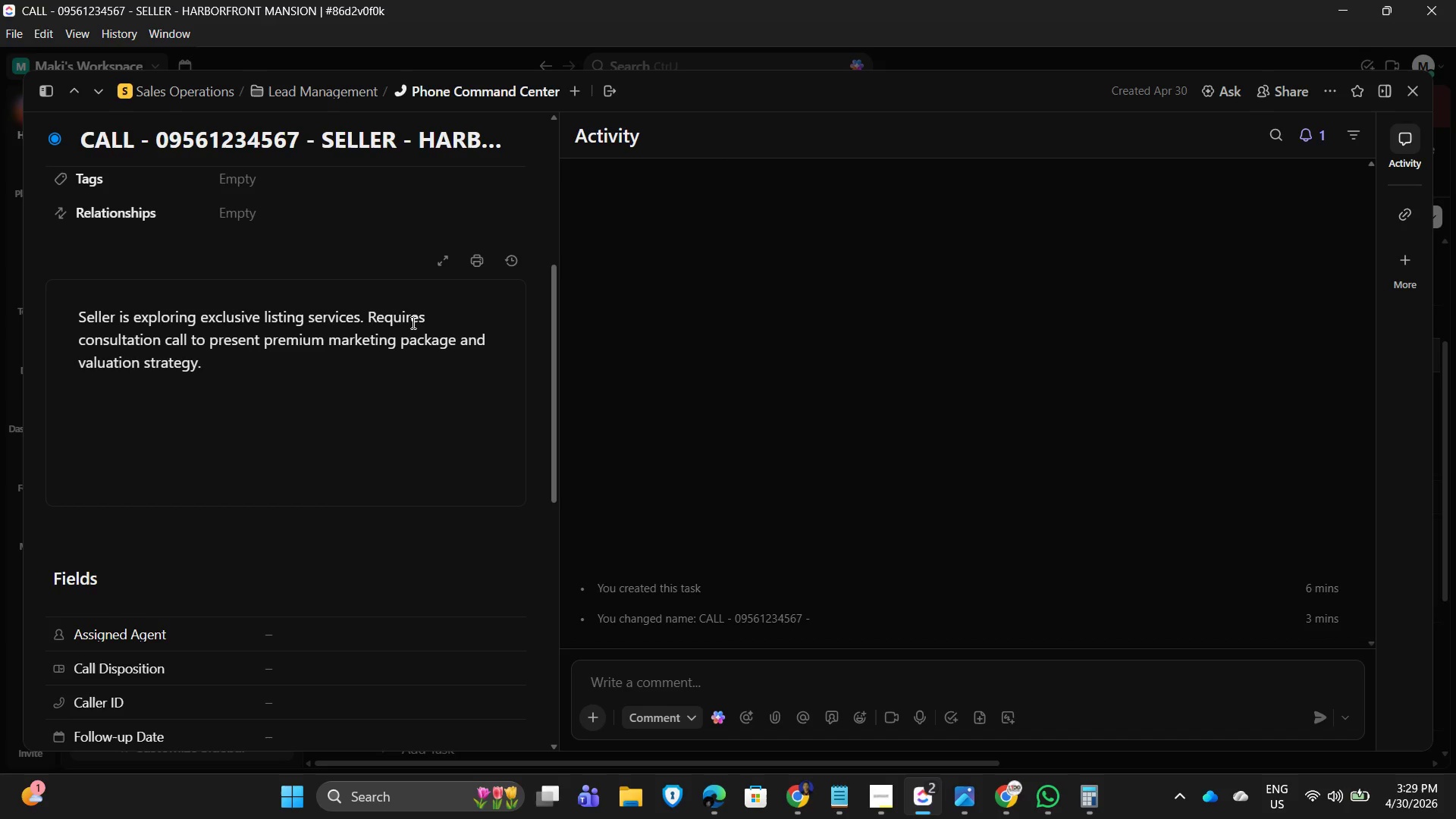 
scroll: coordinate [442, 360], scroll_direction: down, amount: 1.0
 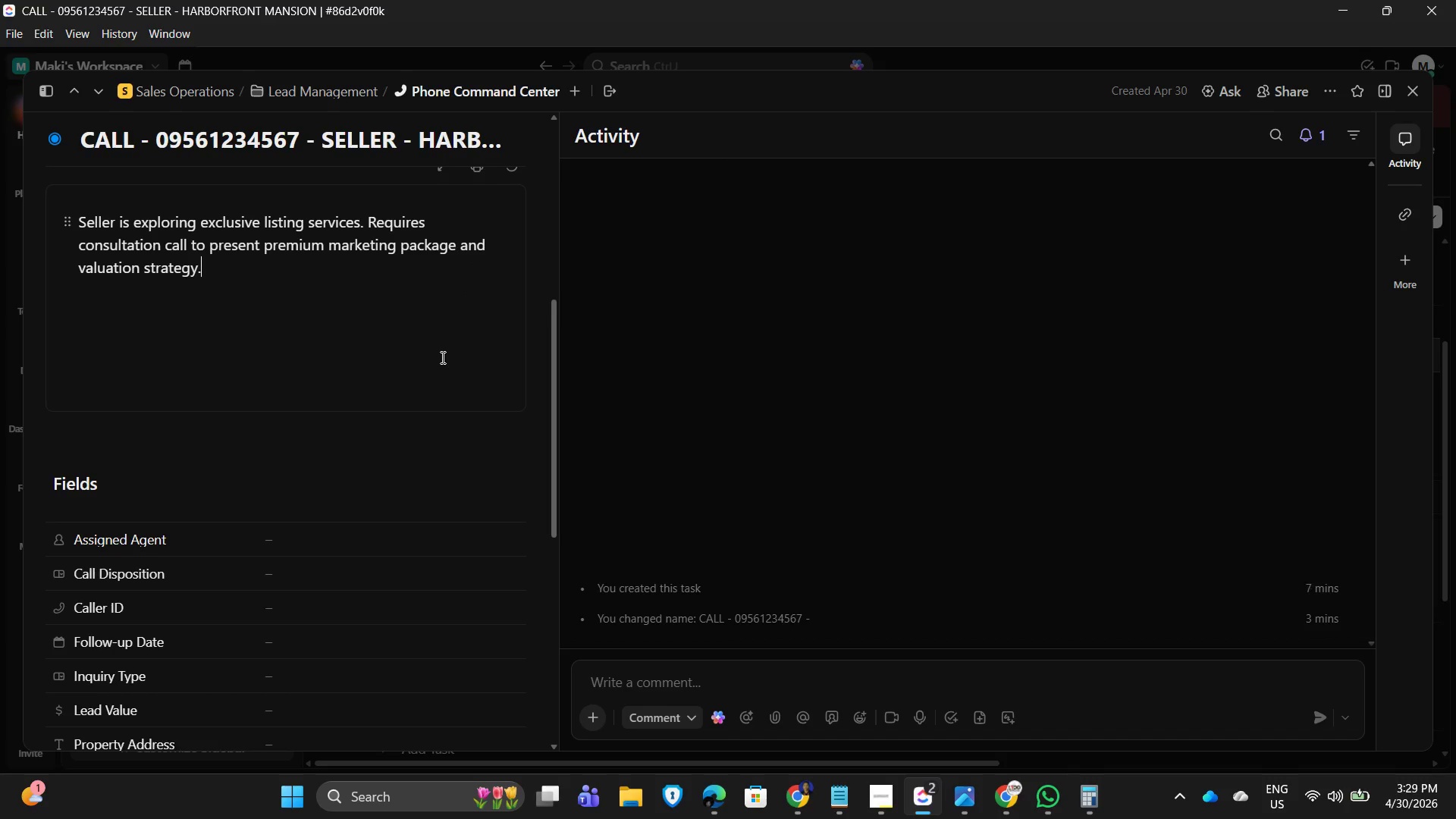 
wait(6.8)
 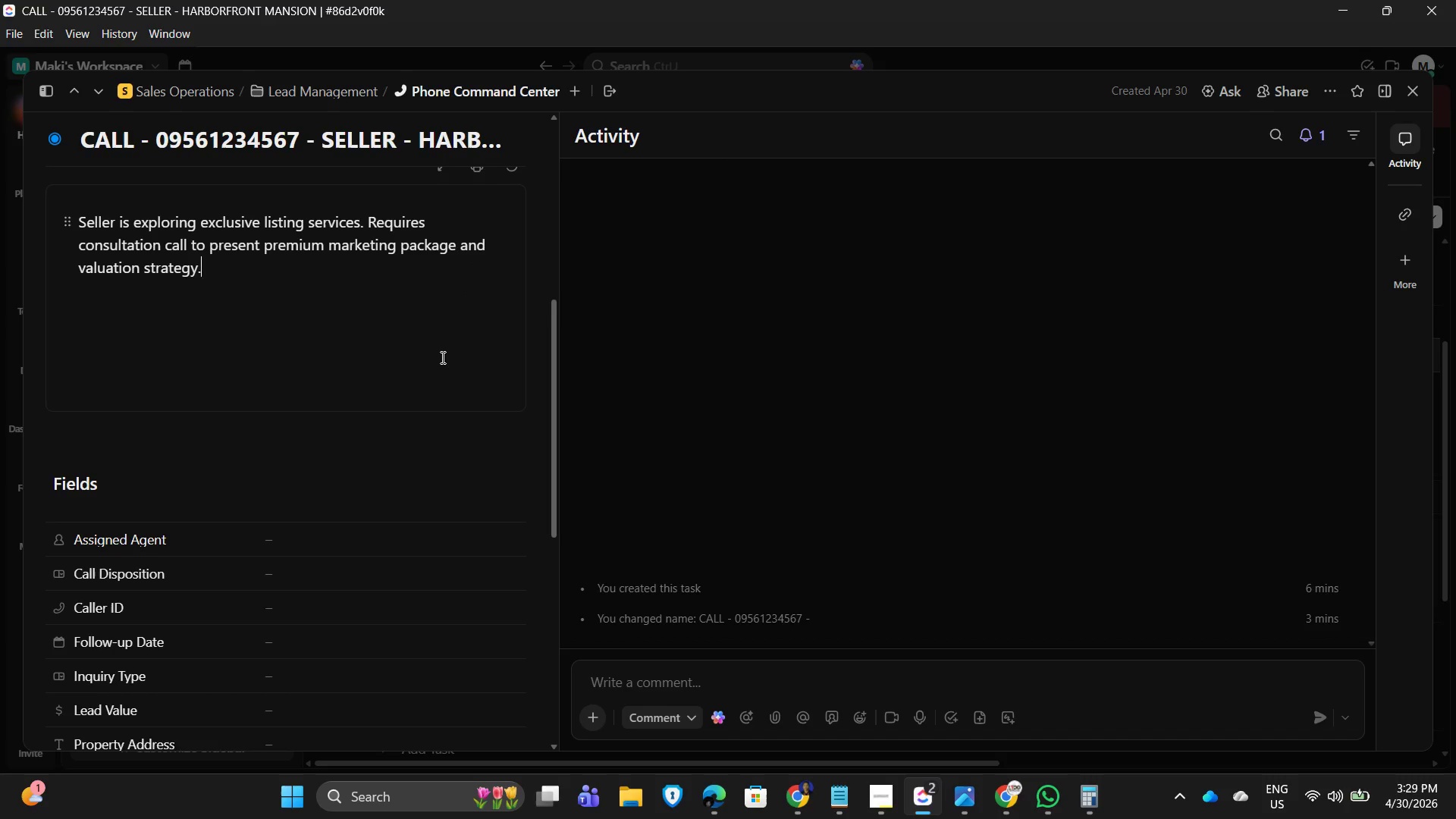 
scroll: coordinate [390, 429], scroll_direction: down, amount: 2.0
 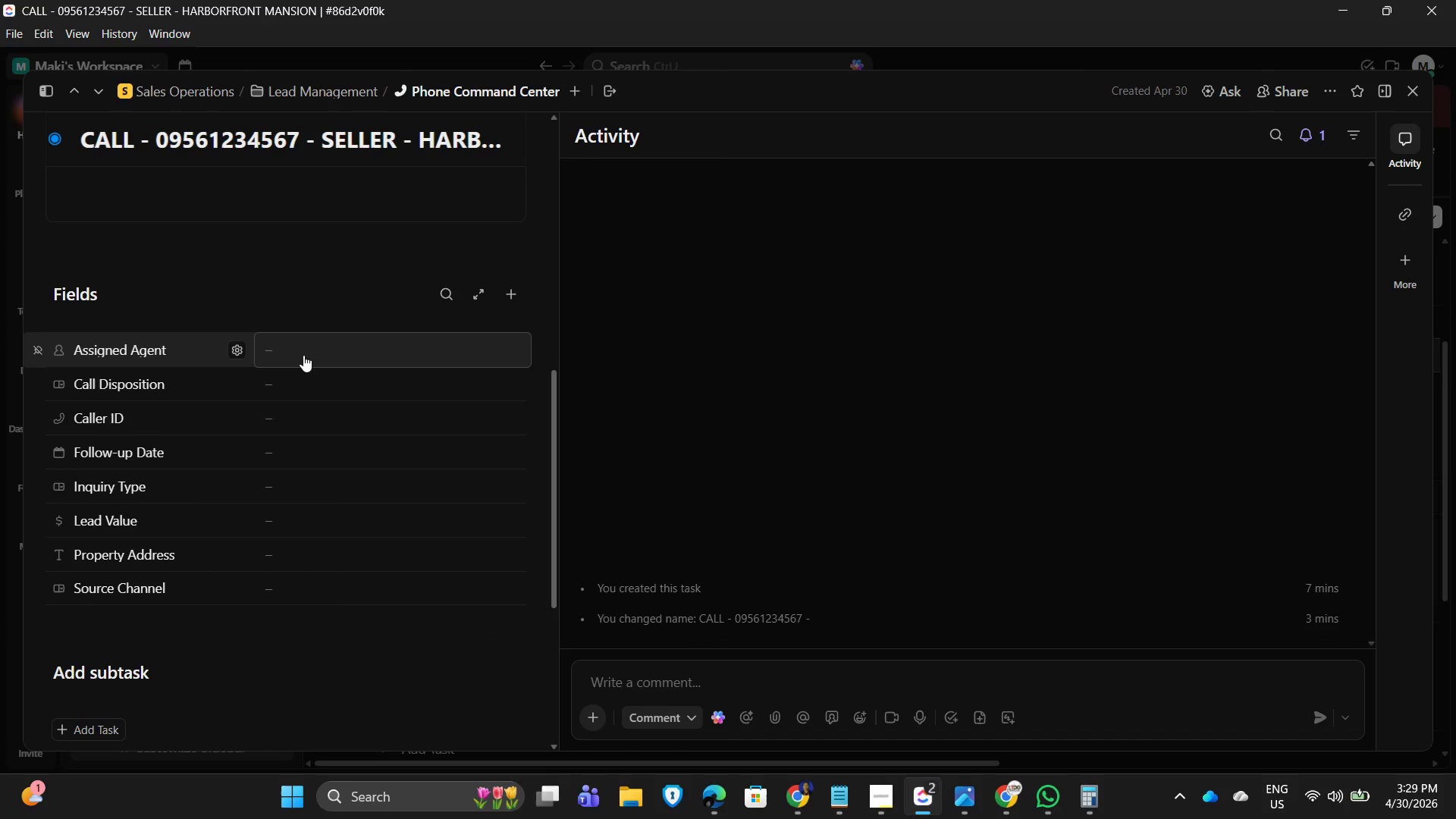 
wait(6.23)
 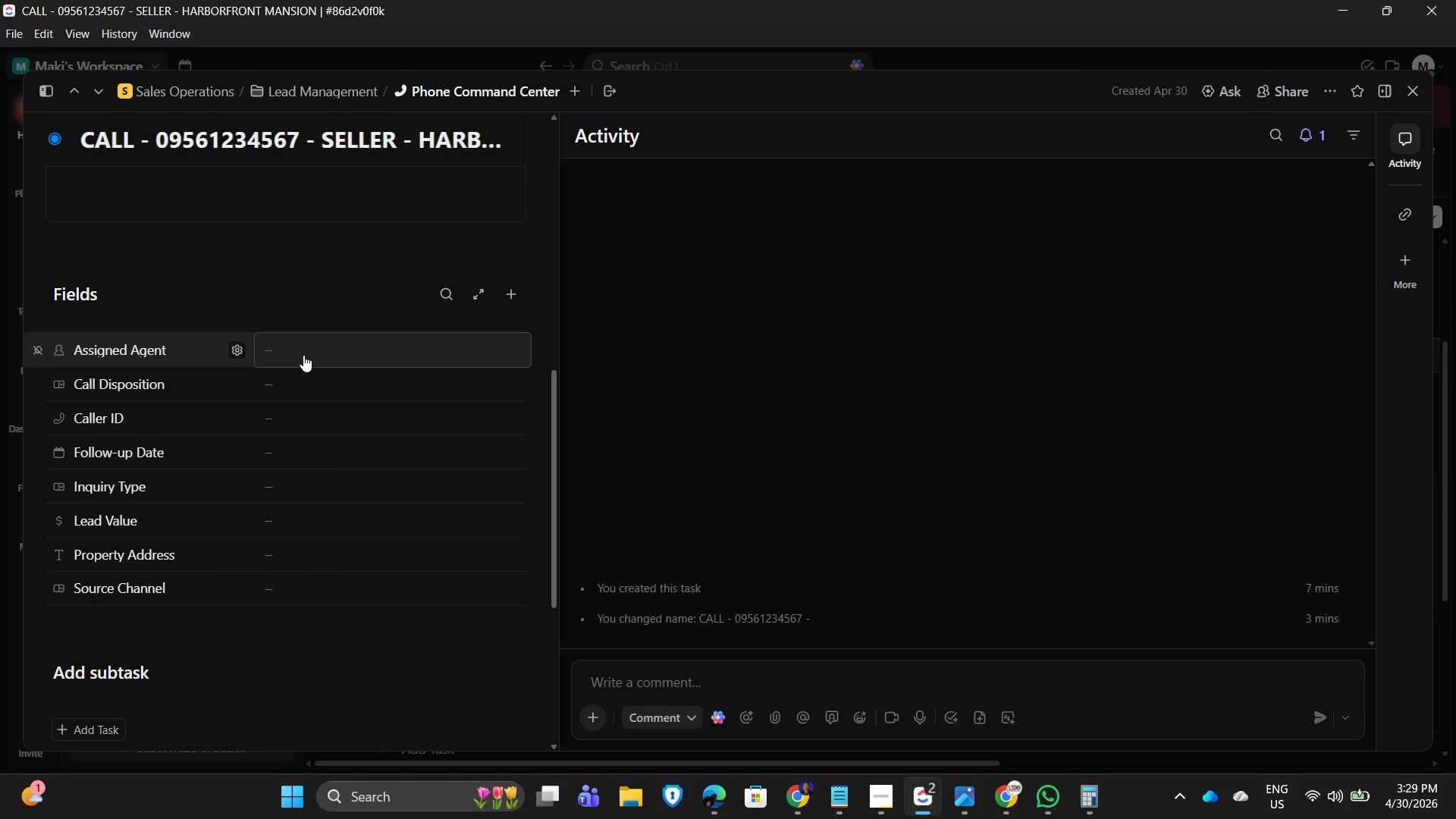 
left_click([303, 355])
 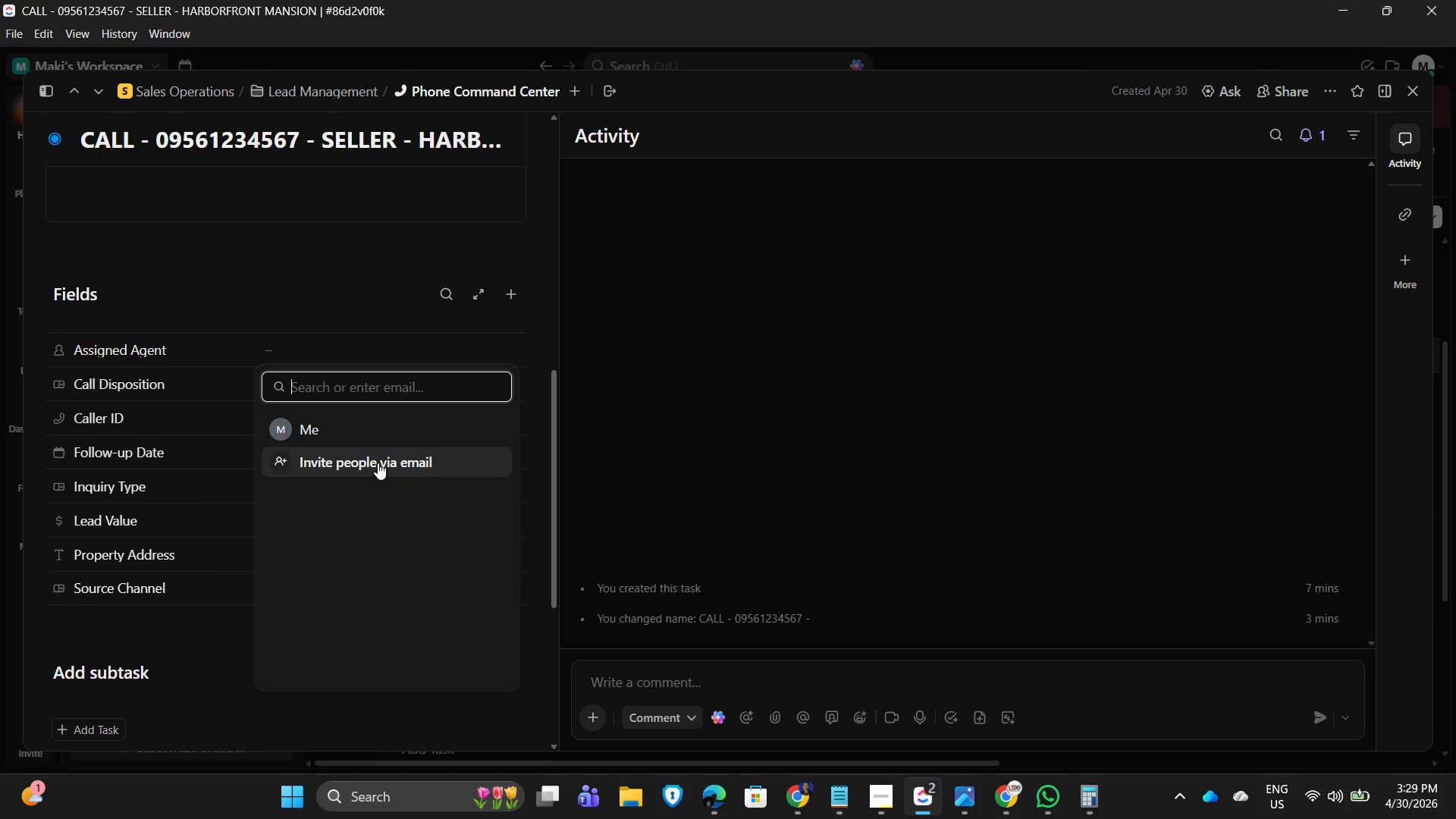 
left_click([354, 427])
 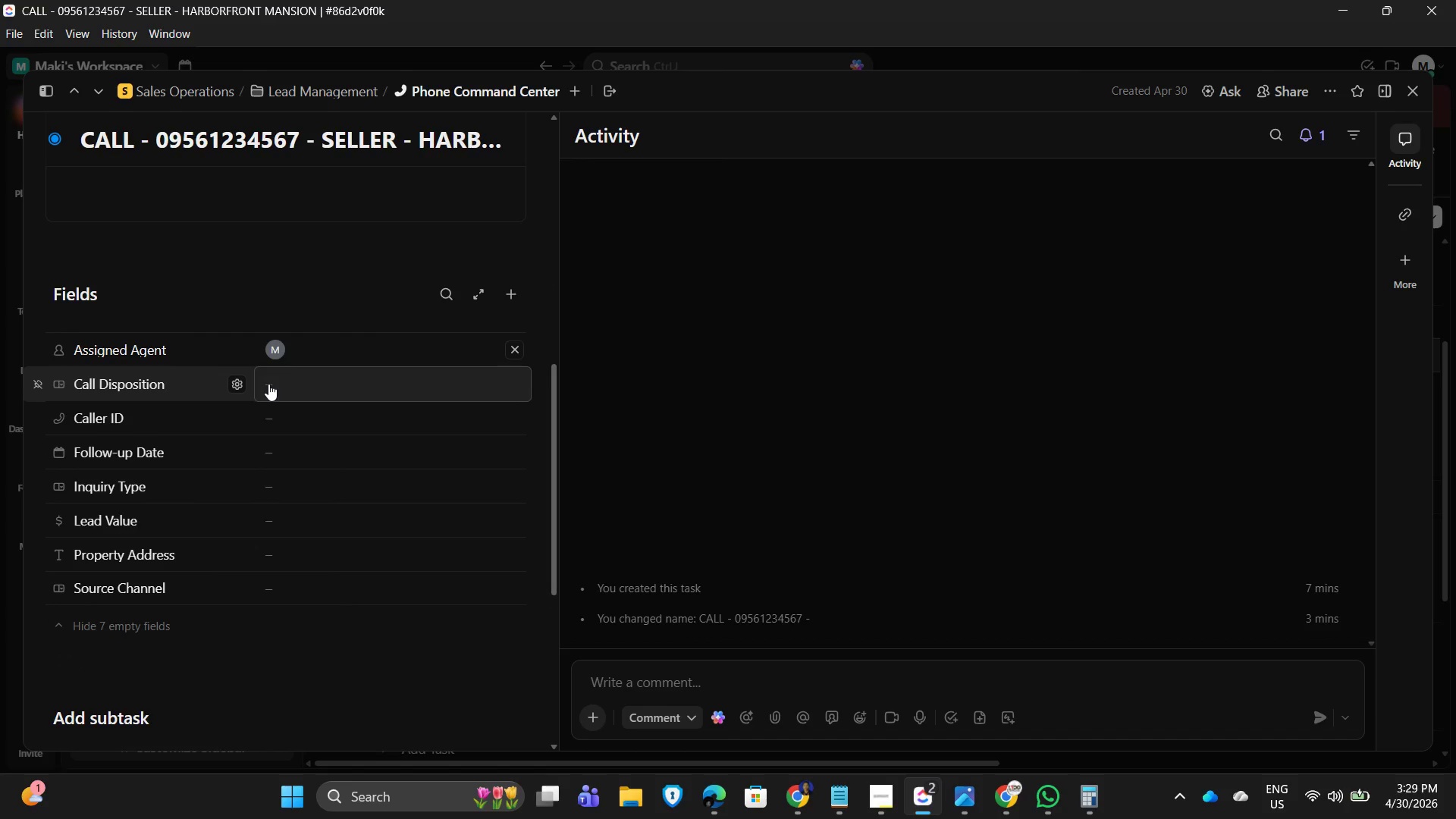 
left_click([268, 384])
 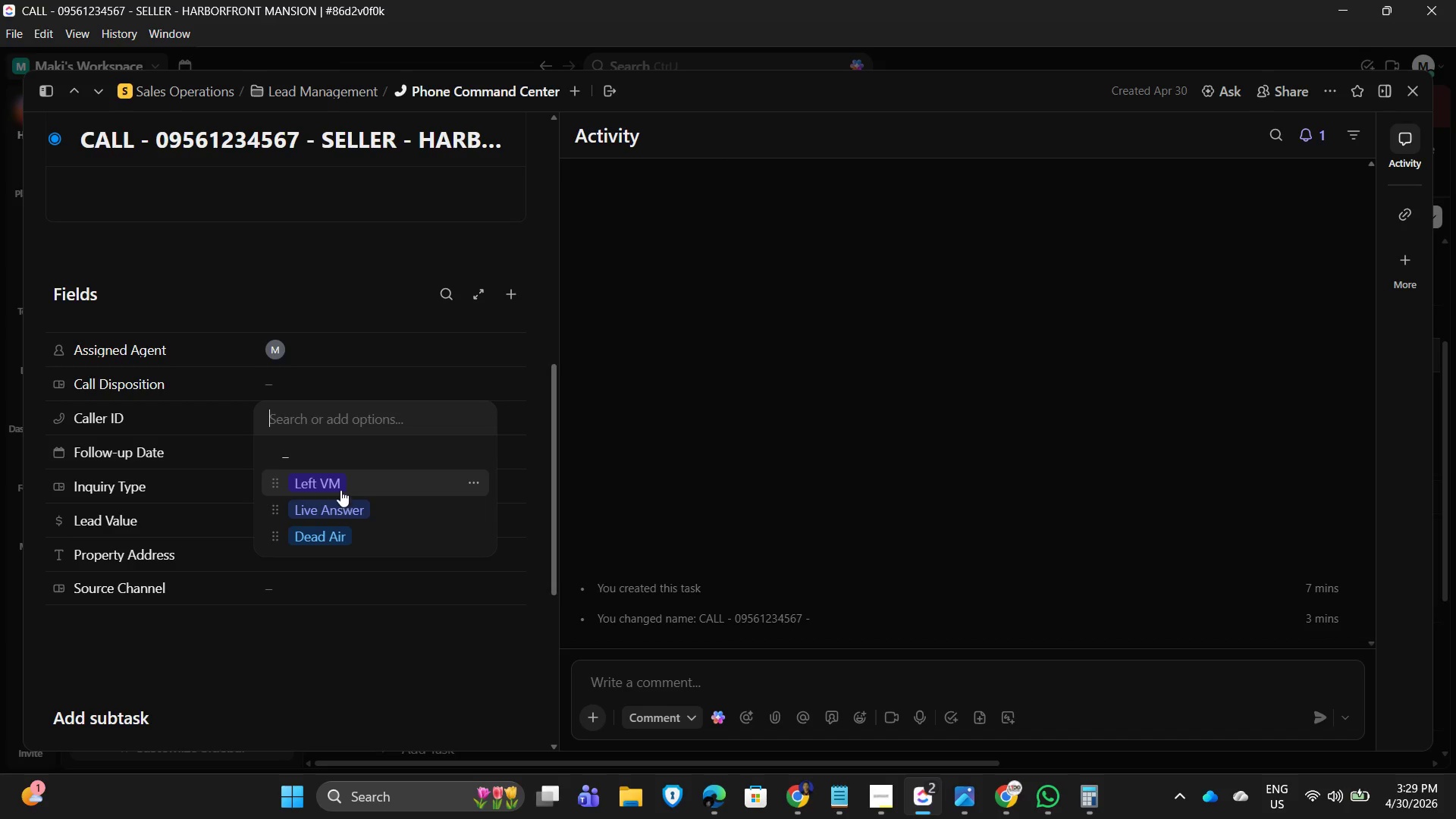 
left_click([349, 511])
 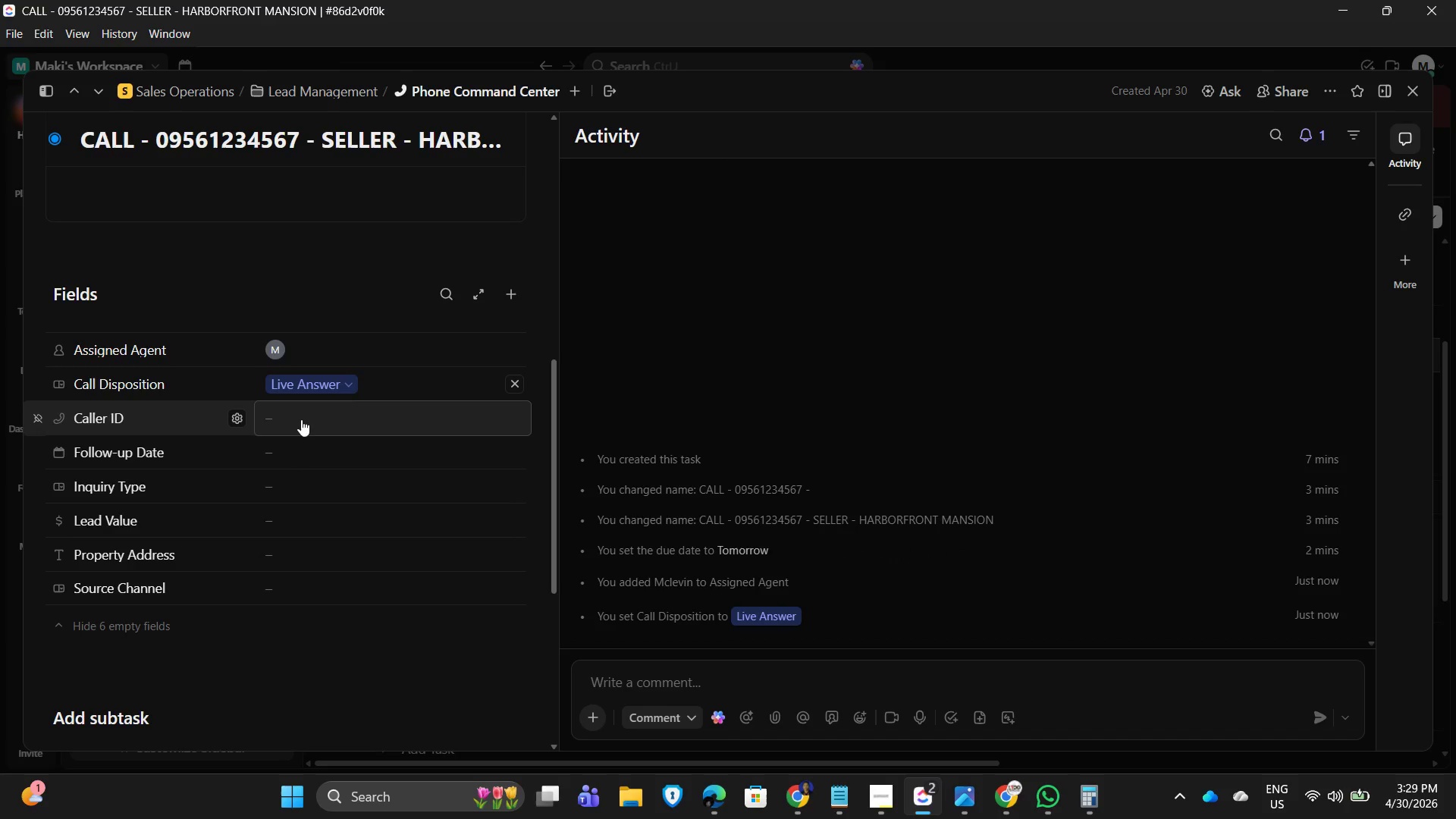 
left_click([301, 419])
 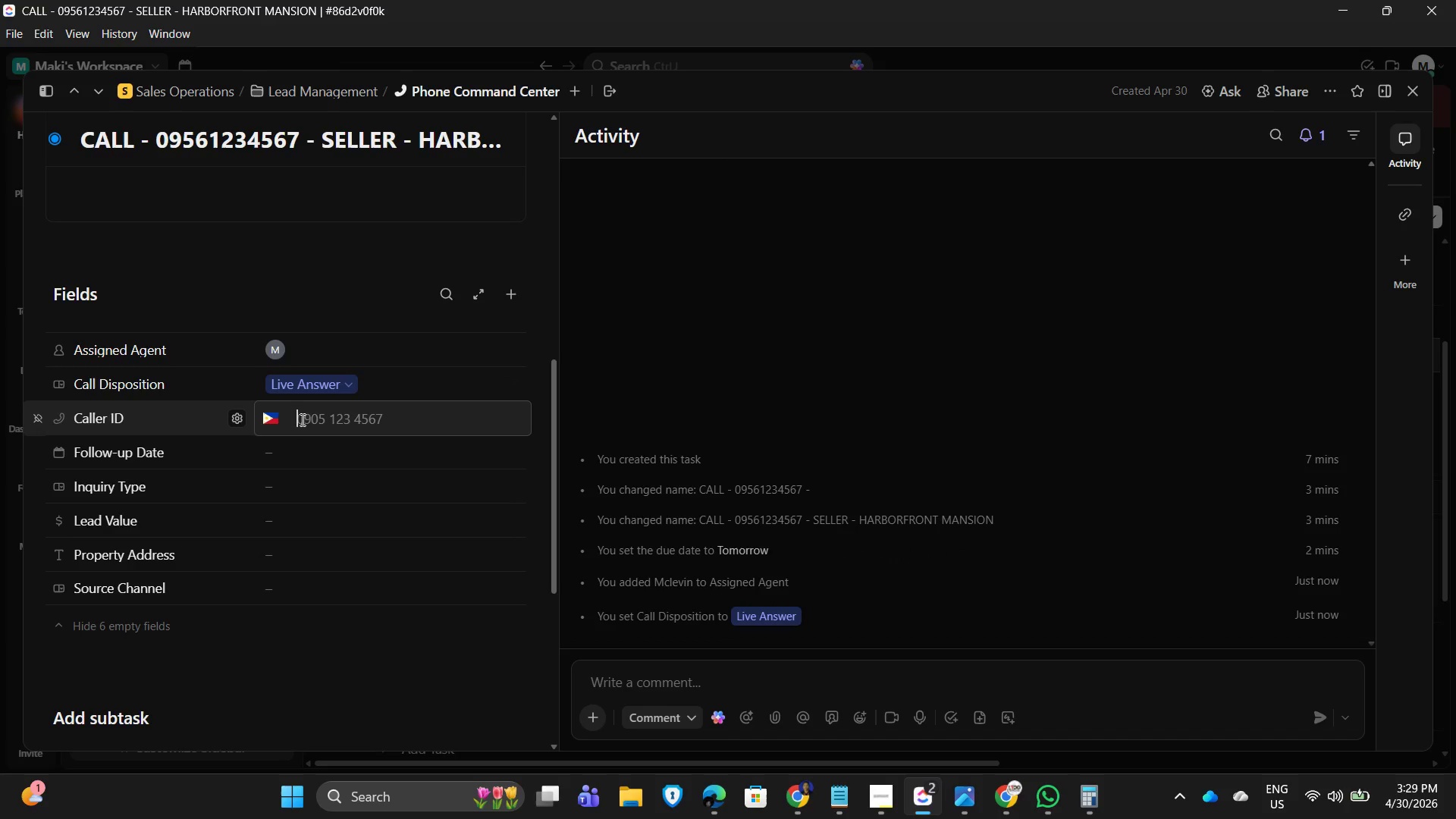 
key(Numpad0)
 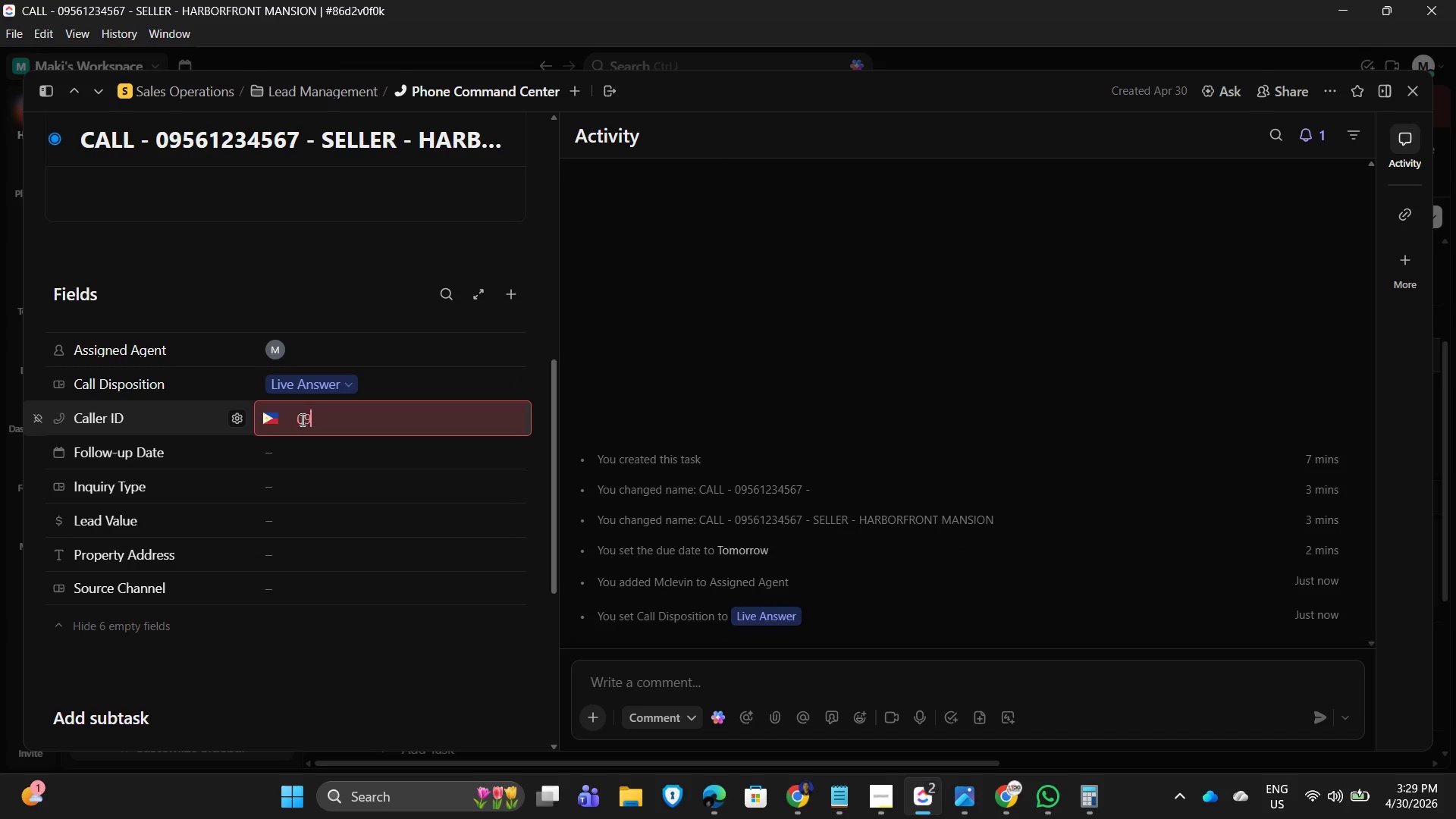 
key(Numpad9)
 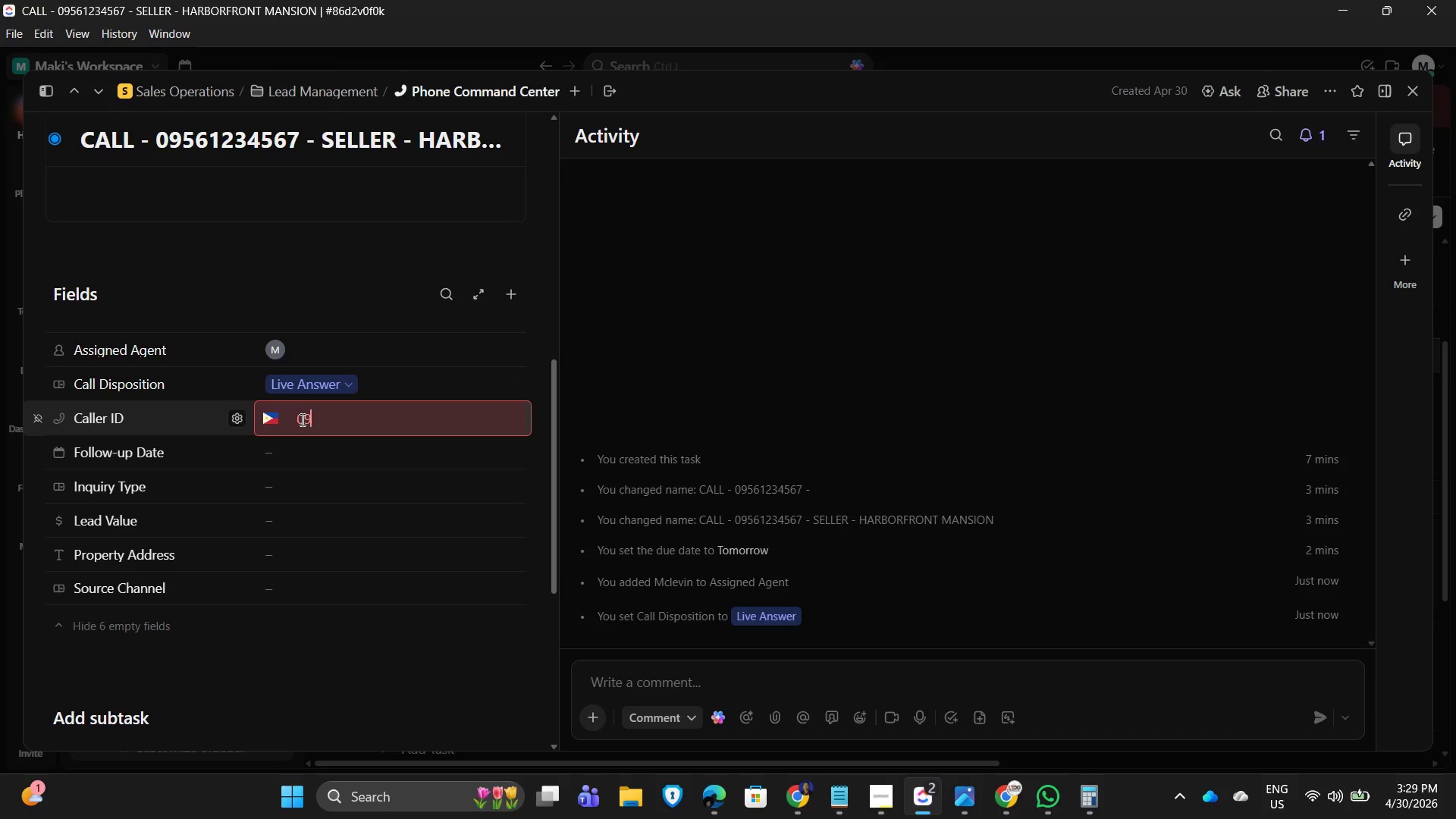 
key(Numpad5)
 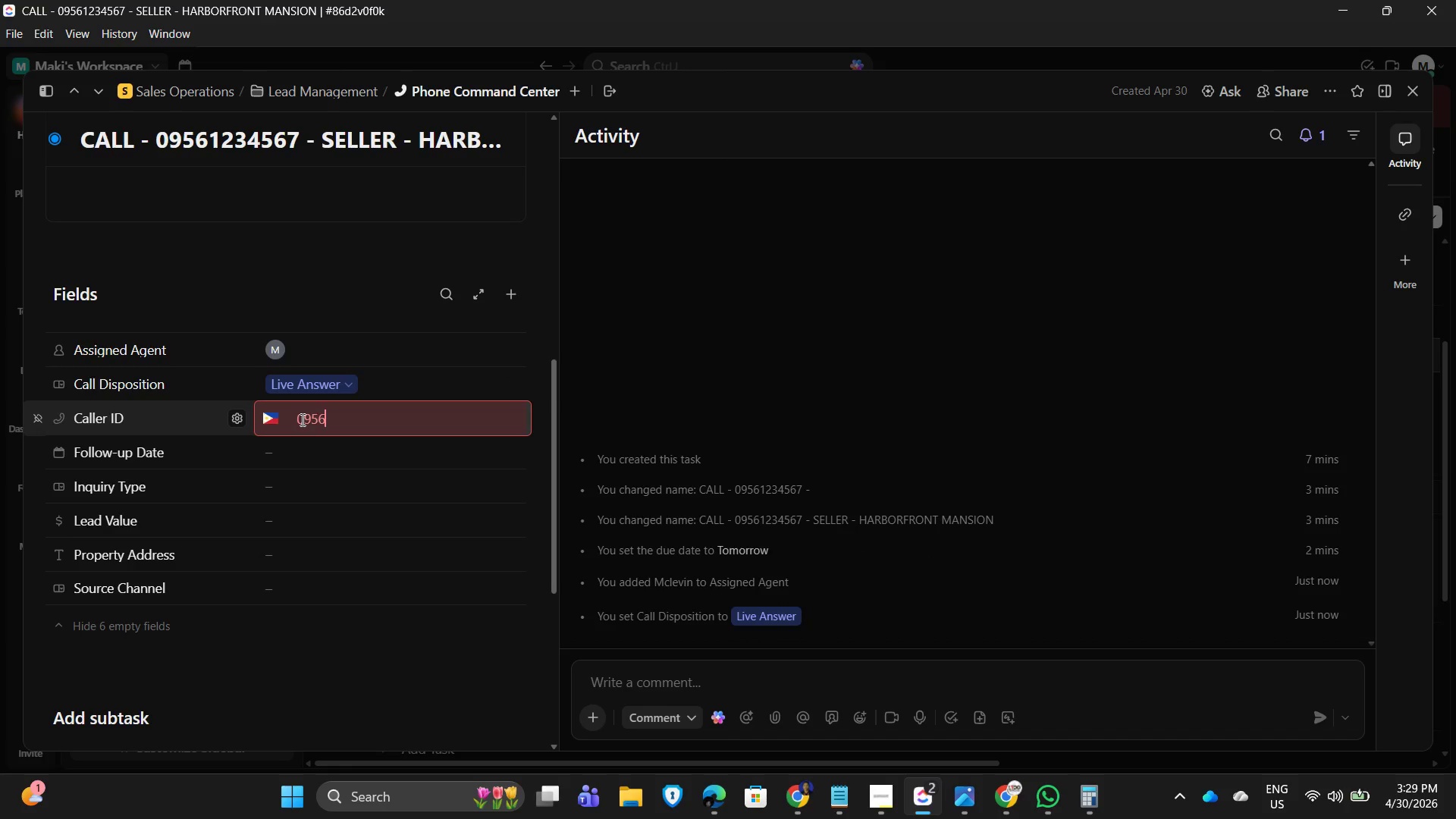 
key(Numpad6)
 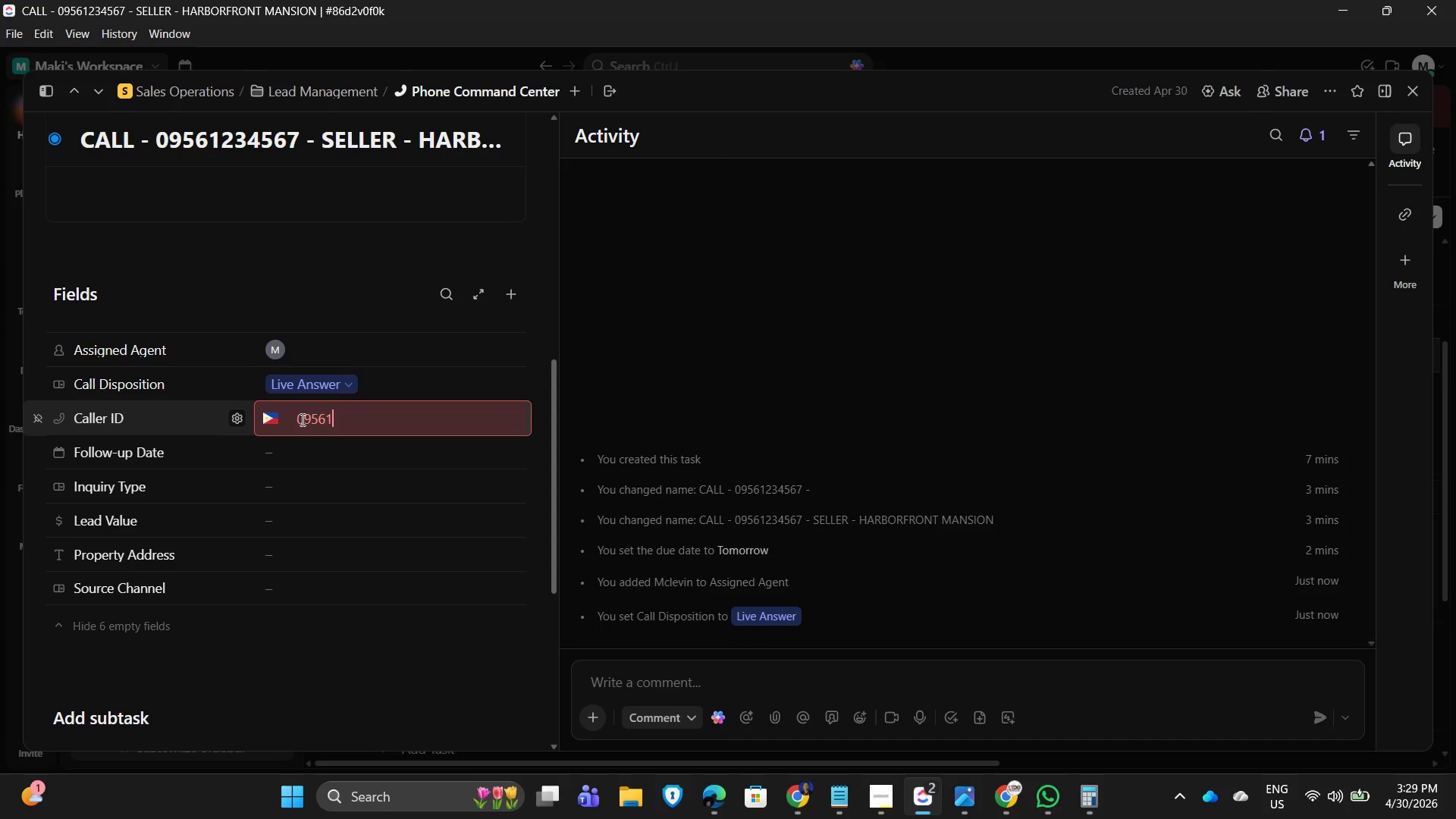 
key(Numpad1)
 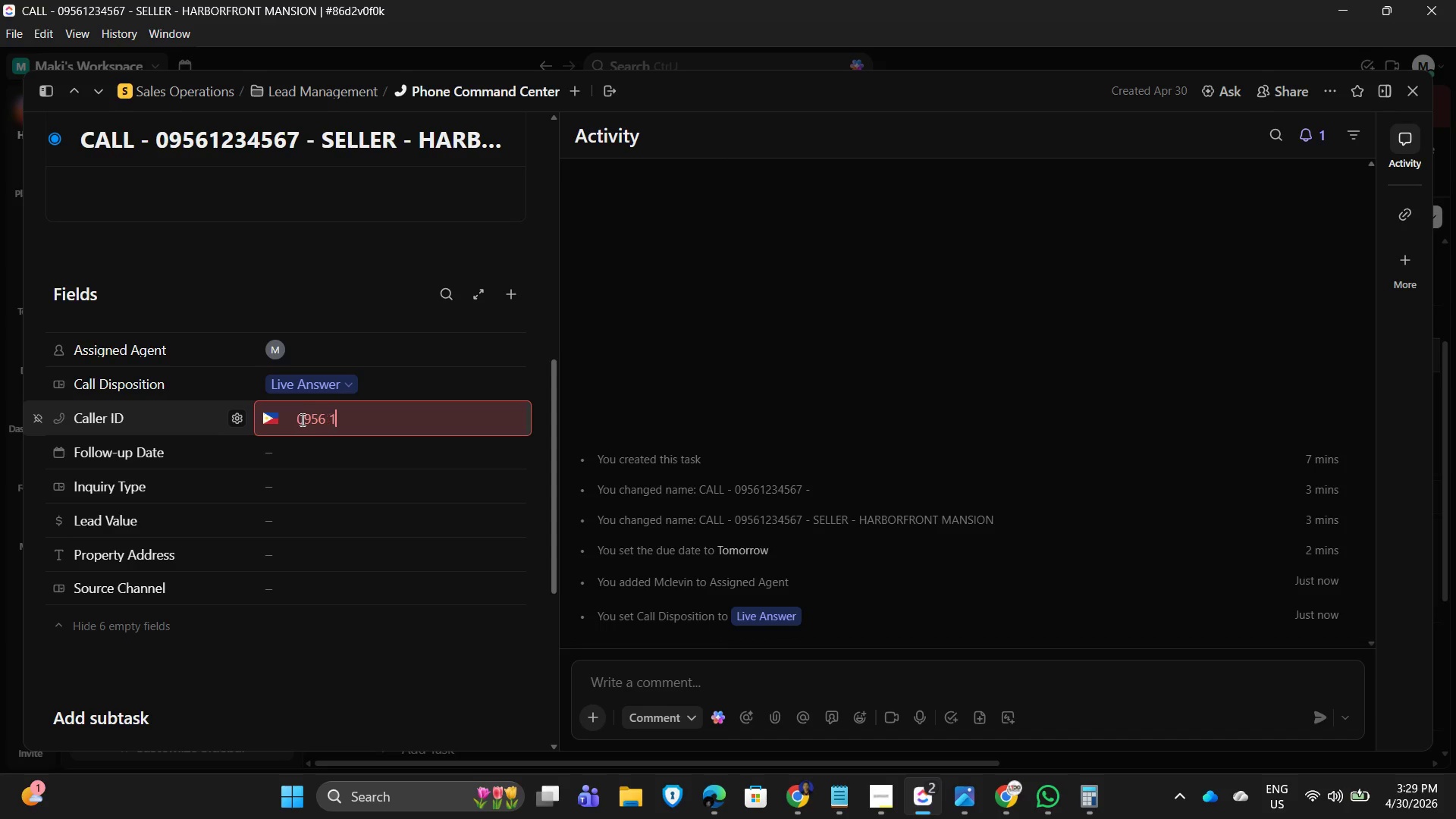 
key(Numpad2)
 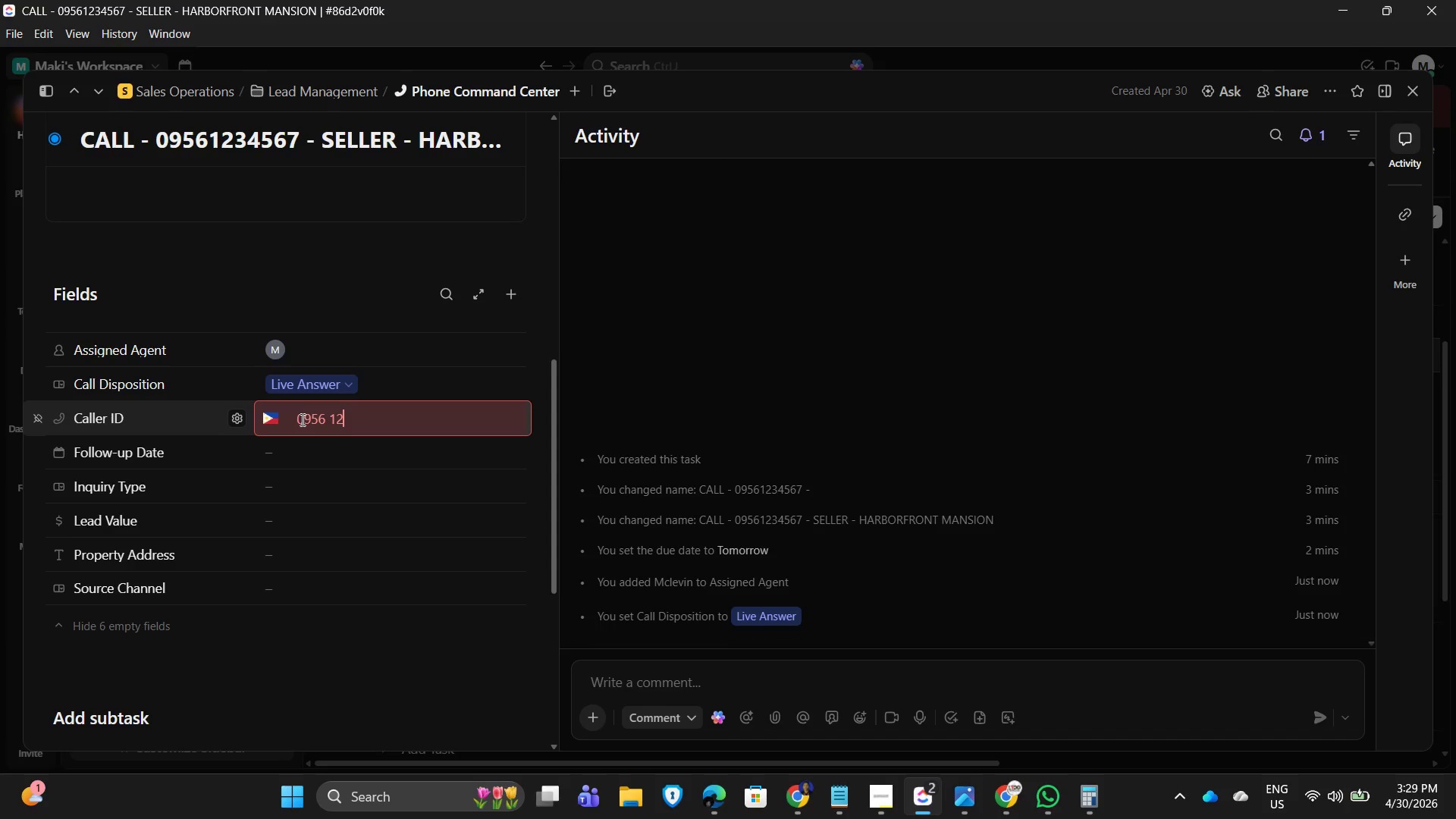 
key(Numpad3)
 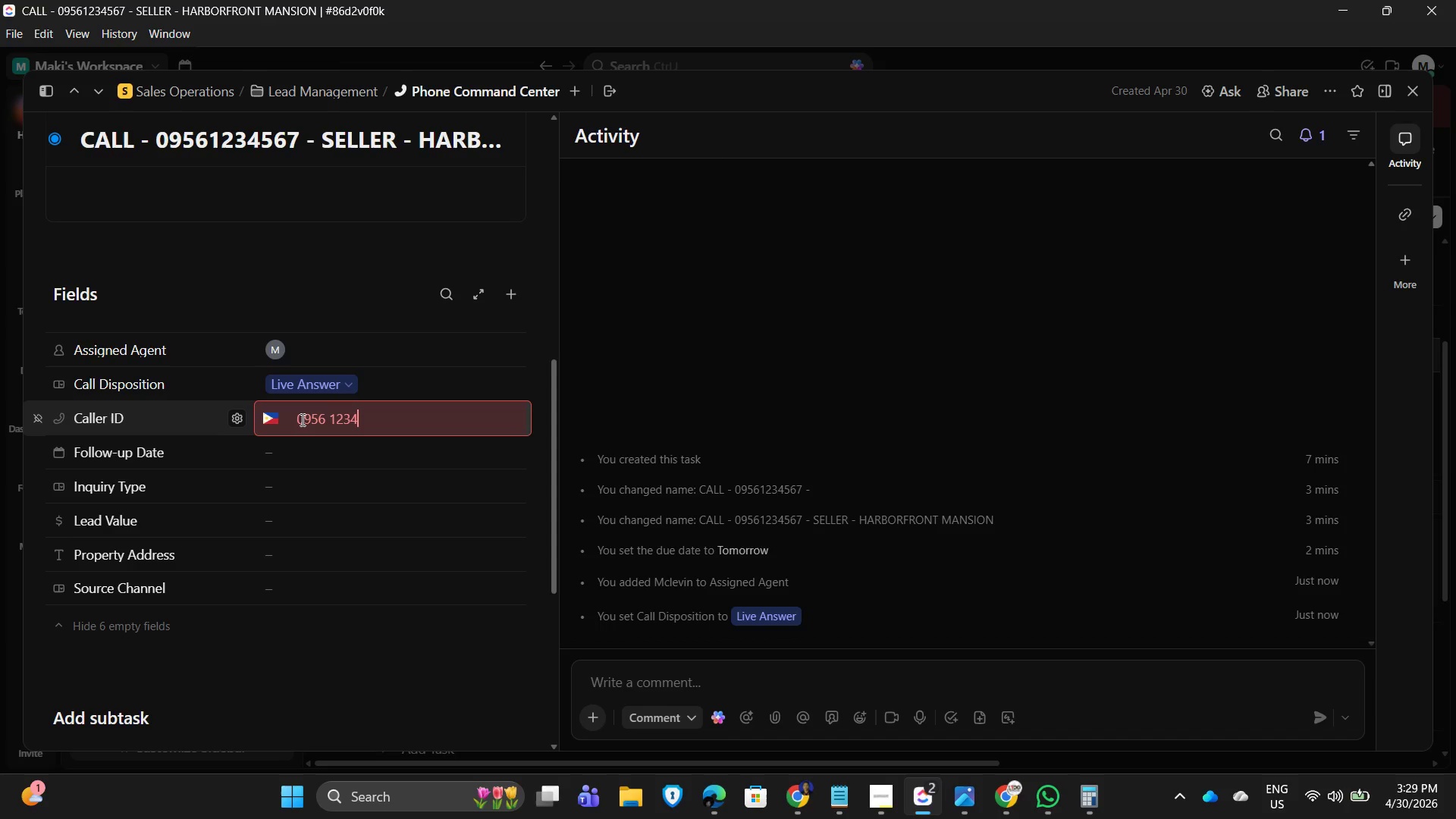 
key(Numpad4)
 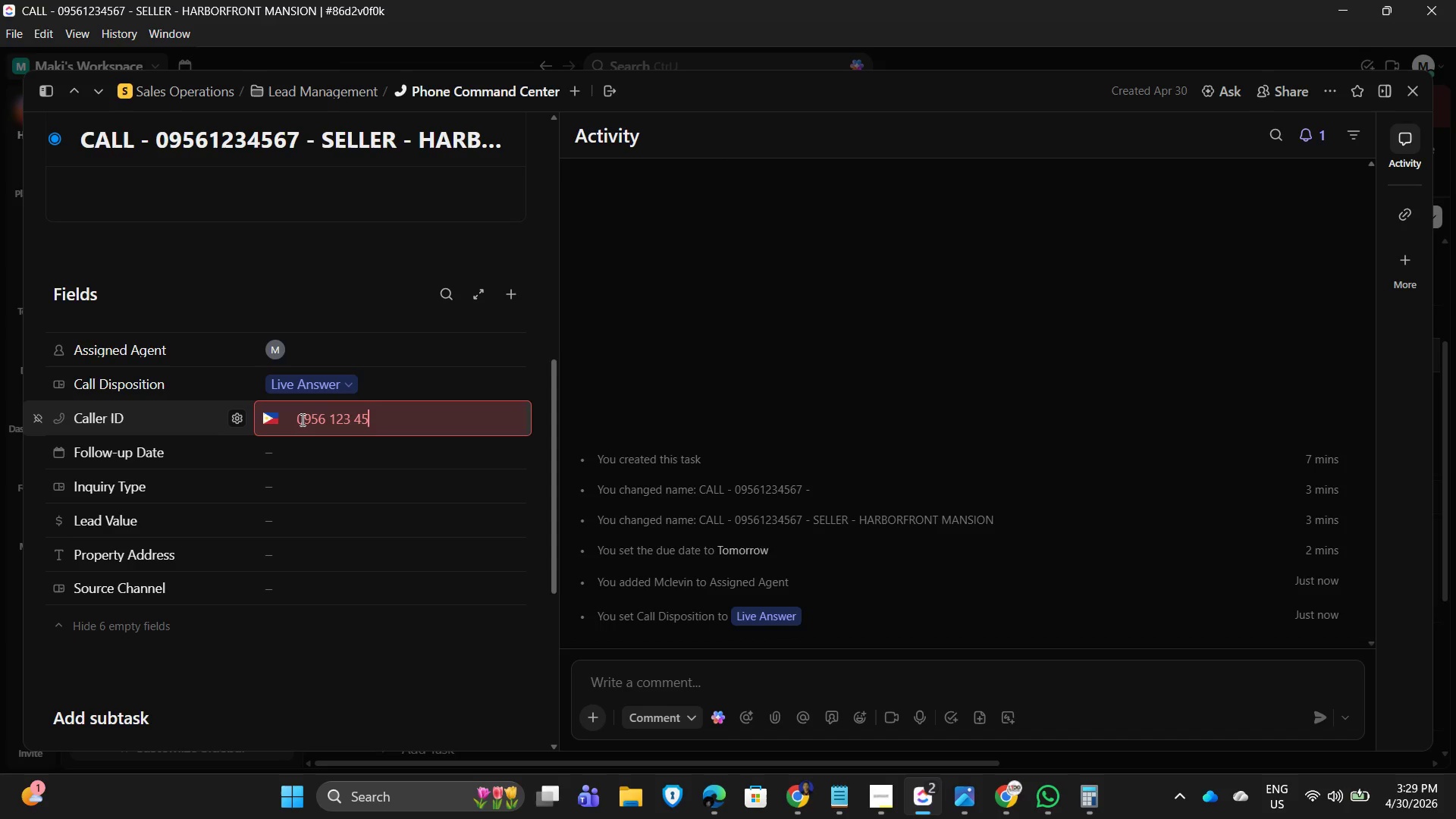 
key(Numpad5)
 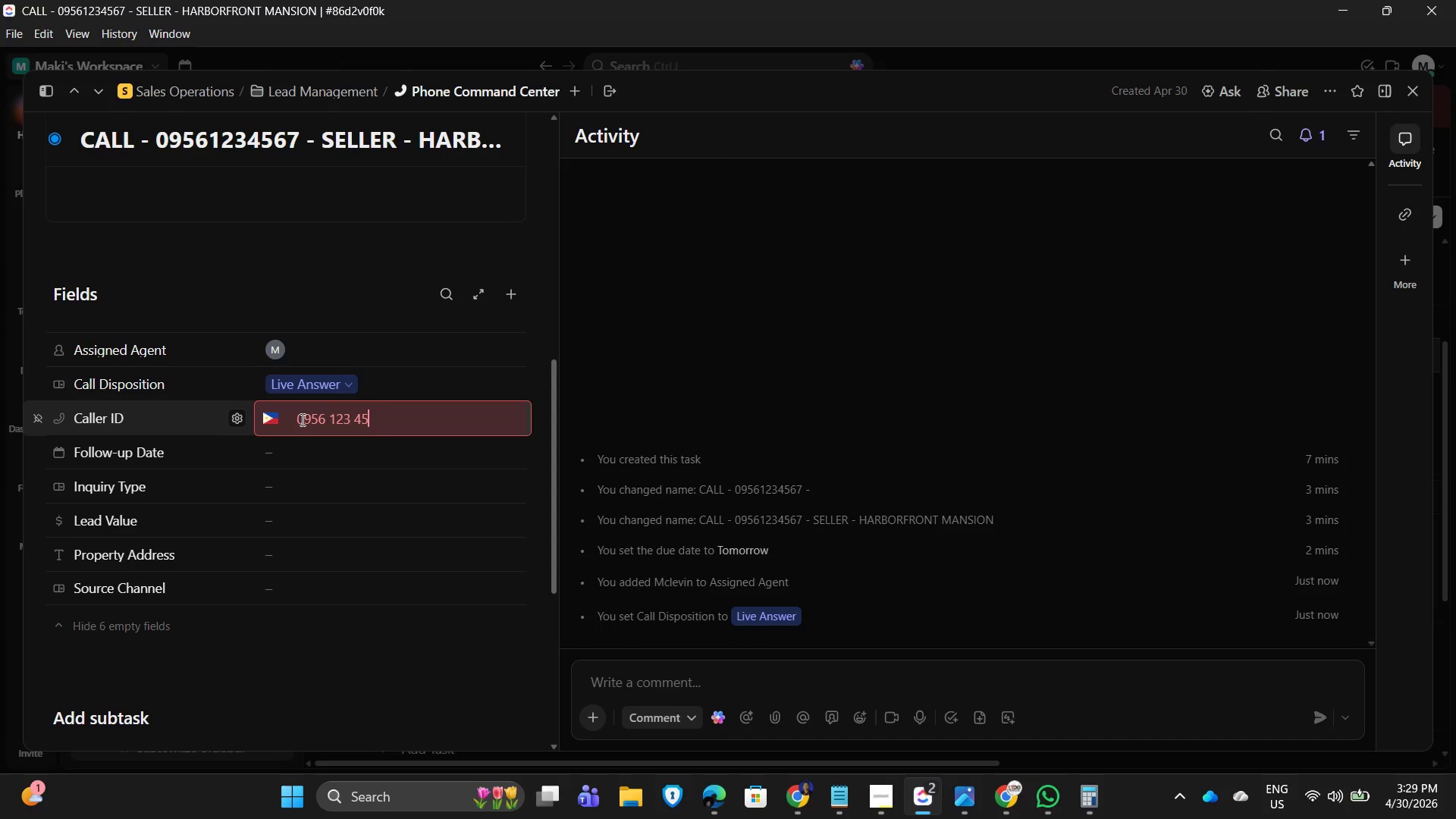 
key(Numpad6)
 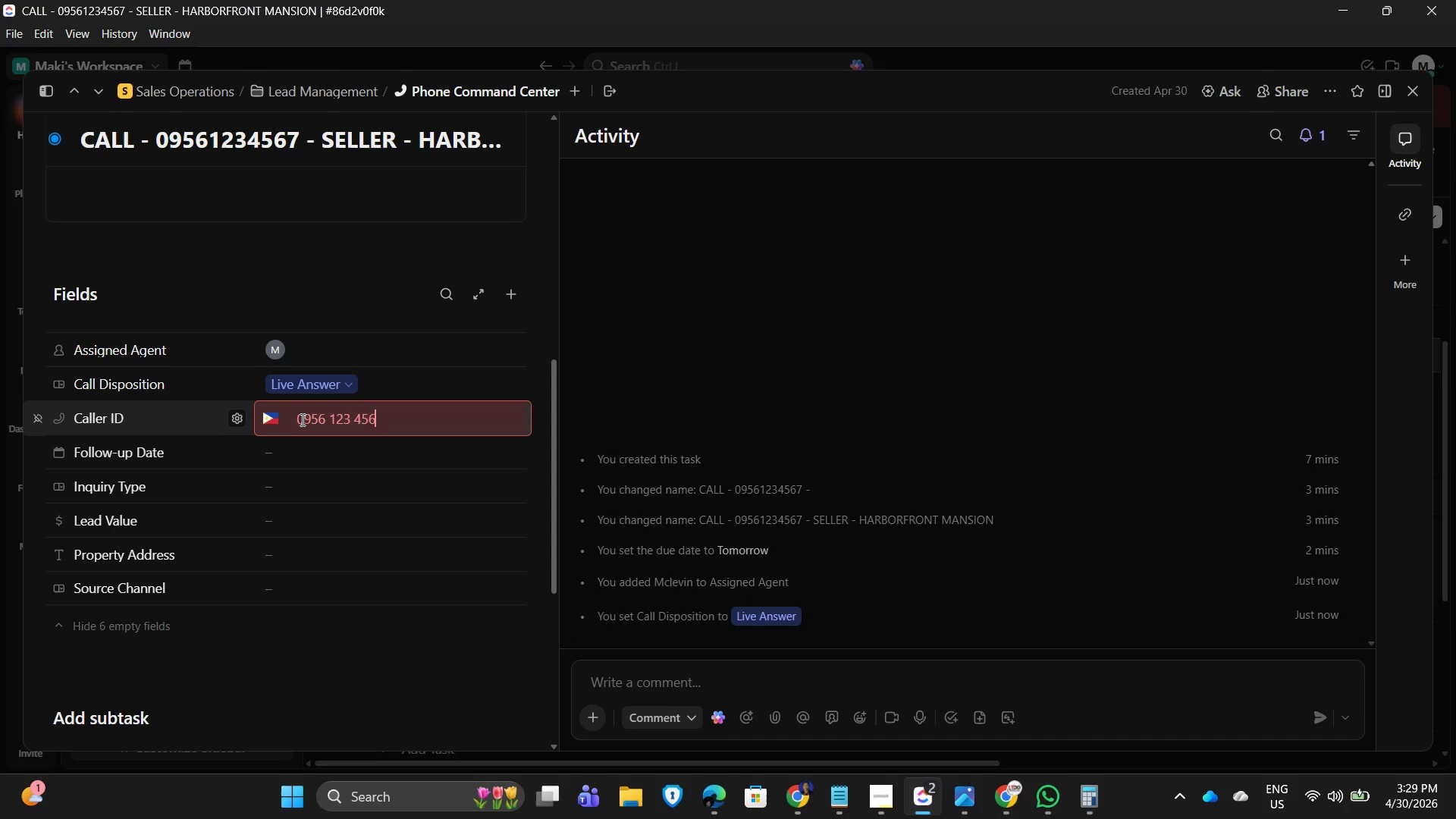 
key(Numpad7)
 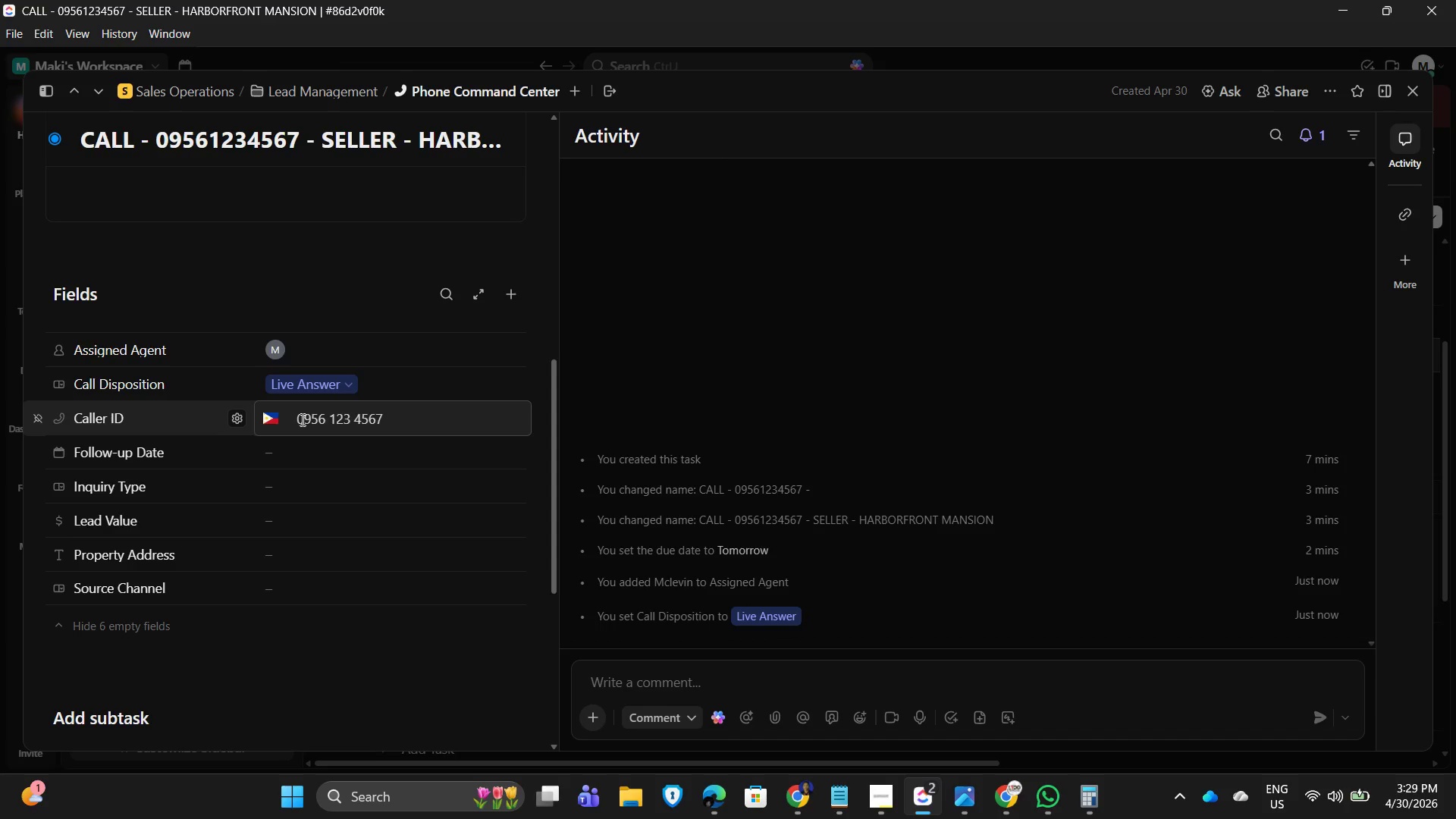 
key(Numpad8)
 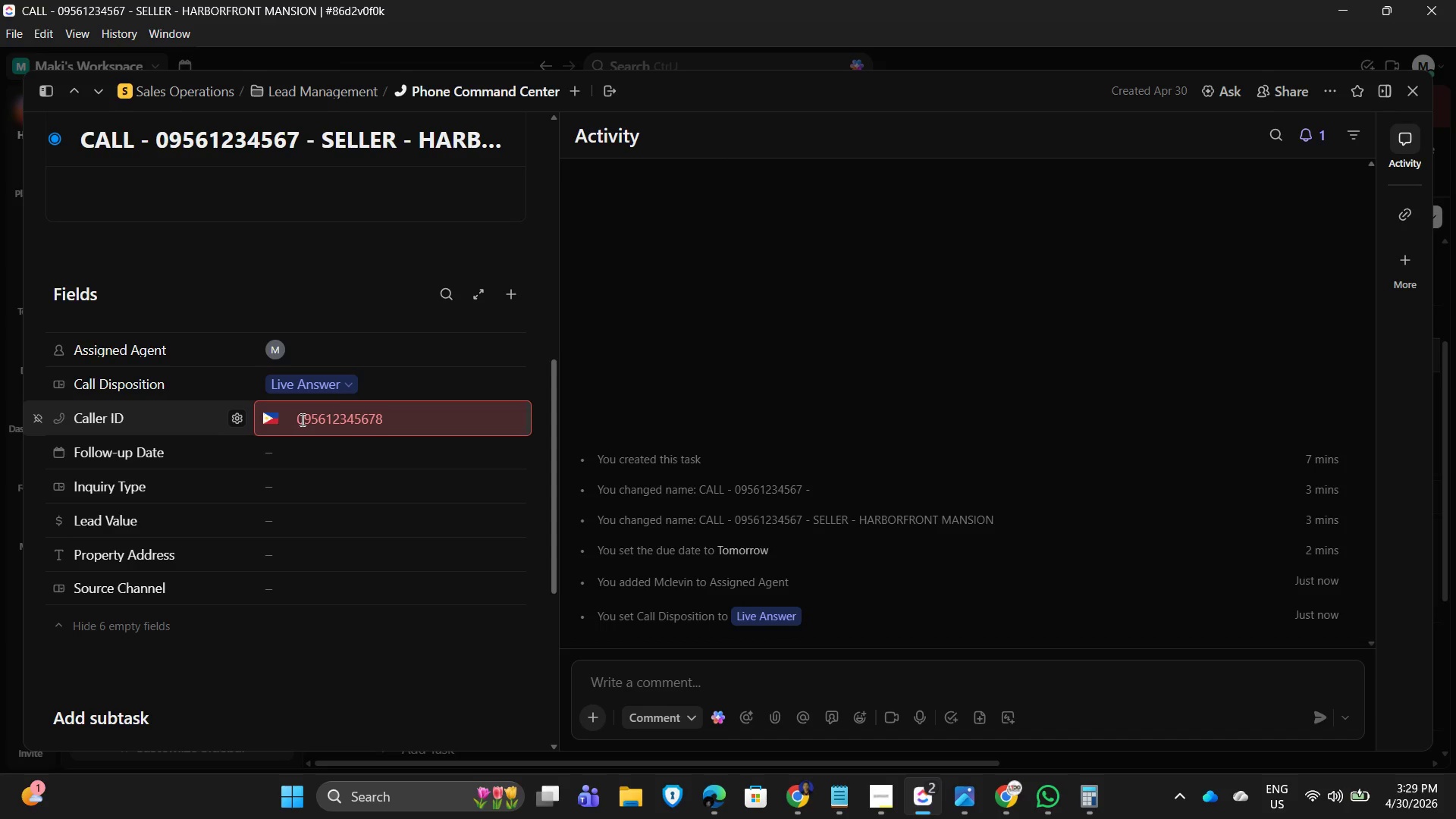 
key(Backspace)
 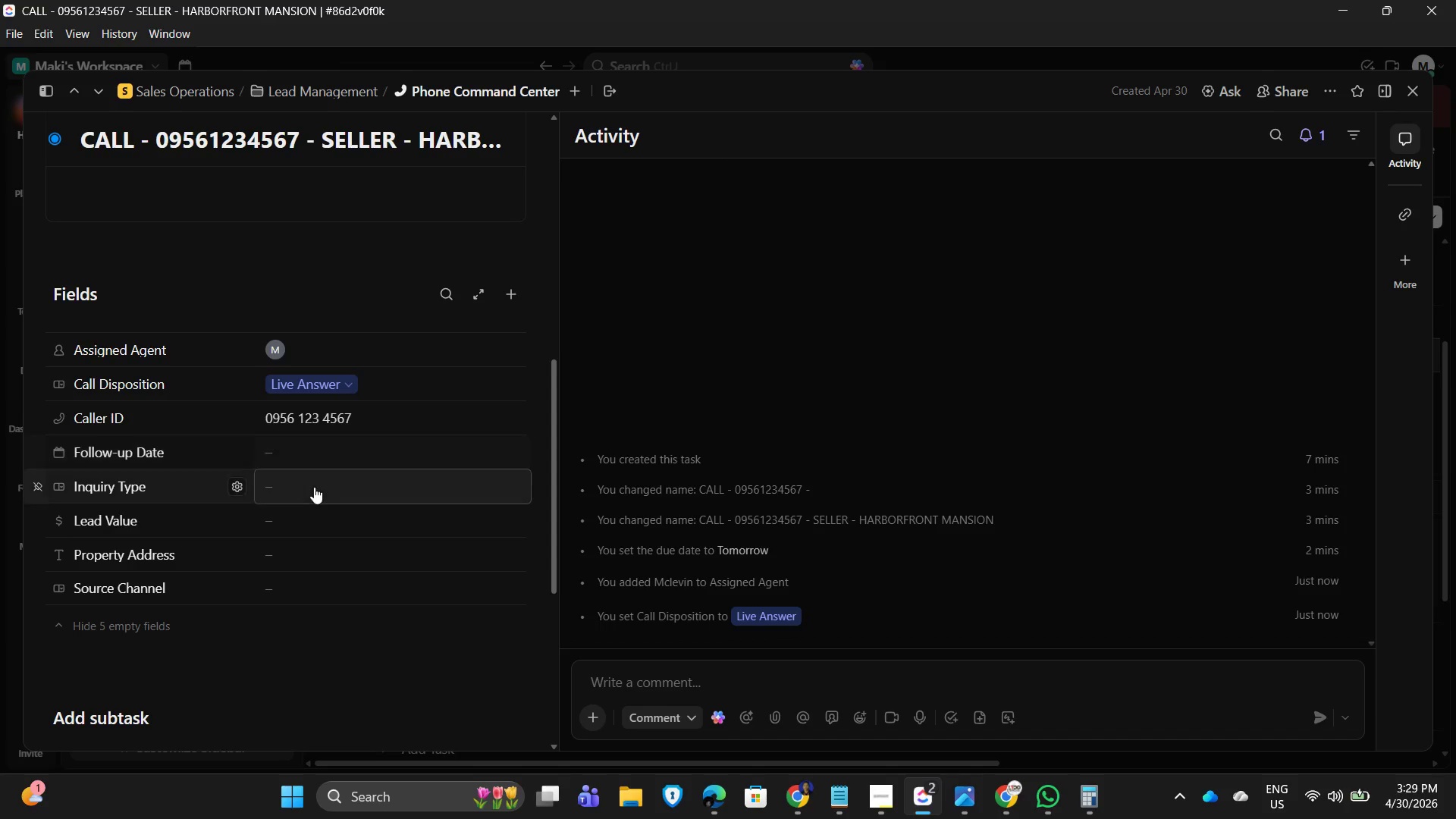 
wait(8.64)
 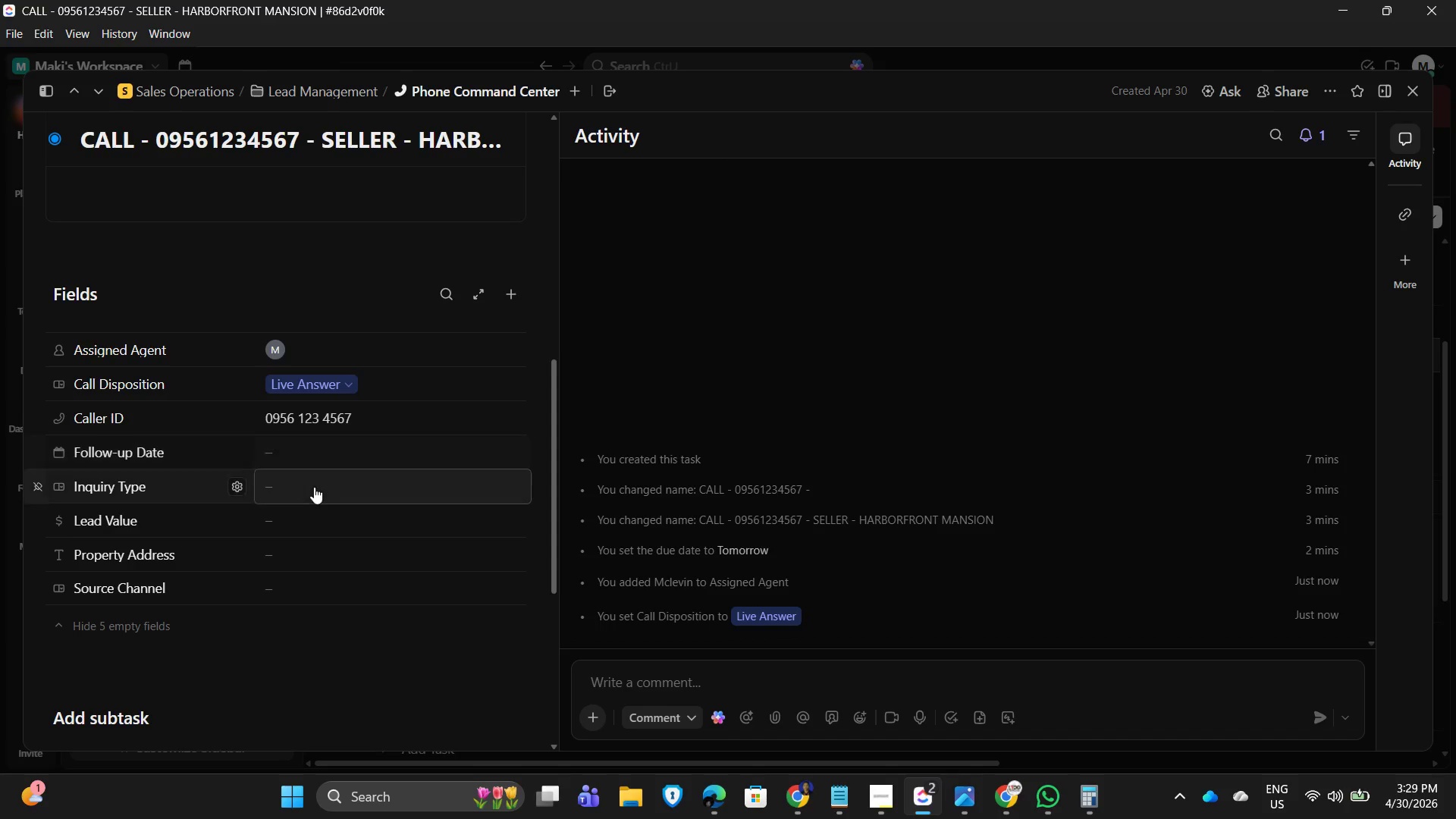 
left_click([319, 482])
 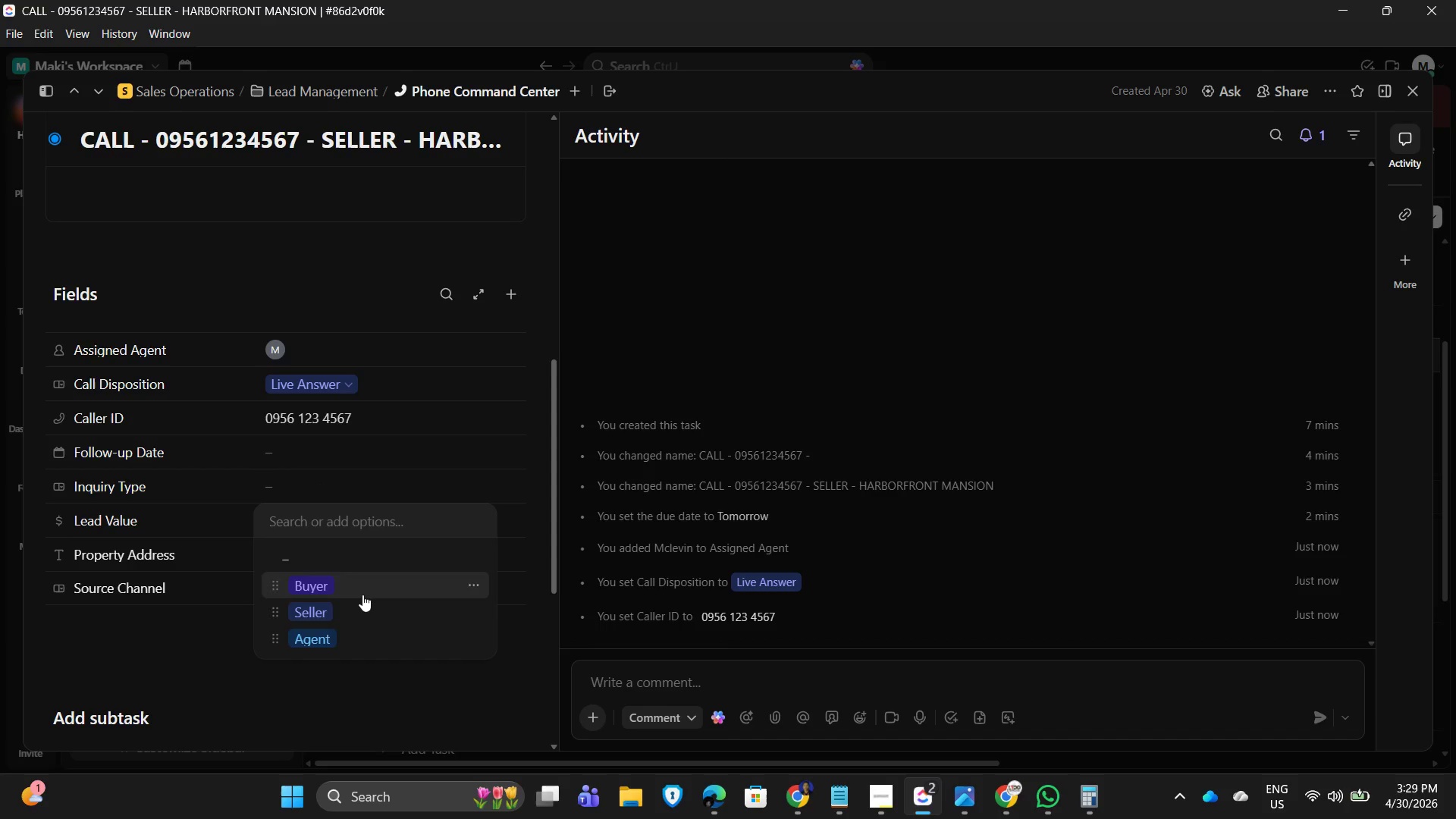 
left_click([356, 608])
 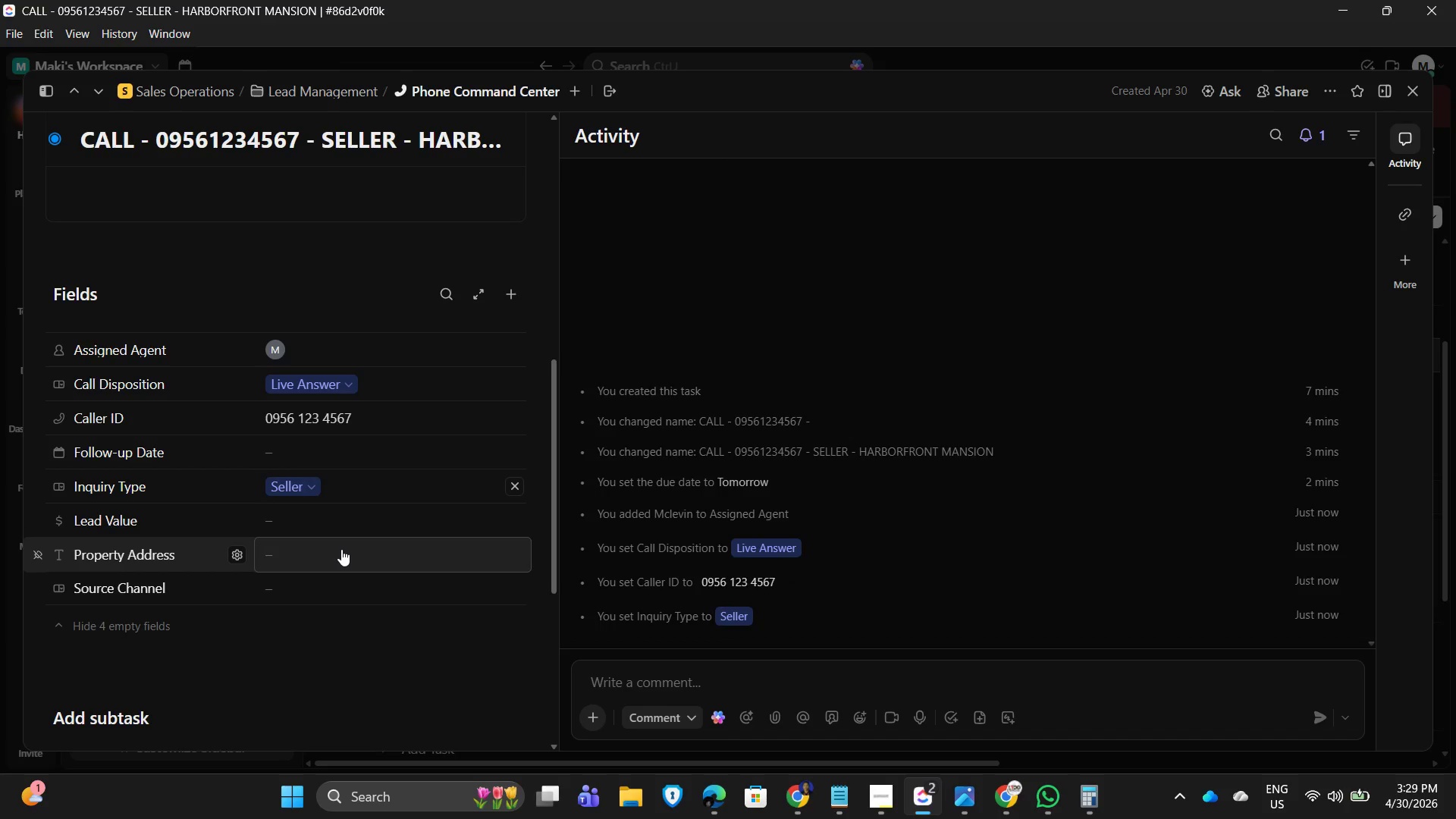 
left_click([341, 549])
 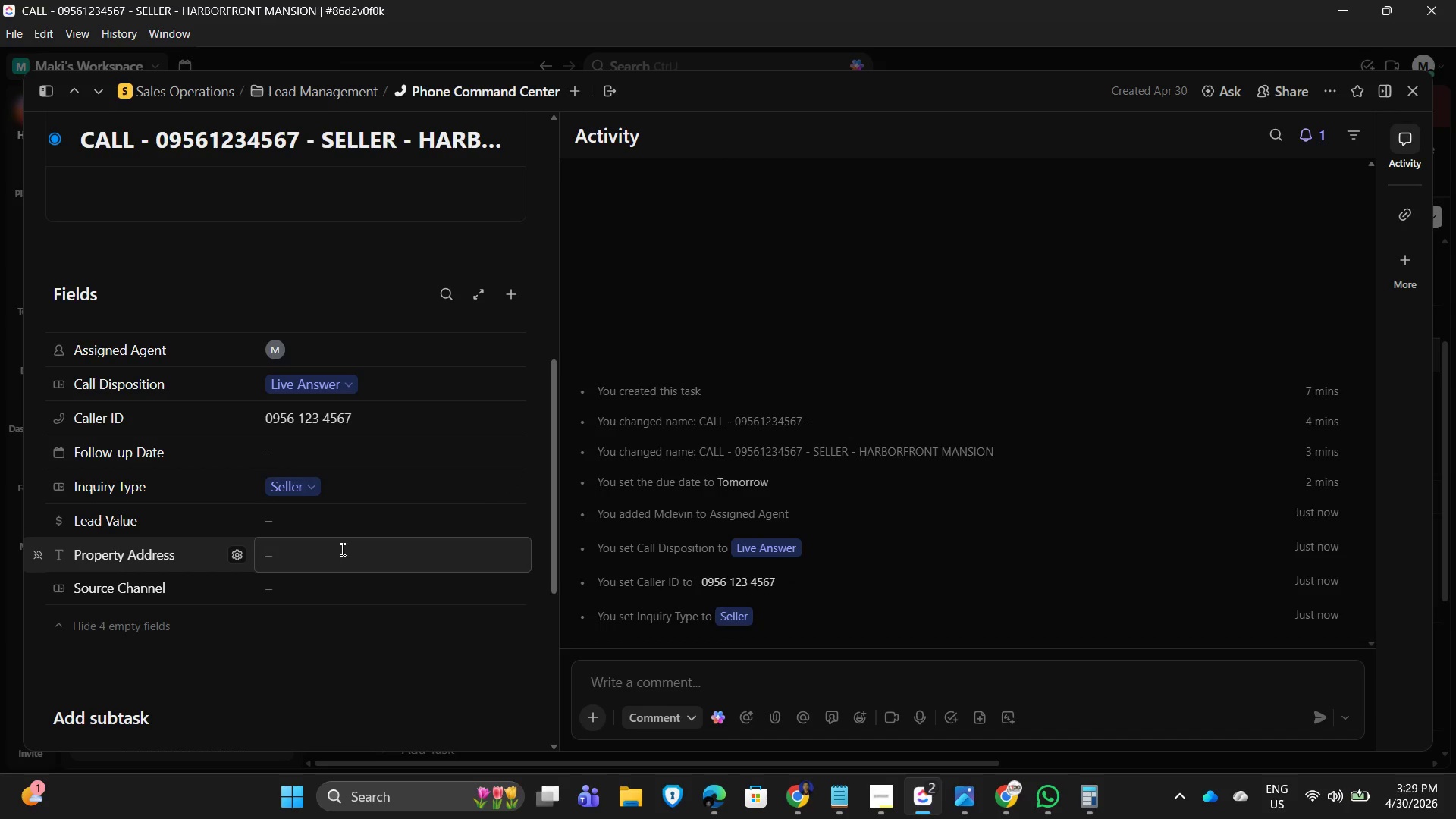 
type(Harborfront Mansion)
 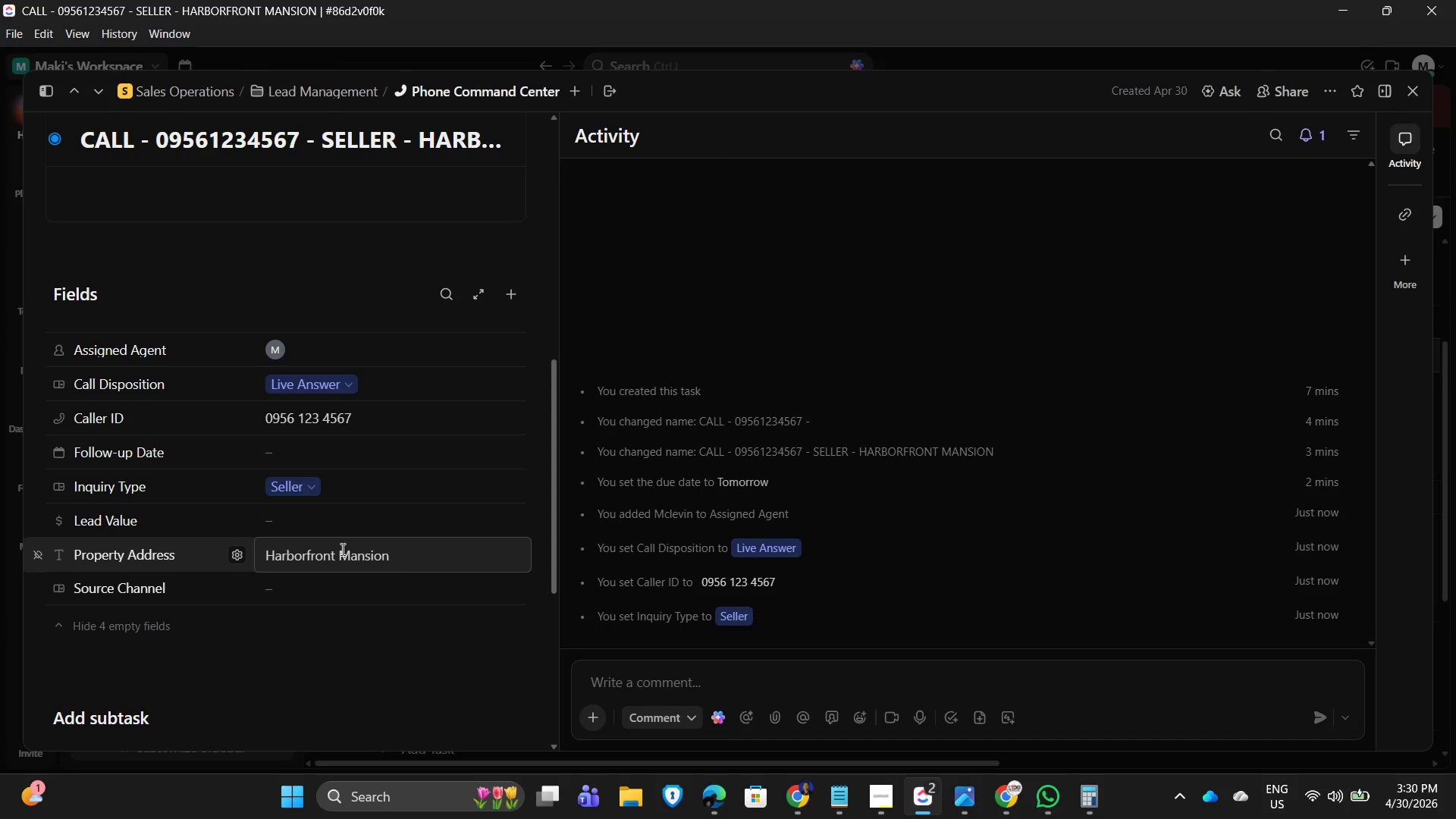 
left_click([307, 586])
 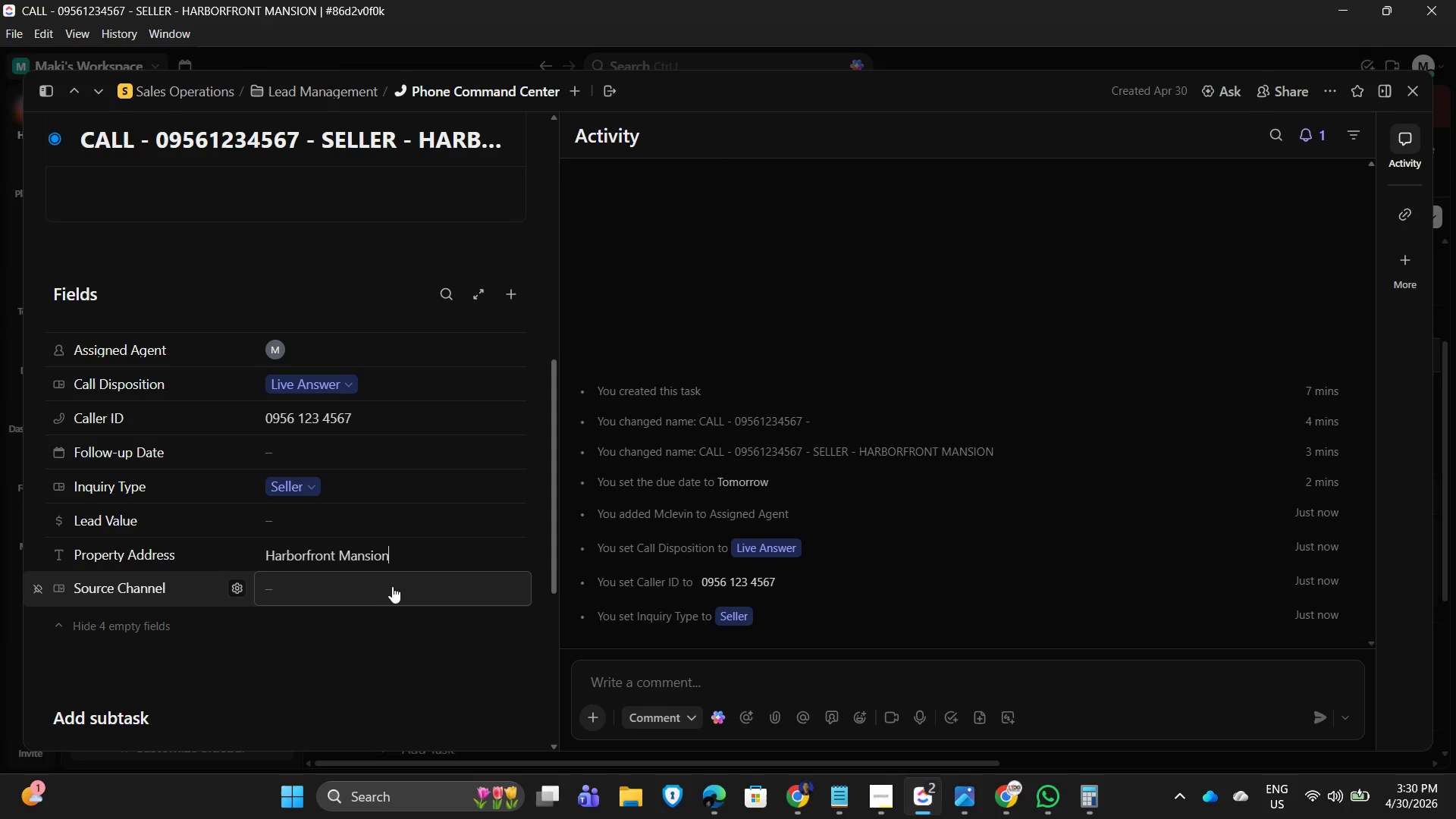 
mouse_move([416, 588])
 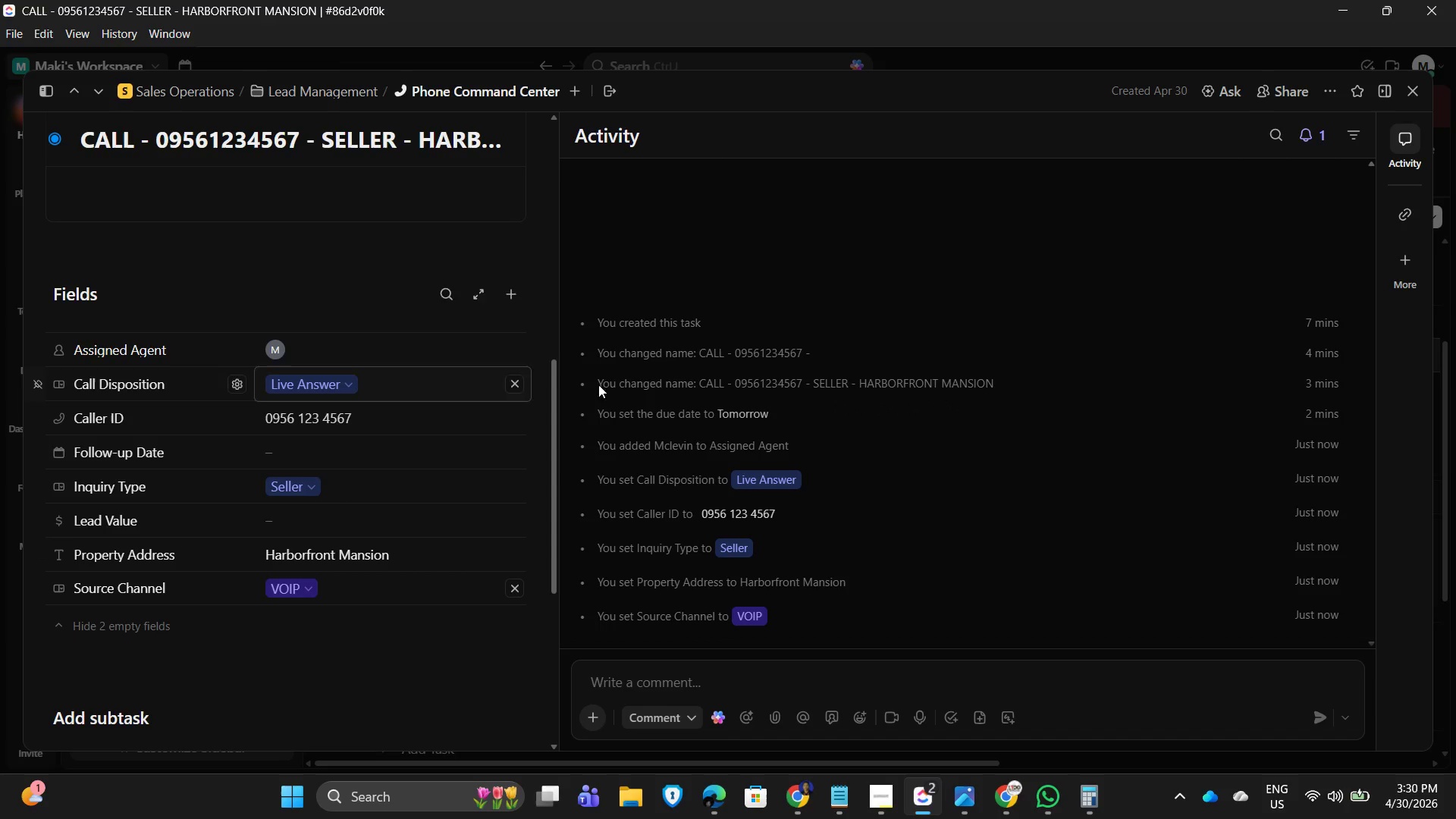 
wait(6.9)
 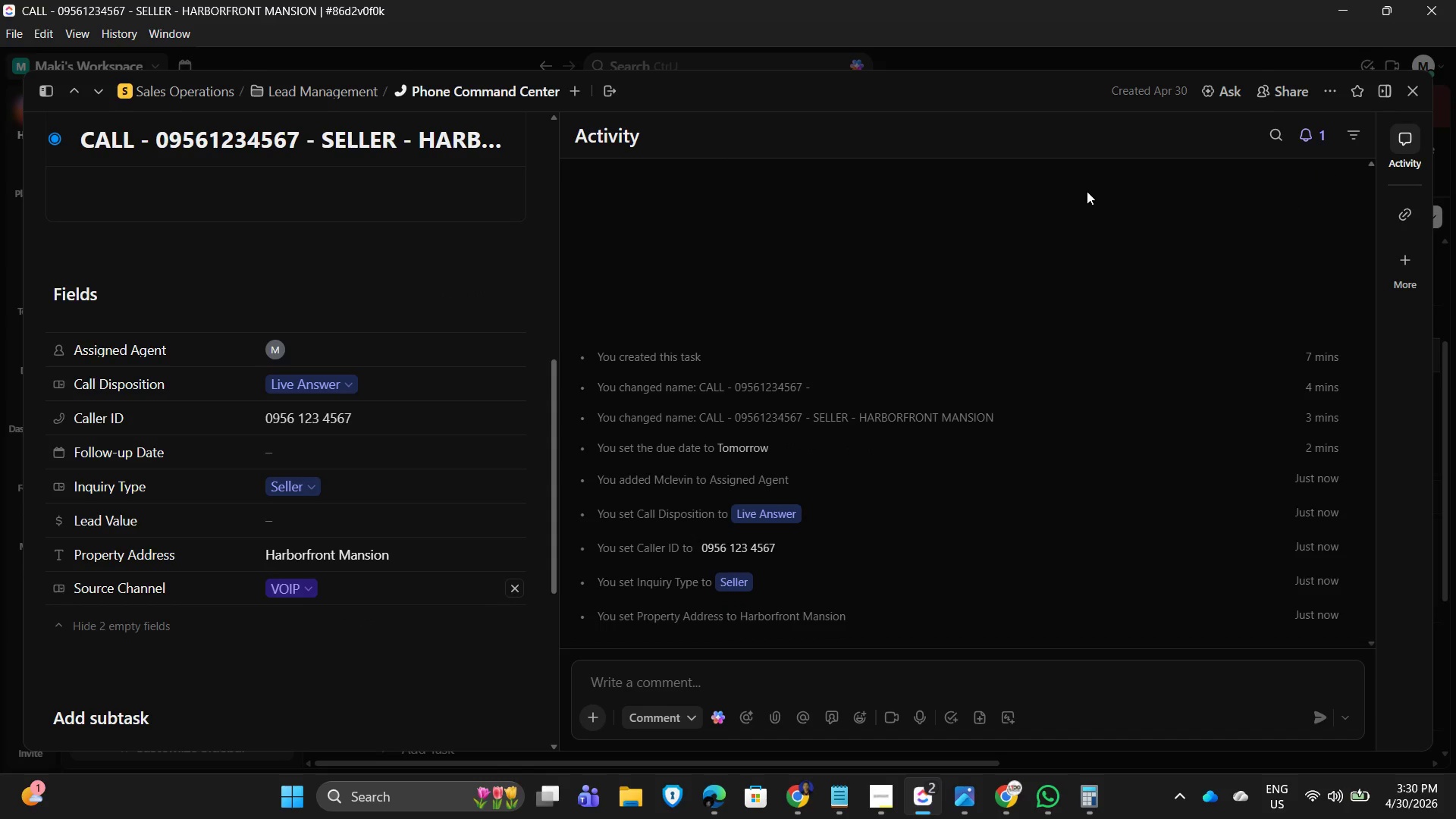 
scroll: coordinate [363, 430], scroll_direction: down, amount: 12.0
 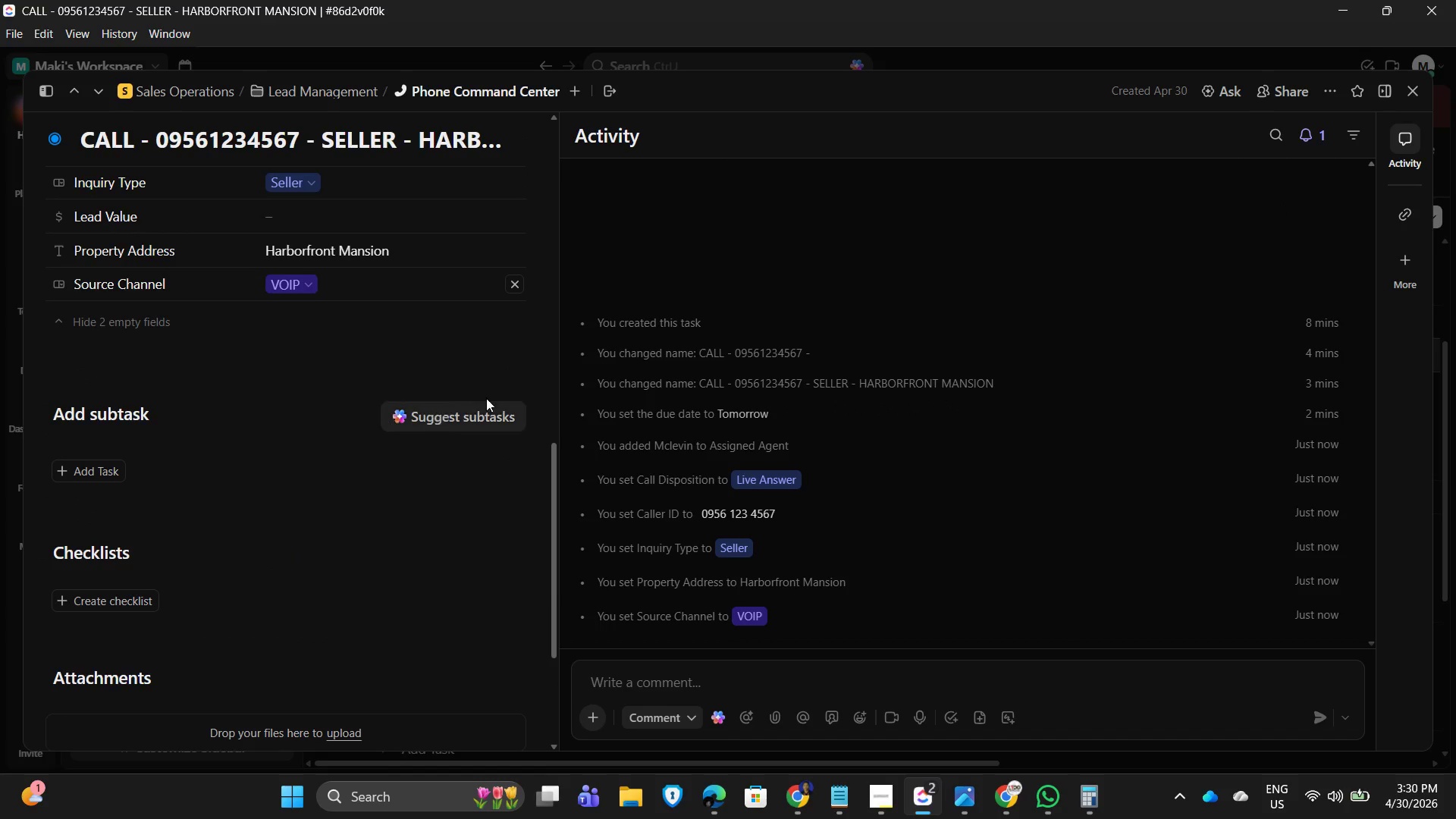 
scroll: coordinate [1361, 220], scroll_direction: up, amount: 10.0
 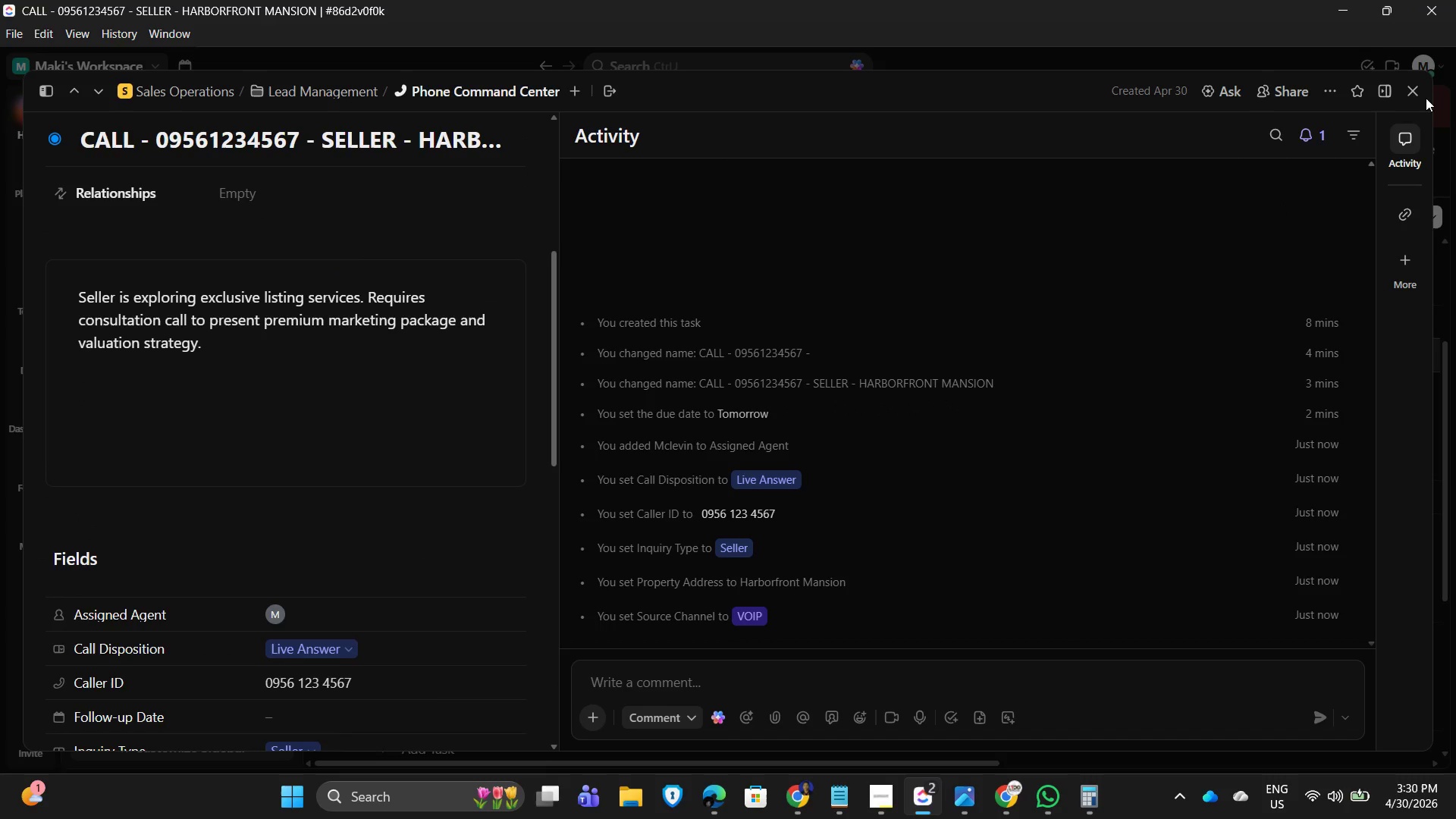 
left_click_drag(start_coordinate=[1424, 93], to_coordinate=[1420, 89])
 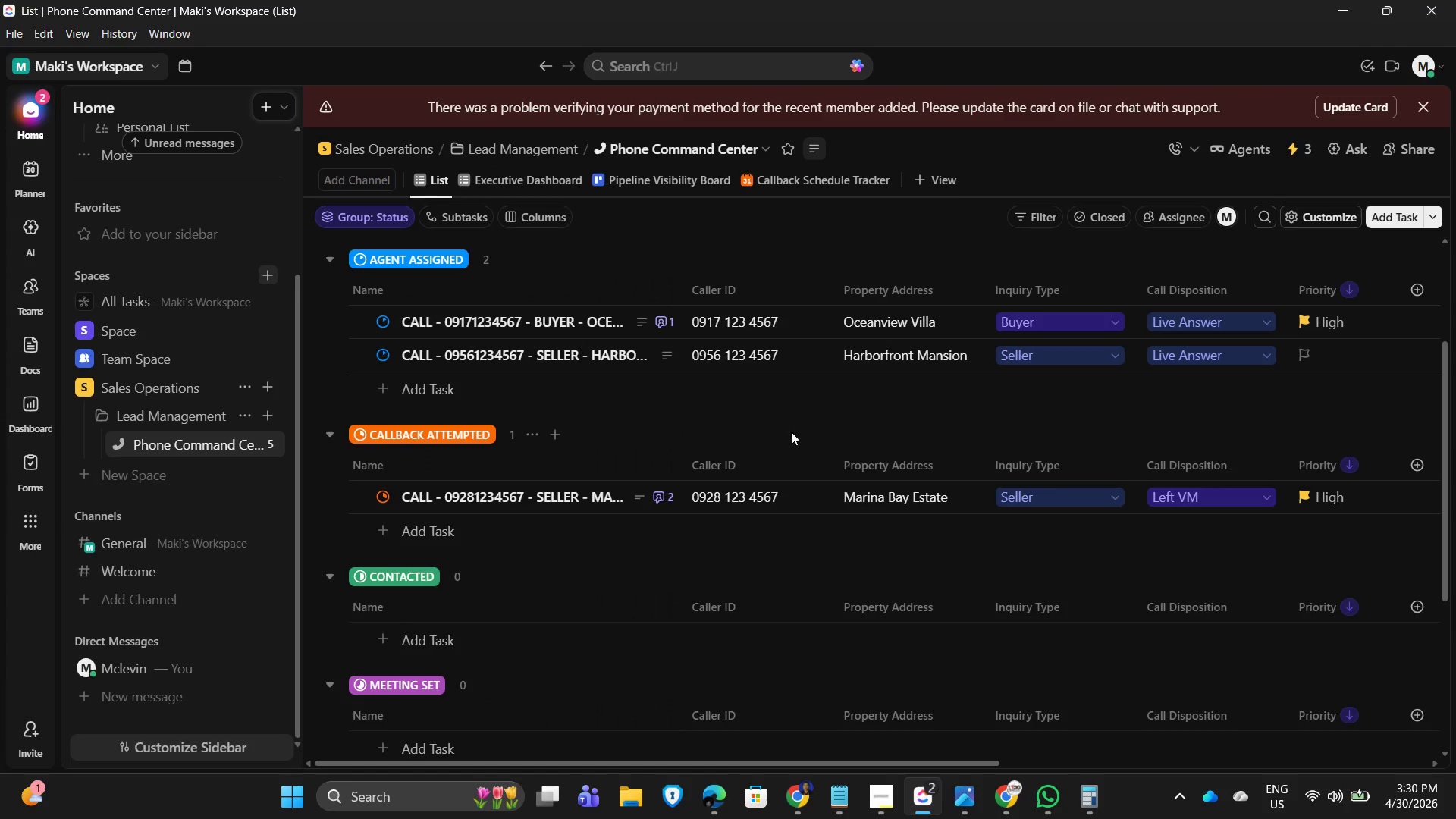 
mouse_move([1304, 304])
 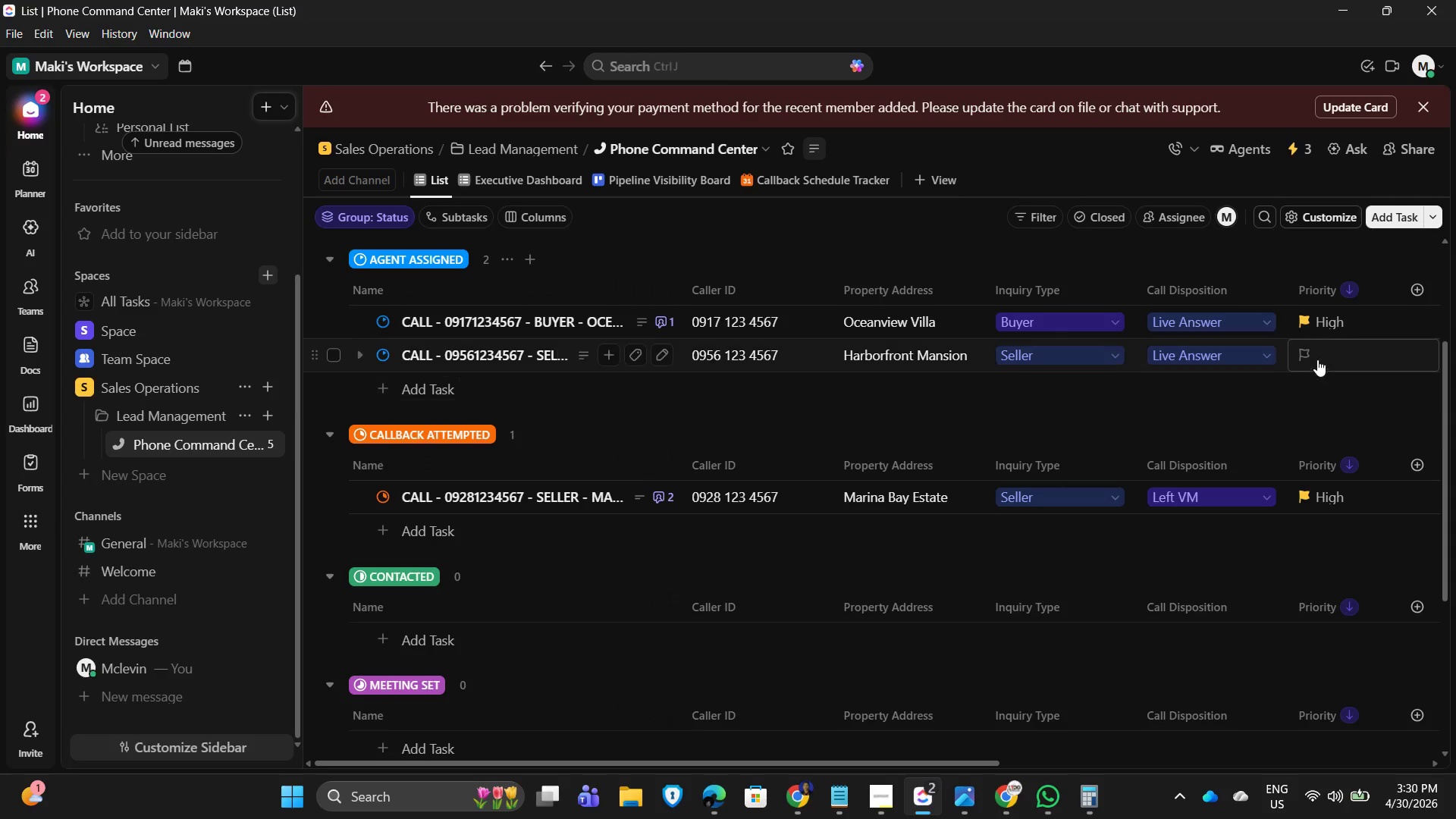 
left_click([1302, 356])
 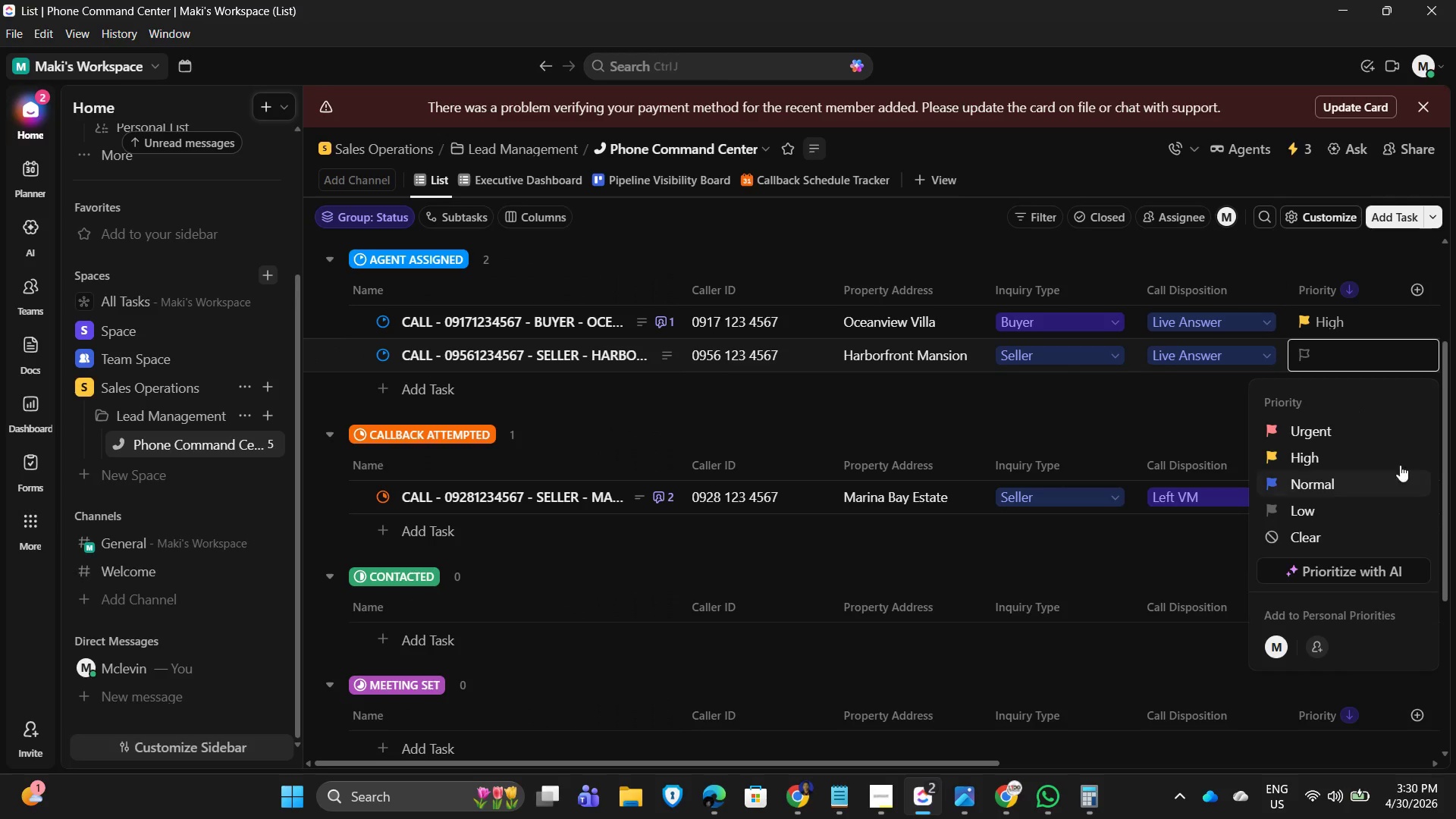 
left_click([1329, 460])
 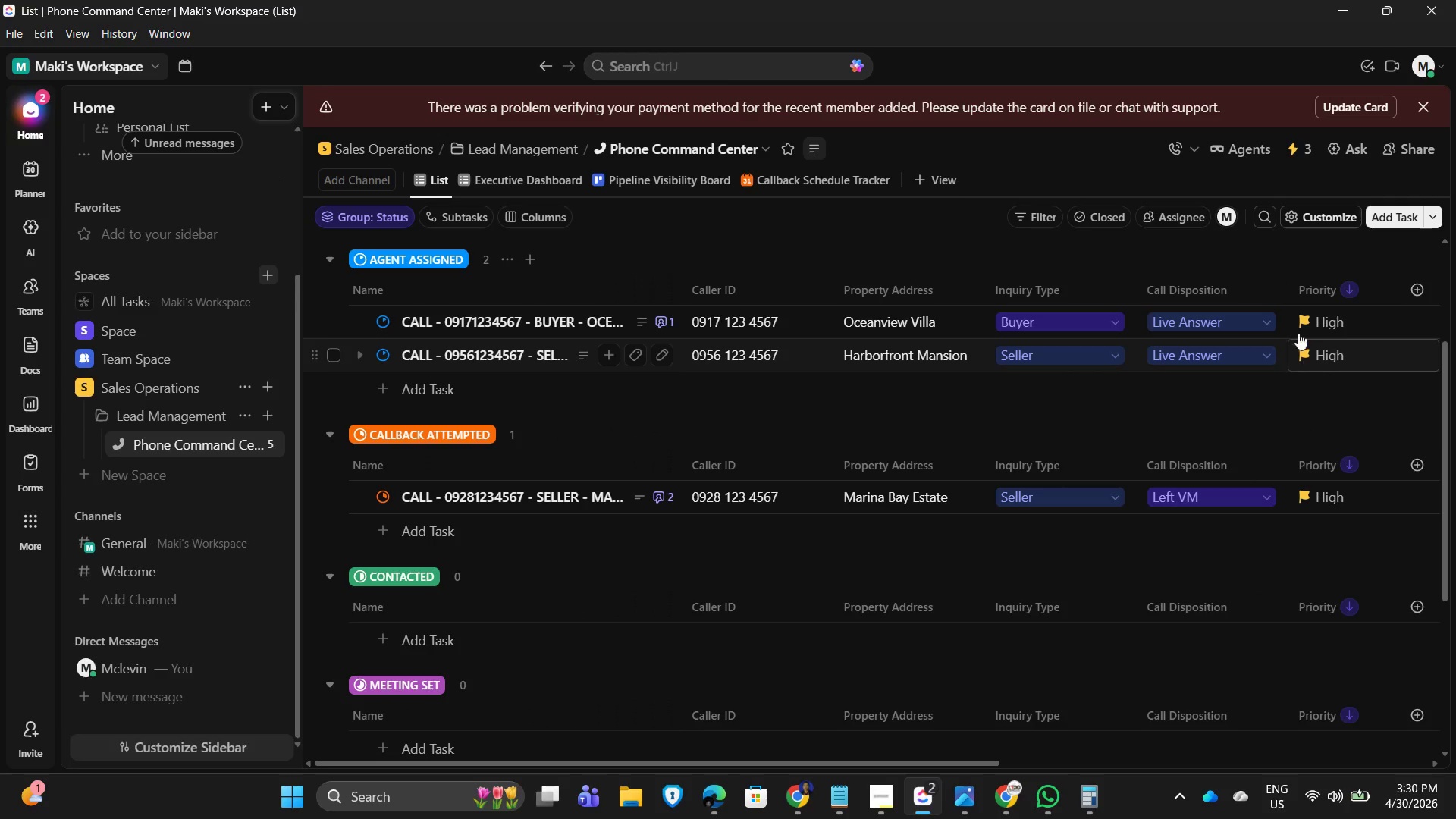 
mouse_move([1302, 281])
 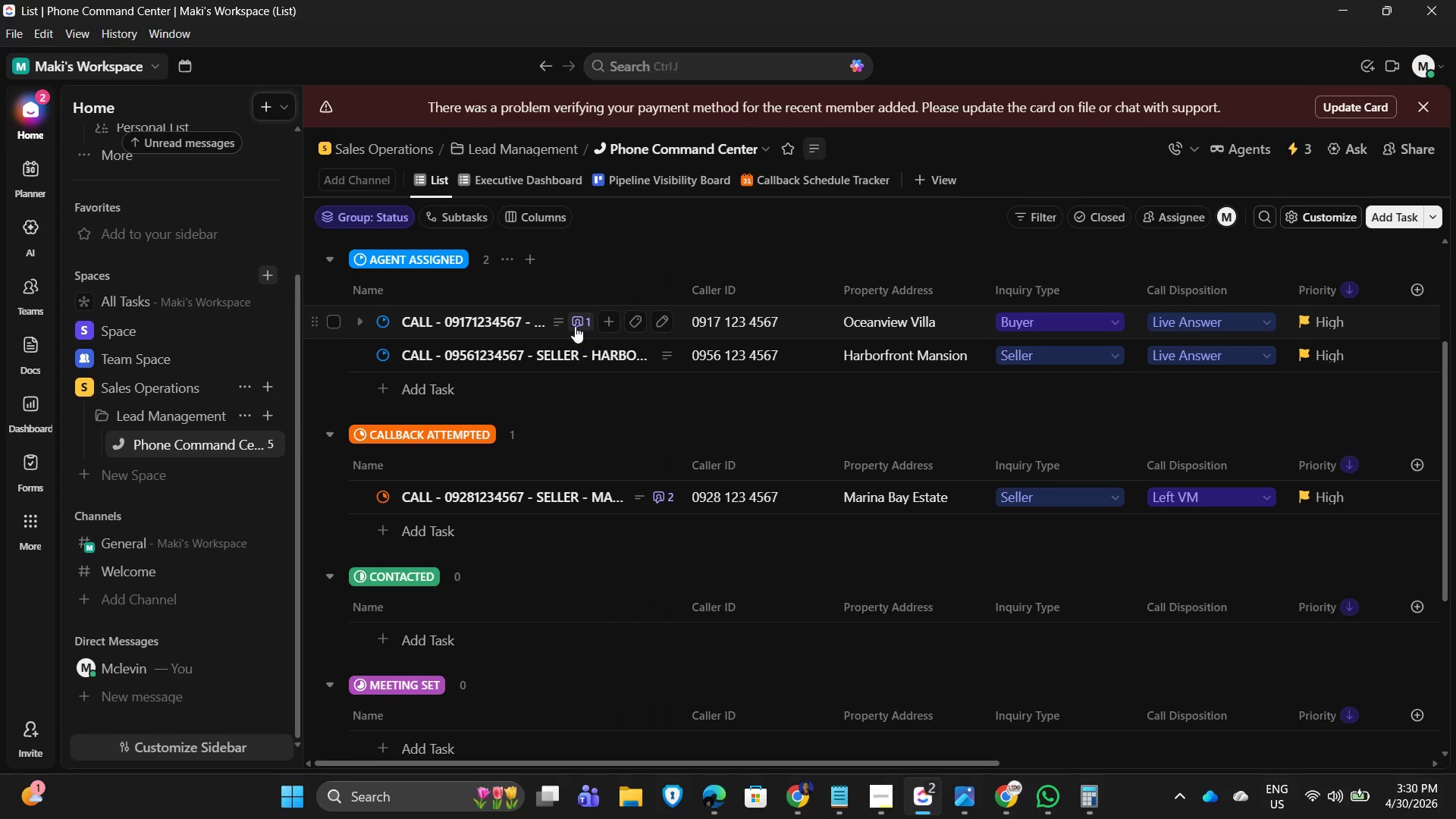 
wait(6.88)
 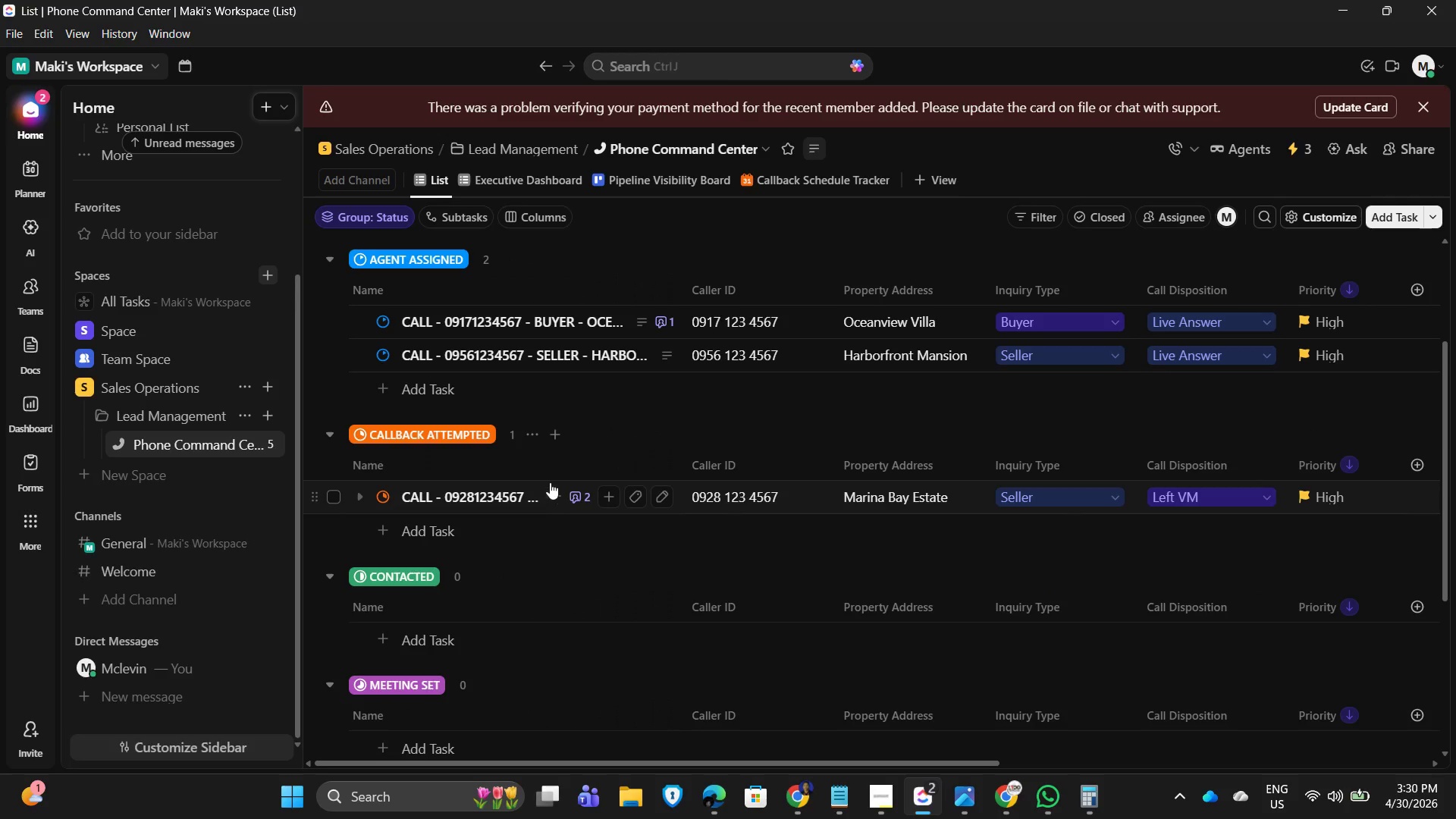 
left_click([576, 325])
 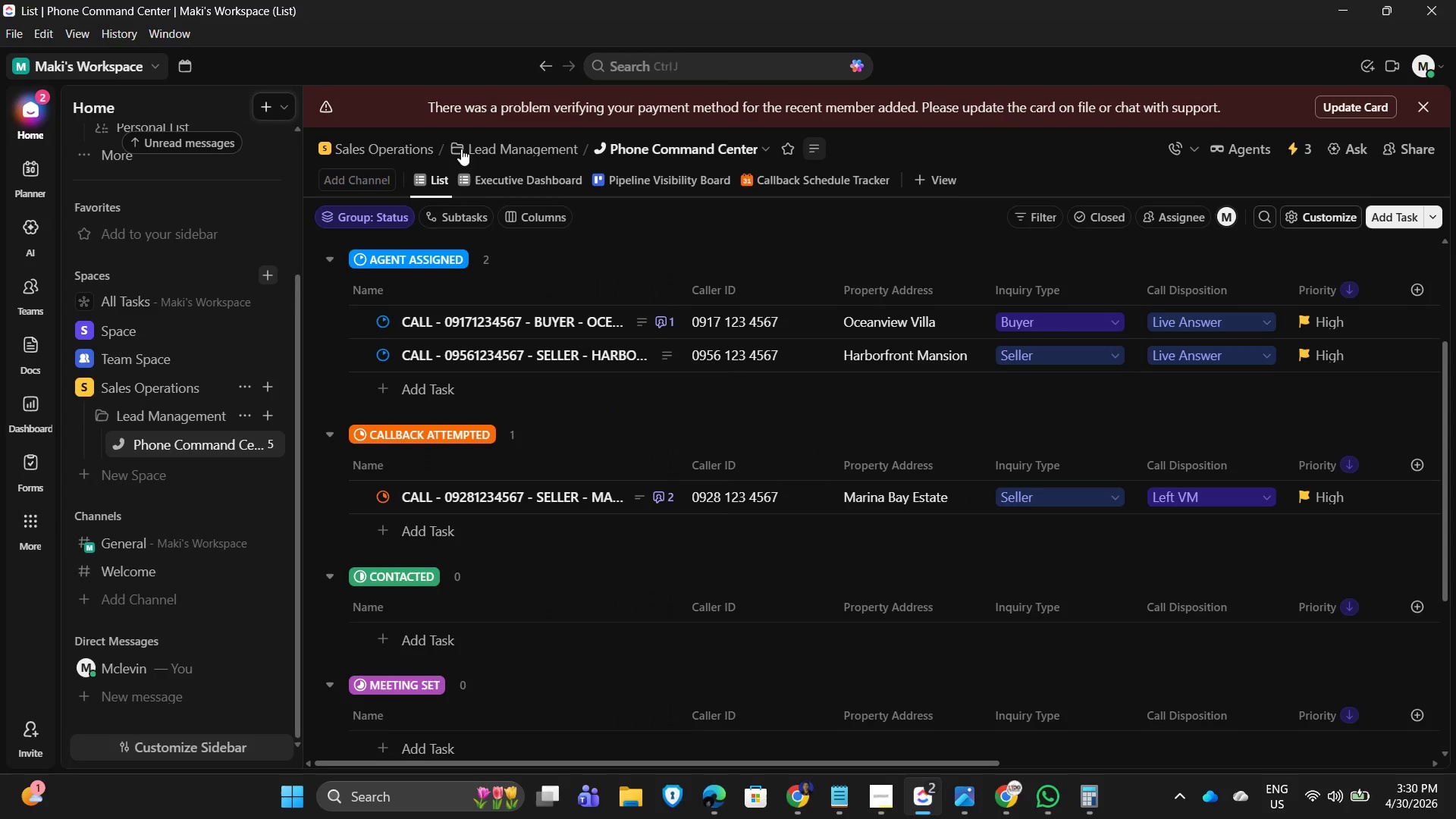 
left_click([65, 33])
 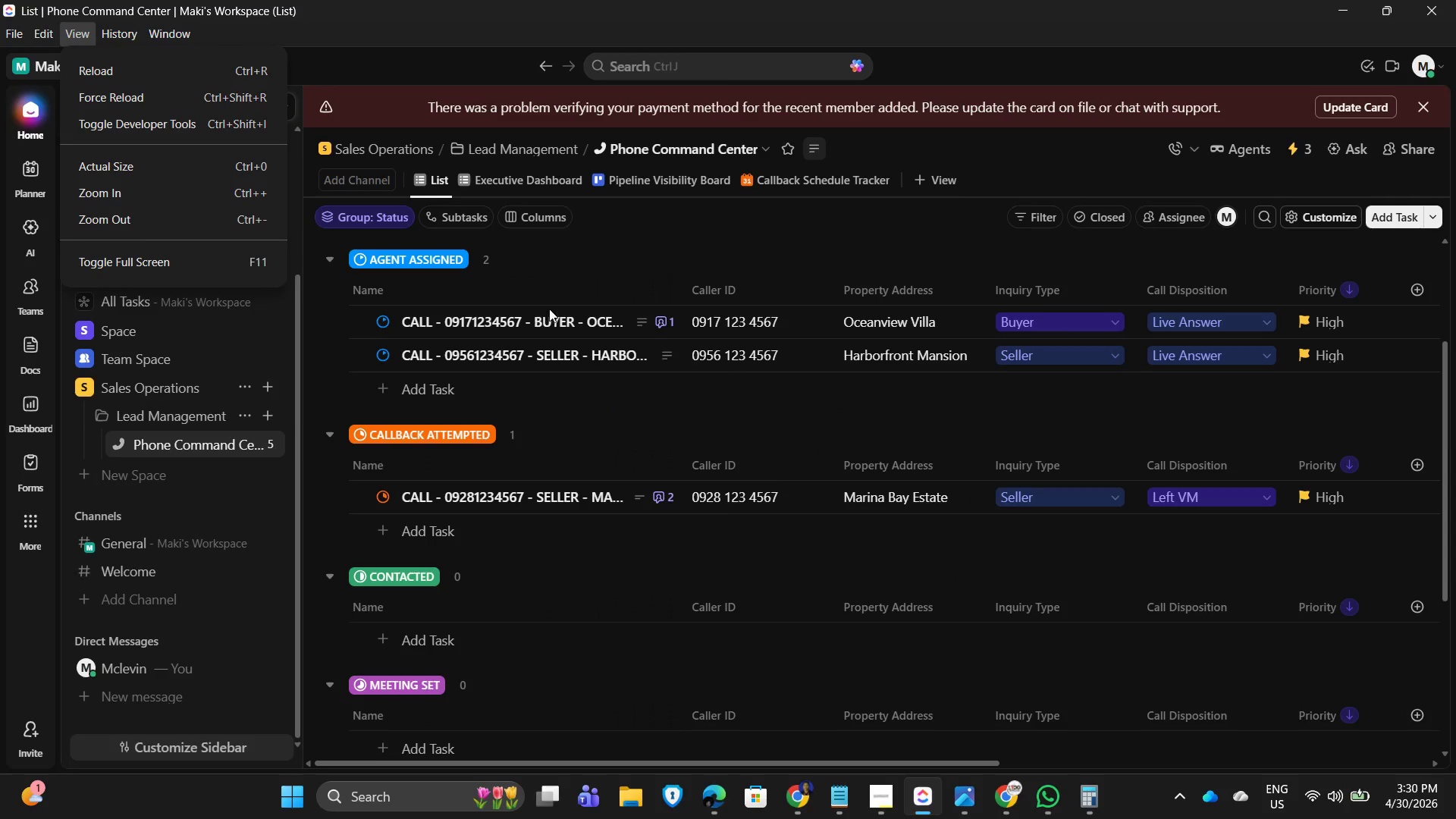 
scroll: coordinate [605, 257], scroll_direction: up, amount: 2.0
 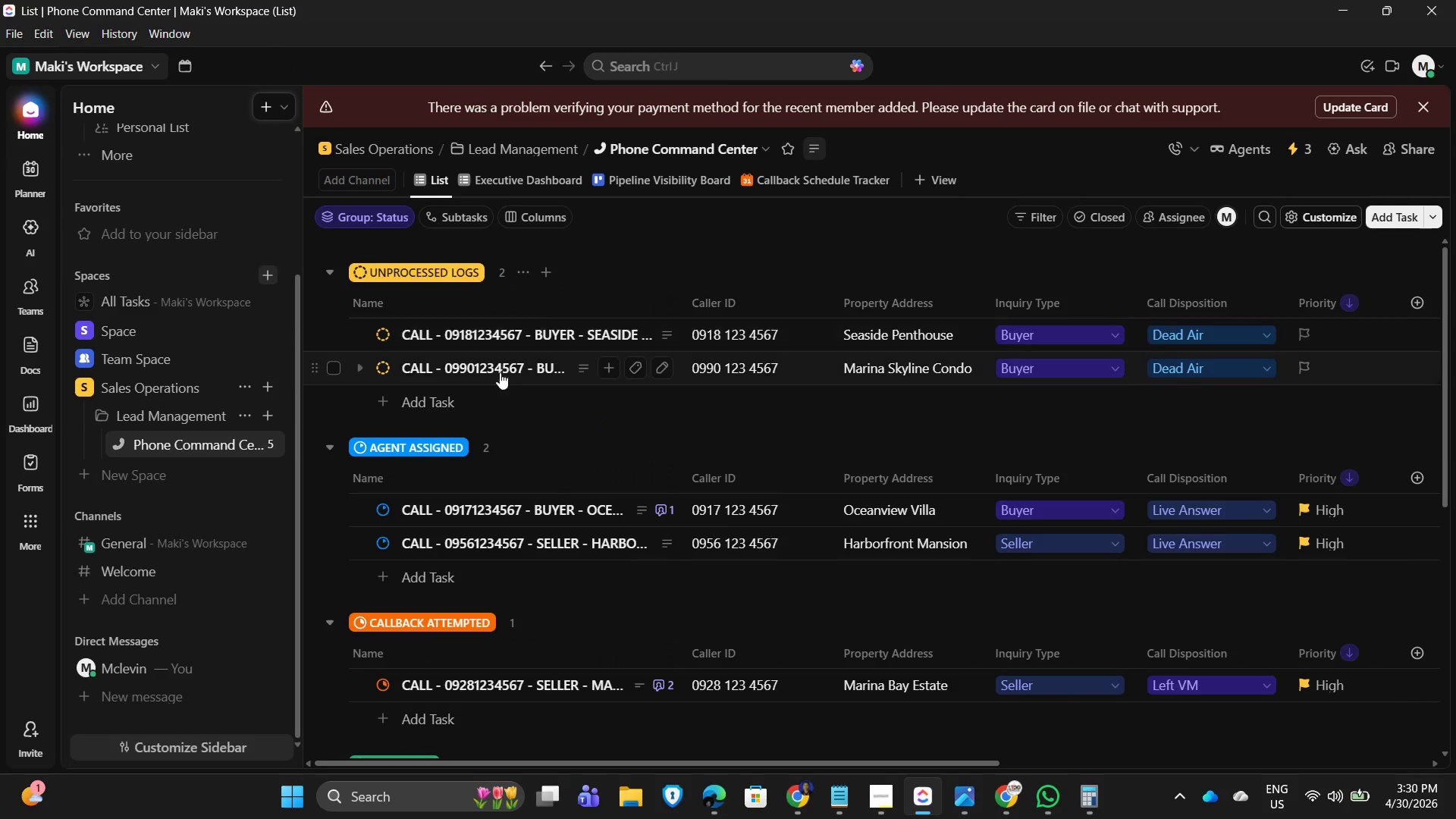 
left_click([498, 373])
 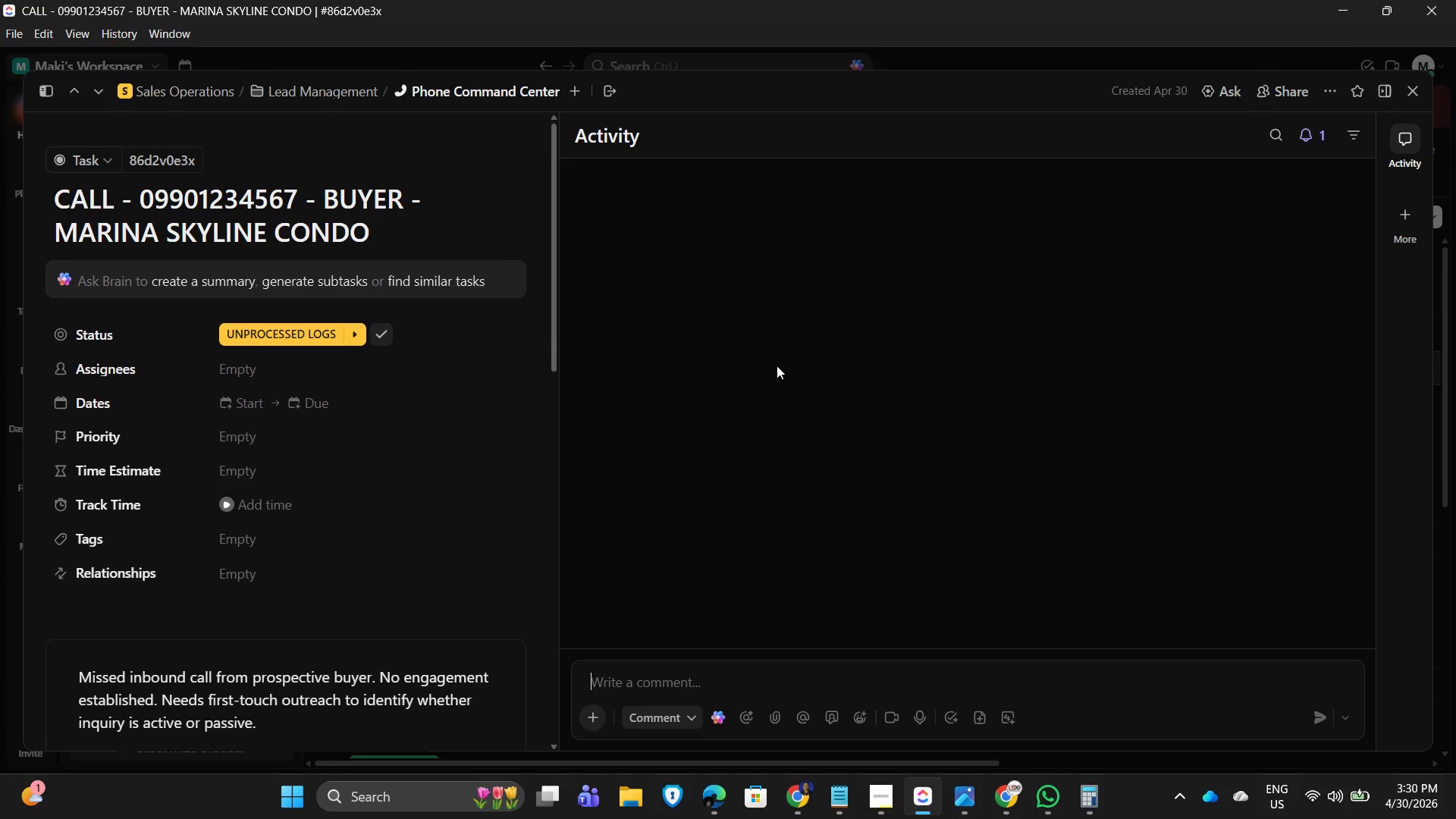 
scroll: coordinate [413, 548], scroll_direction: down, amount: 6.0
 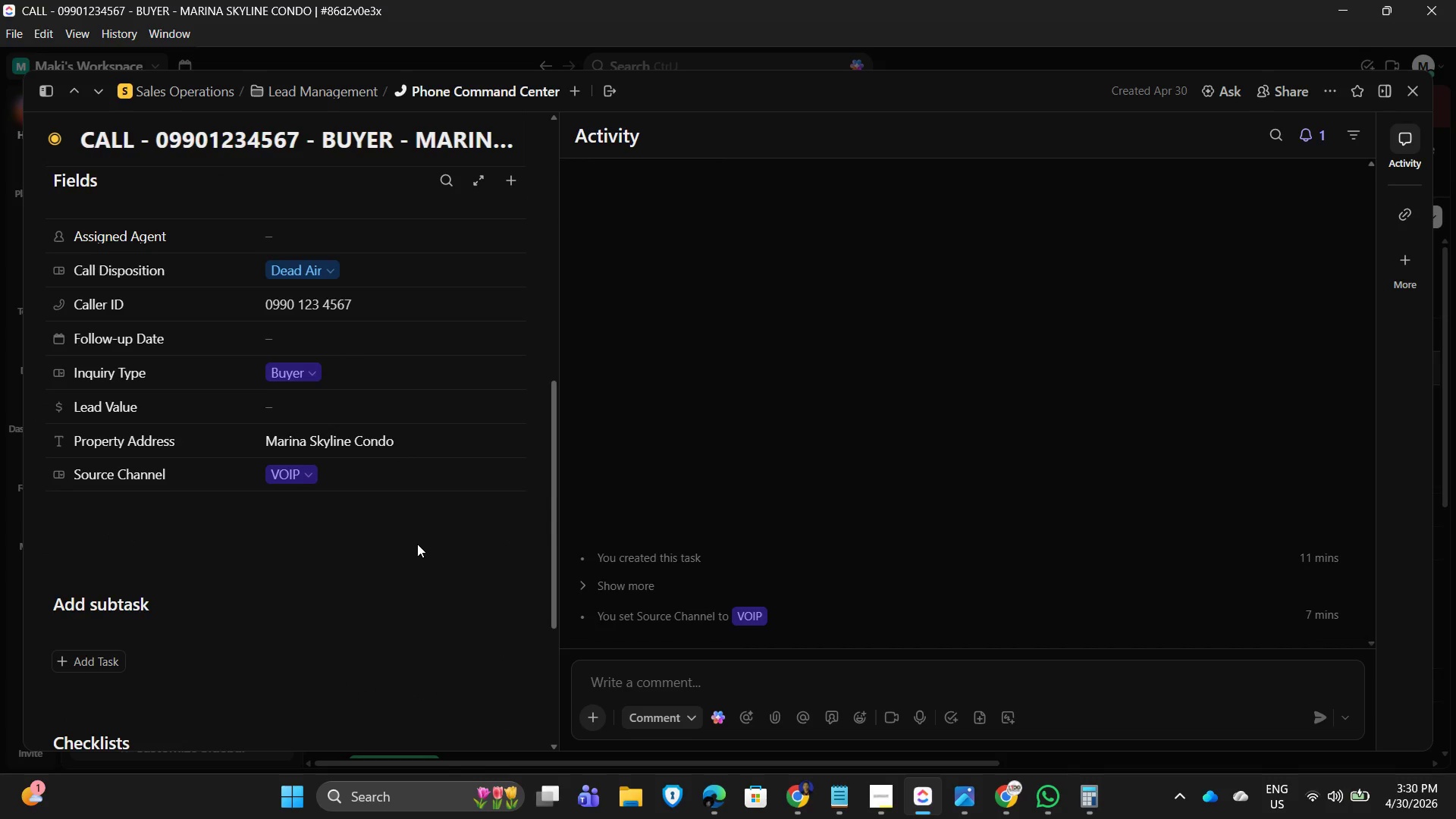 
scroll: coordinate [404, 539], scroll_direction: up, amount: 2.0
 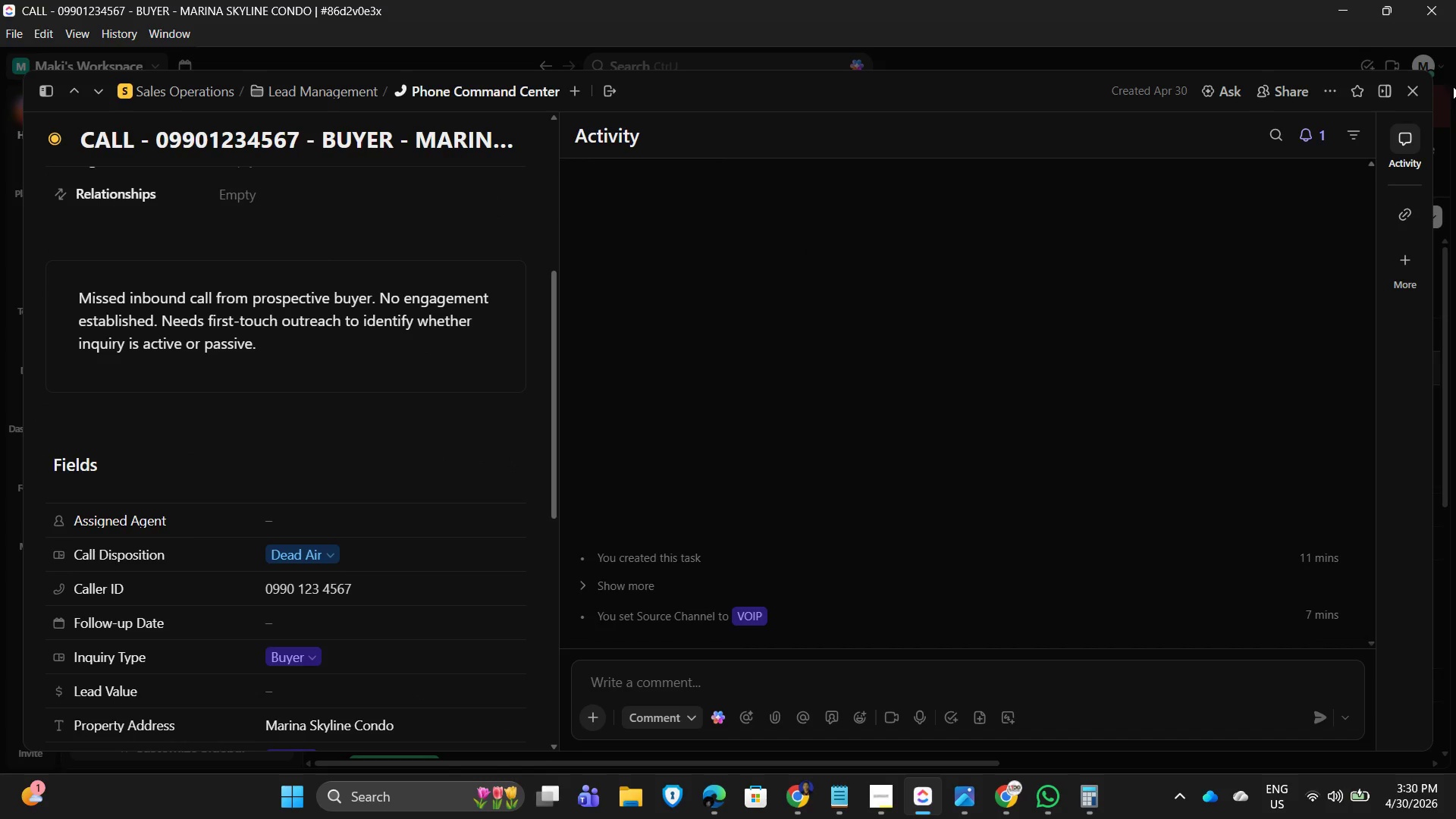 
left_click([1415, 93])
 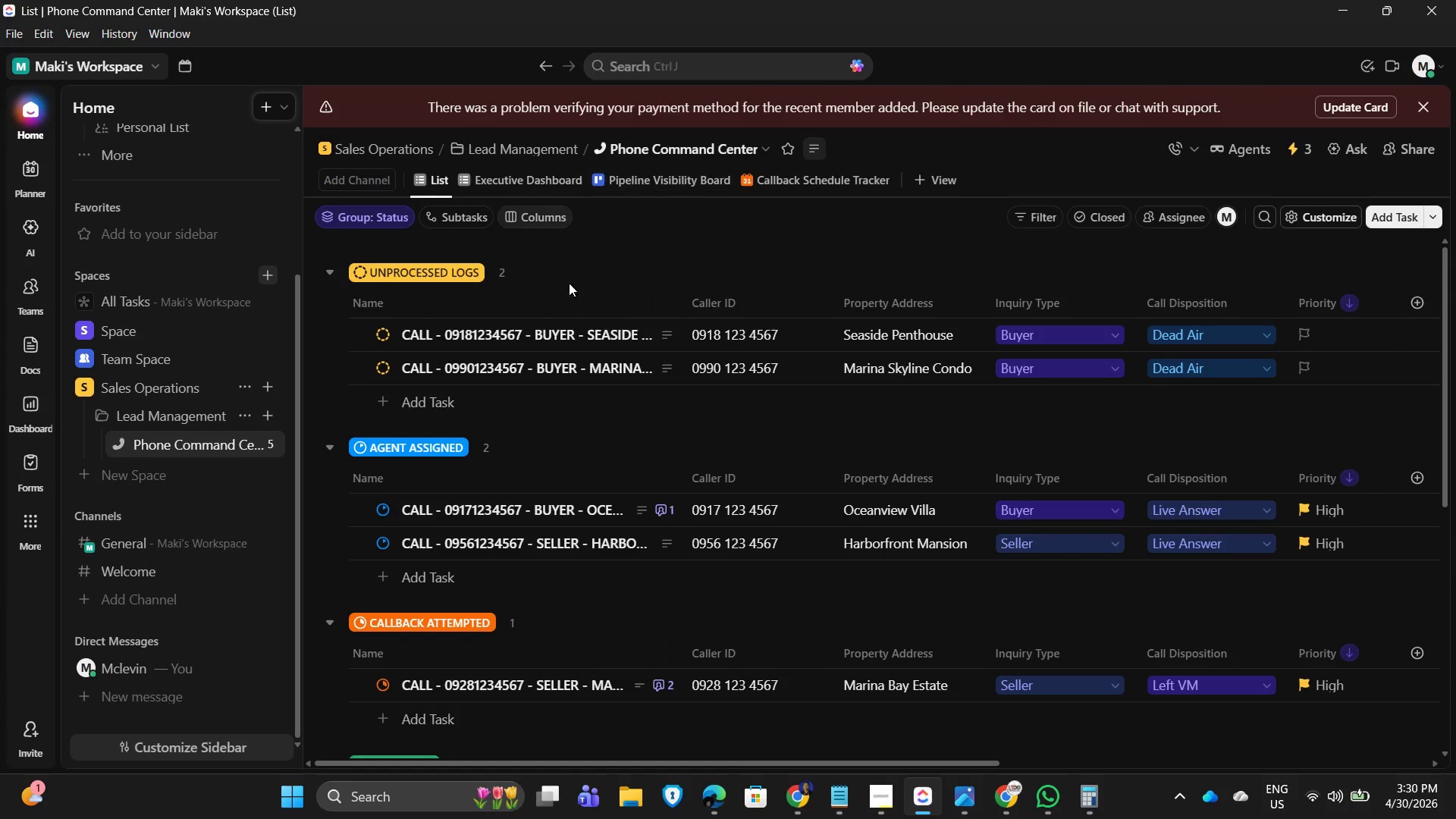 
scroll: coordinate [736, 706], scroll_direction: down, amount: 4.0
 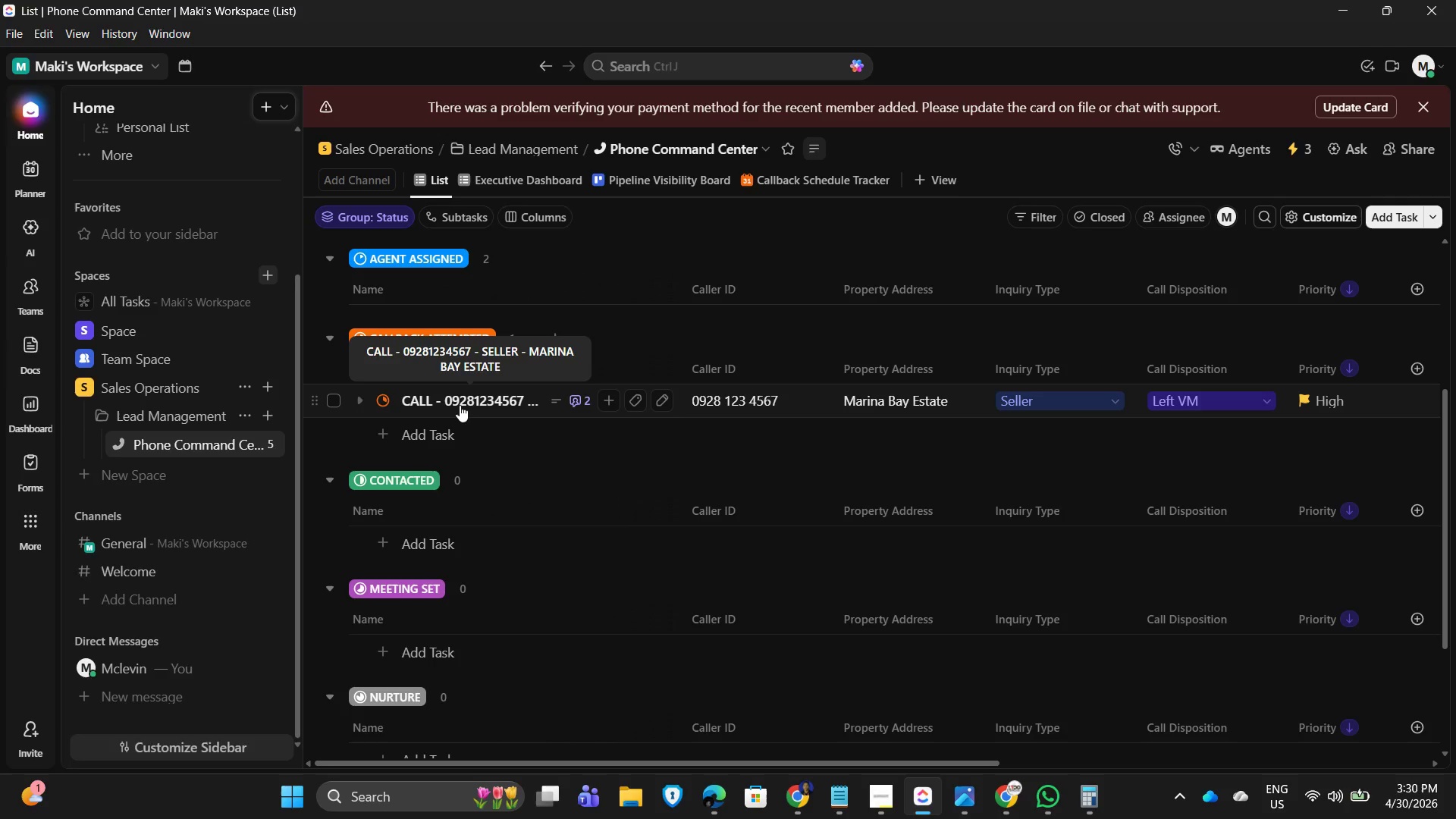 
left_click([460, 405])
 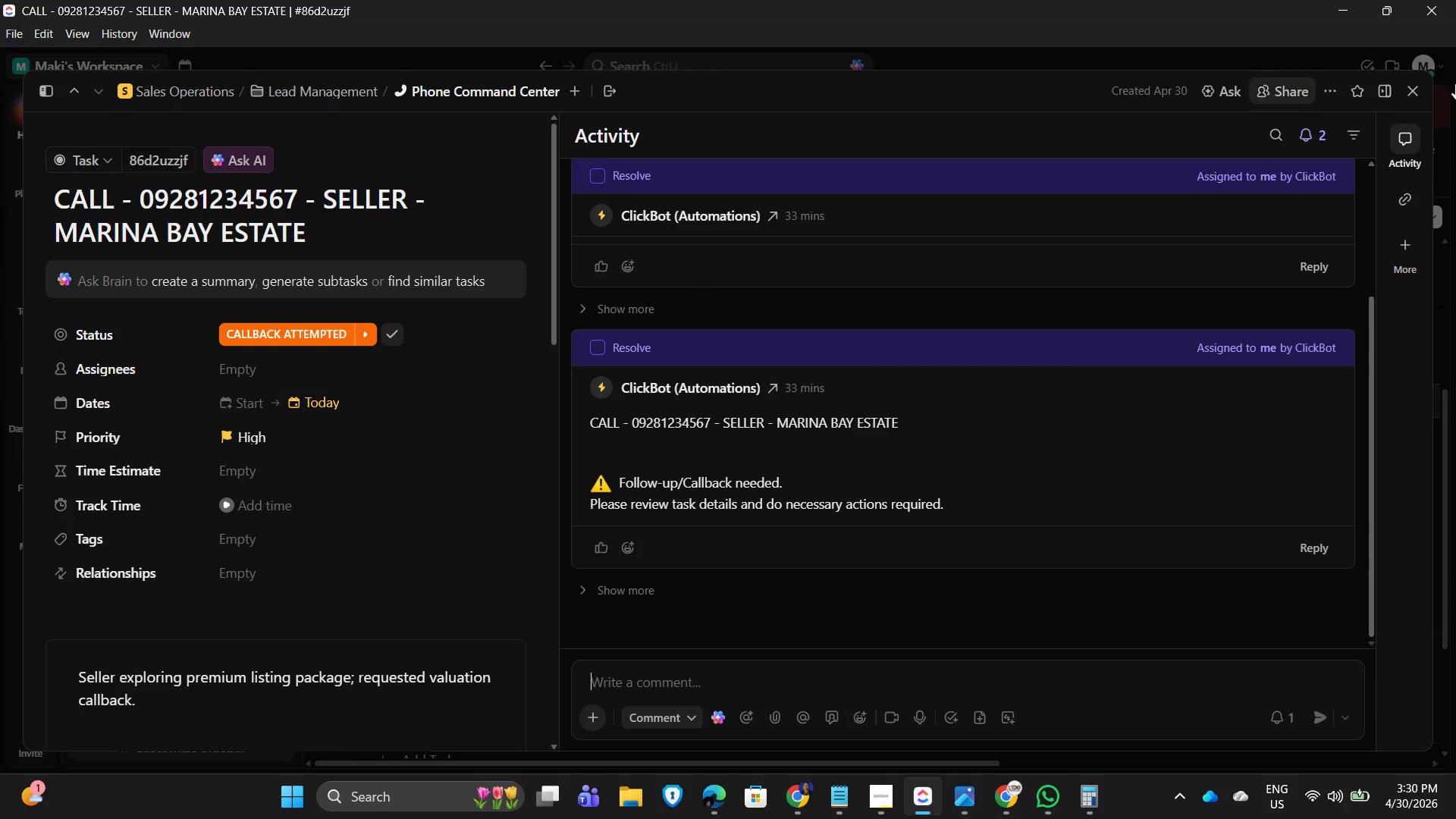 
left_click([1417, 90])
 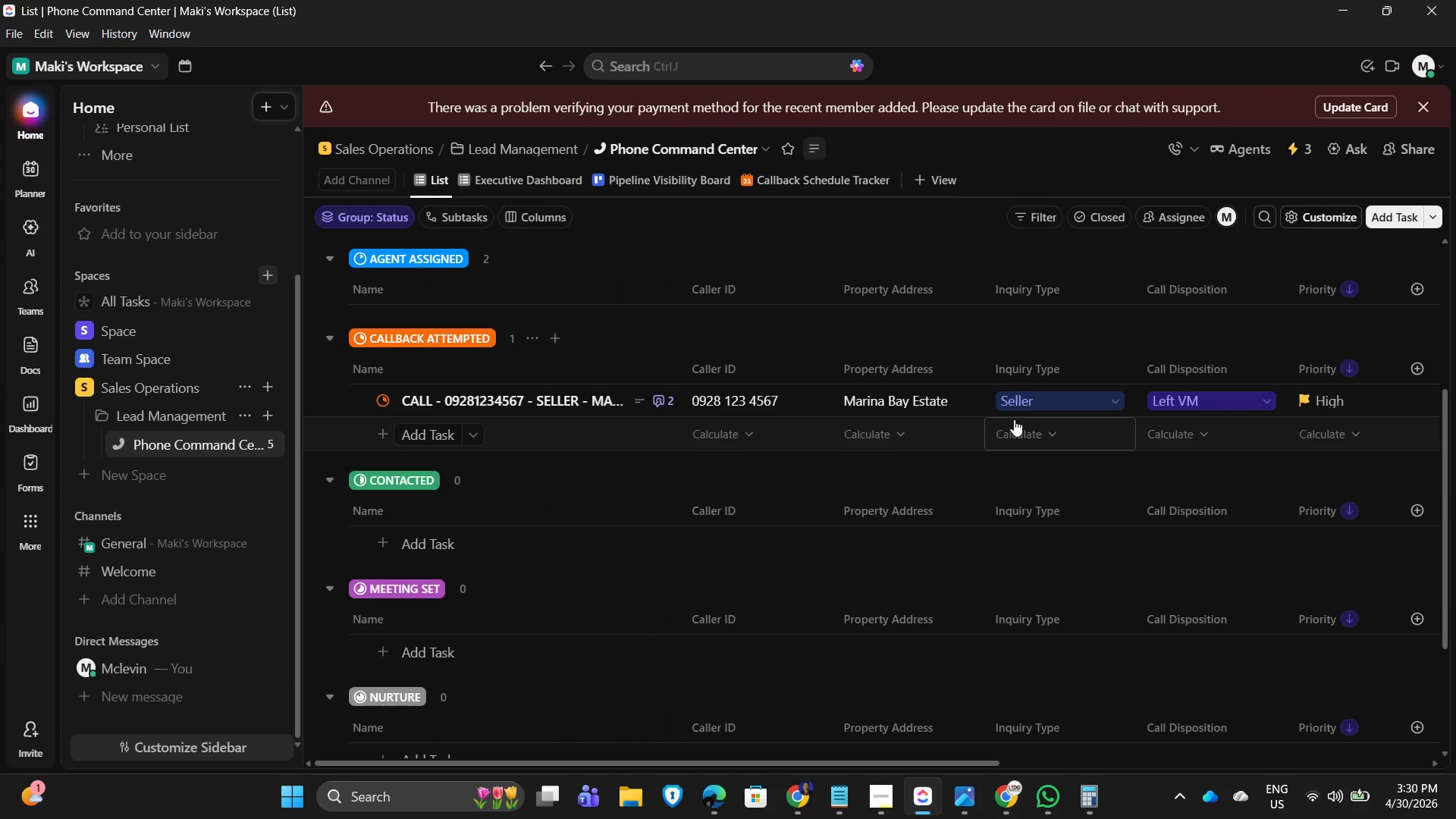 
scroll: coordinate [863, 442], scroll_direction: up, amount: 2.0
 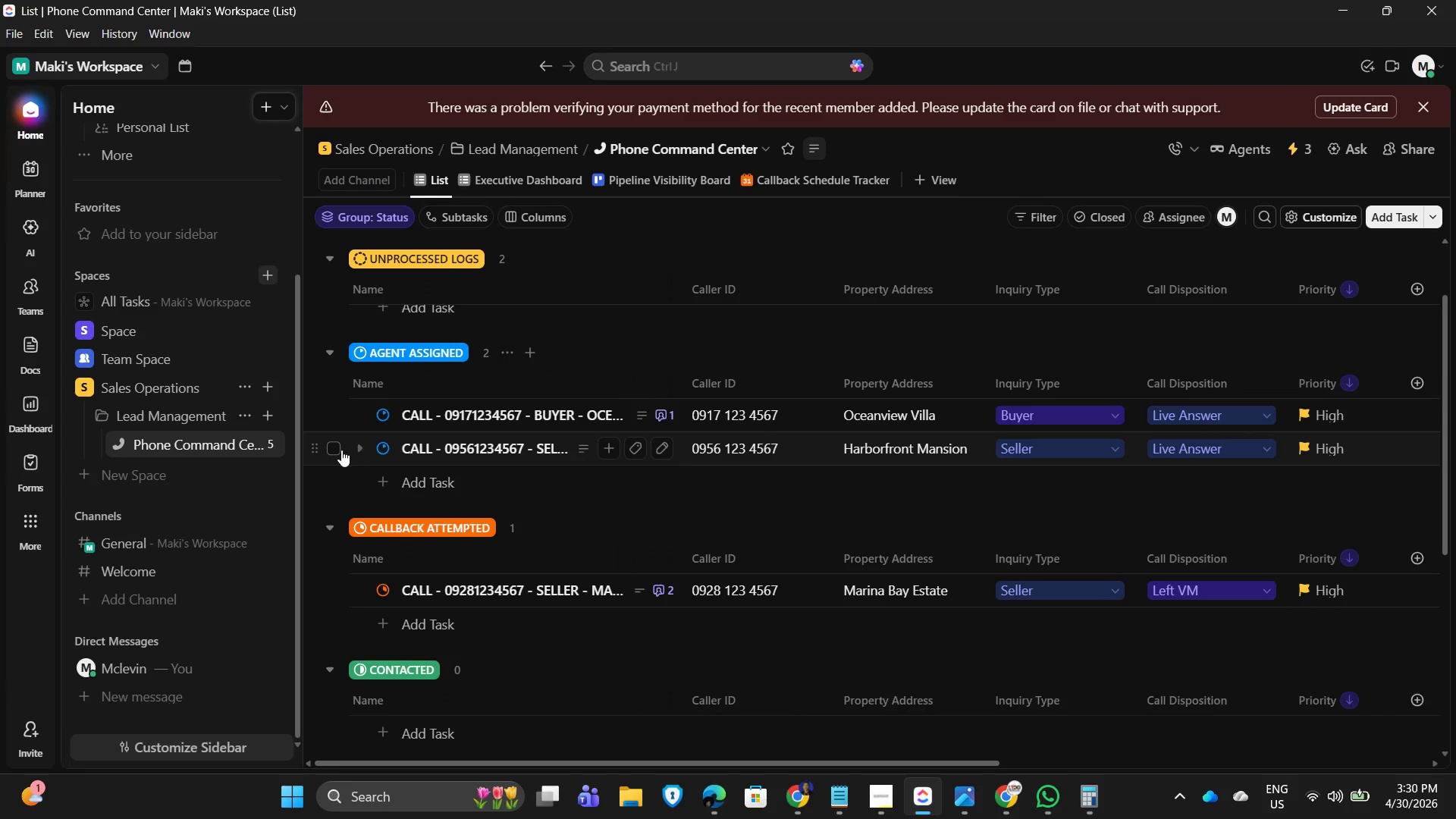 
left_click([333, 450])
 